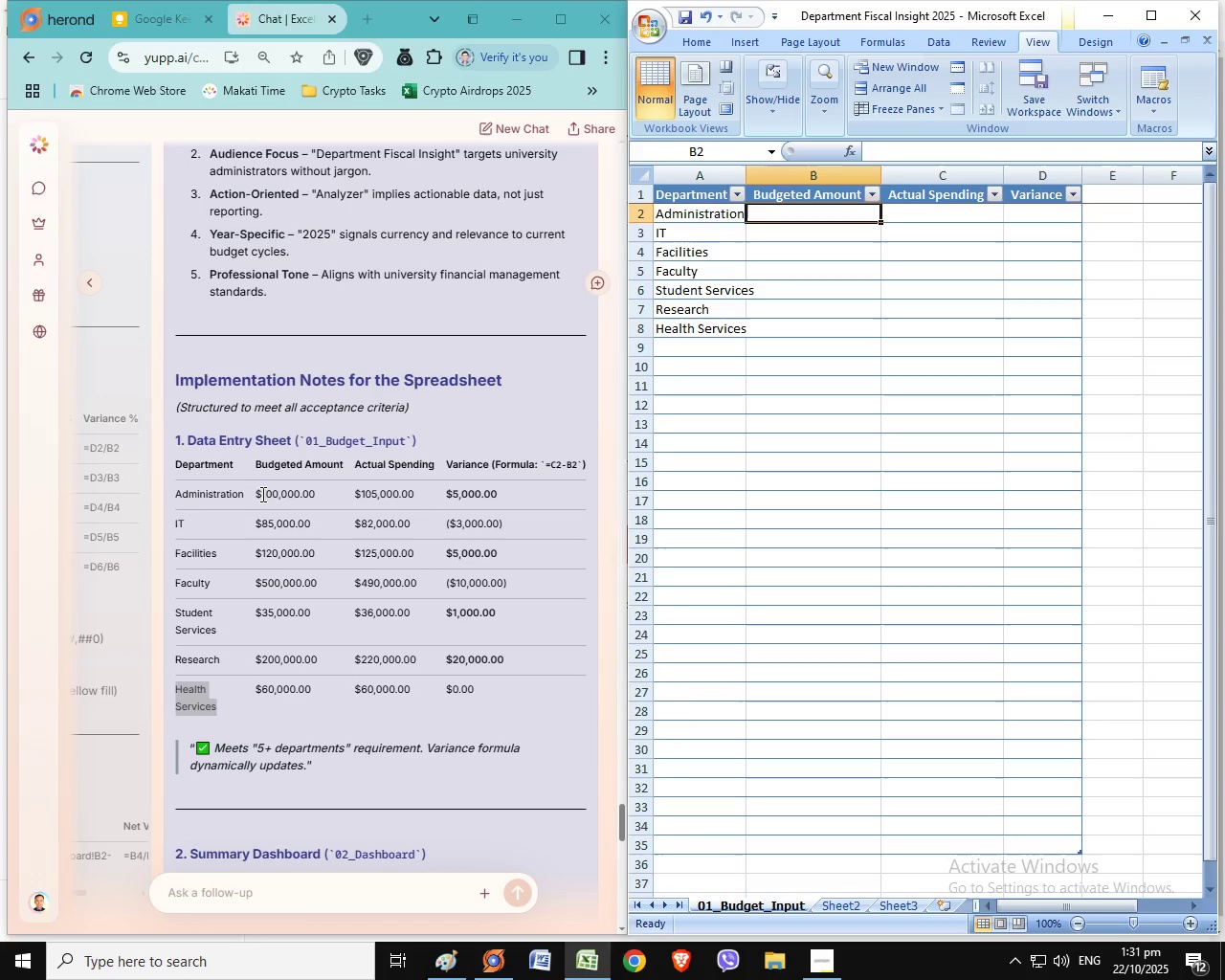 
left_click_drag(start_coordinate=[260, 494], to_coordinate=[320, 499])
 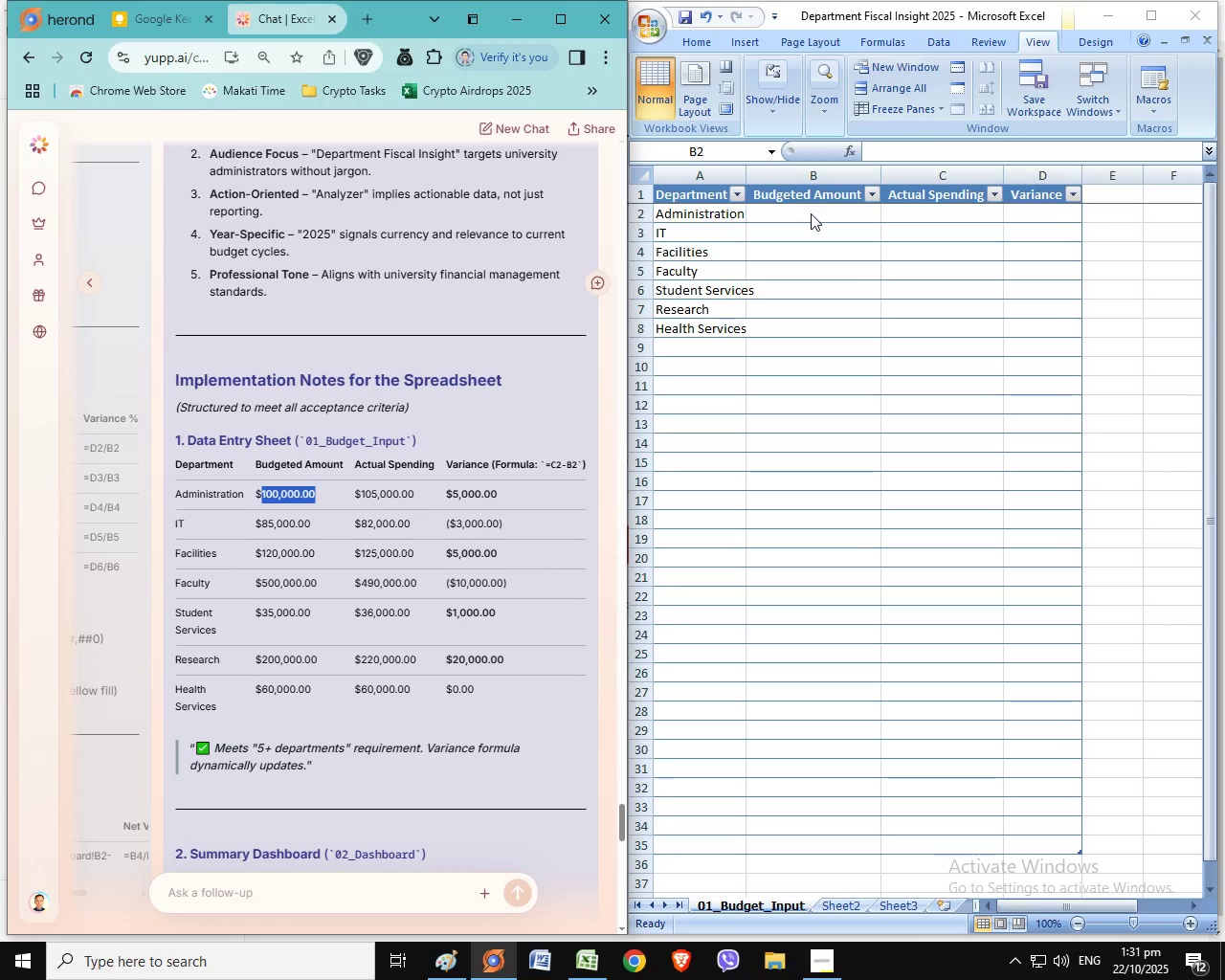 
key(Control+C)
 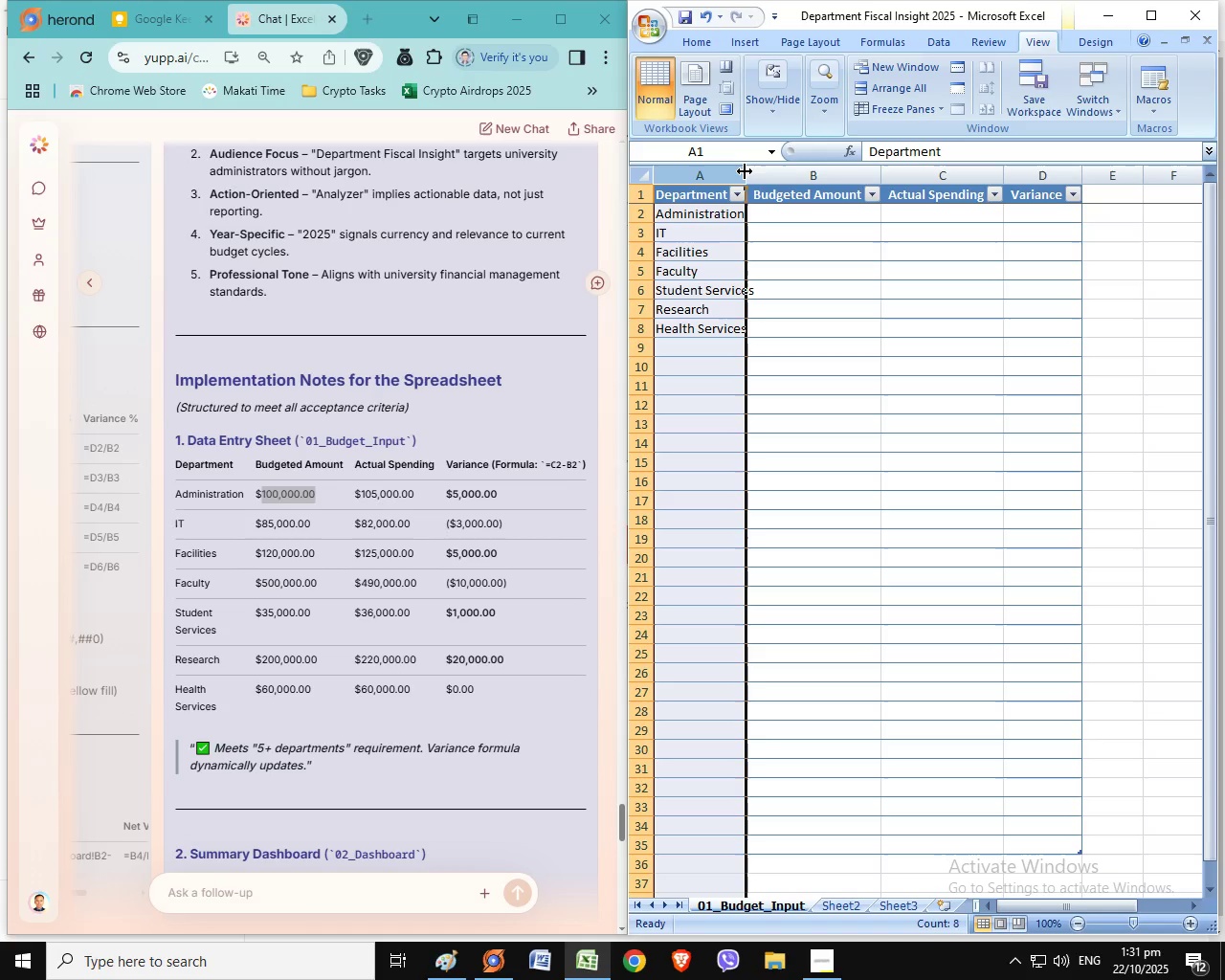 
left_click([720, 174])
 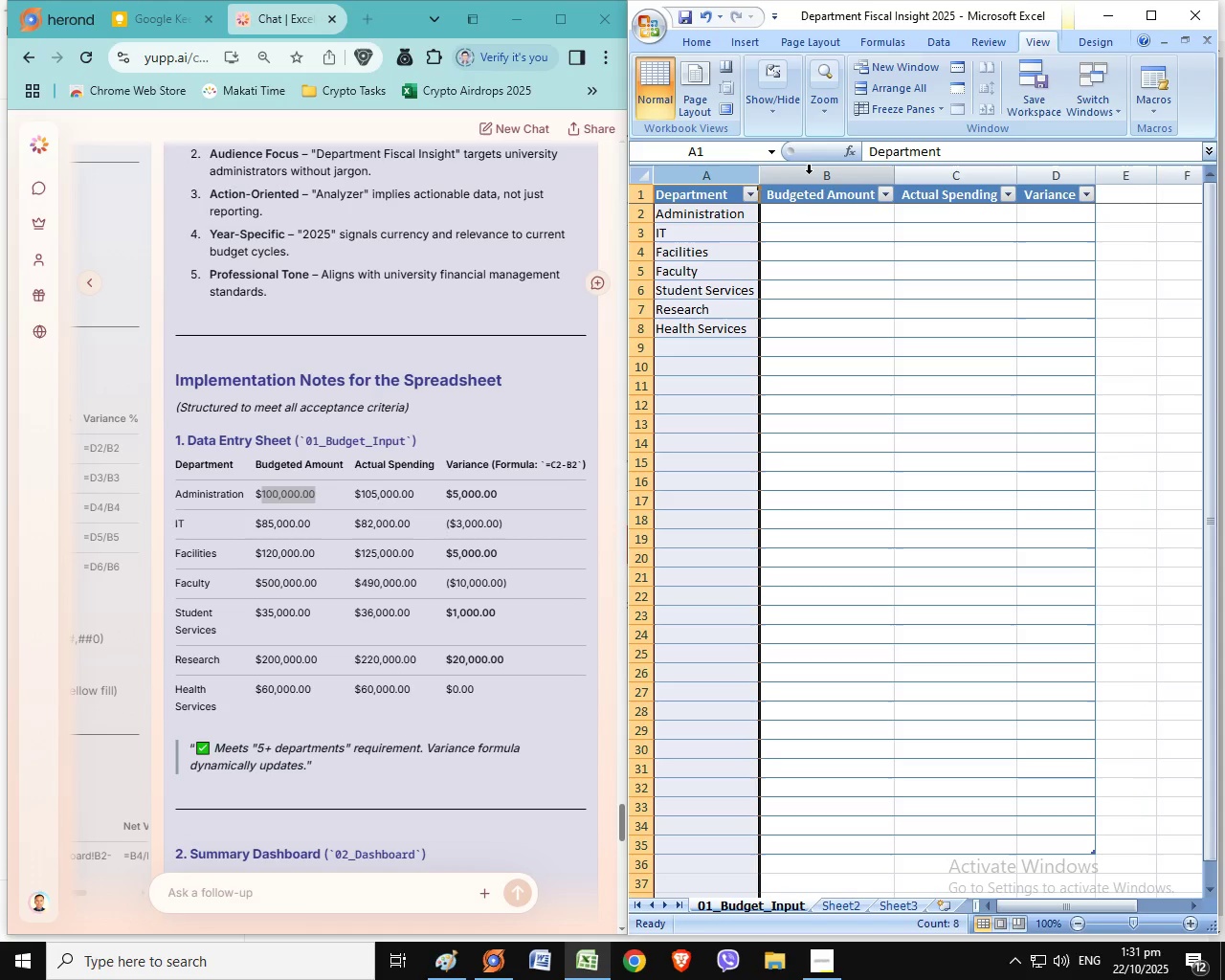 
double_click([746, 172])
 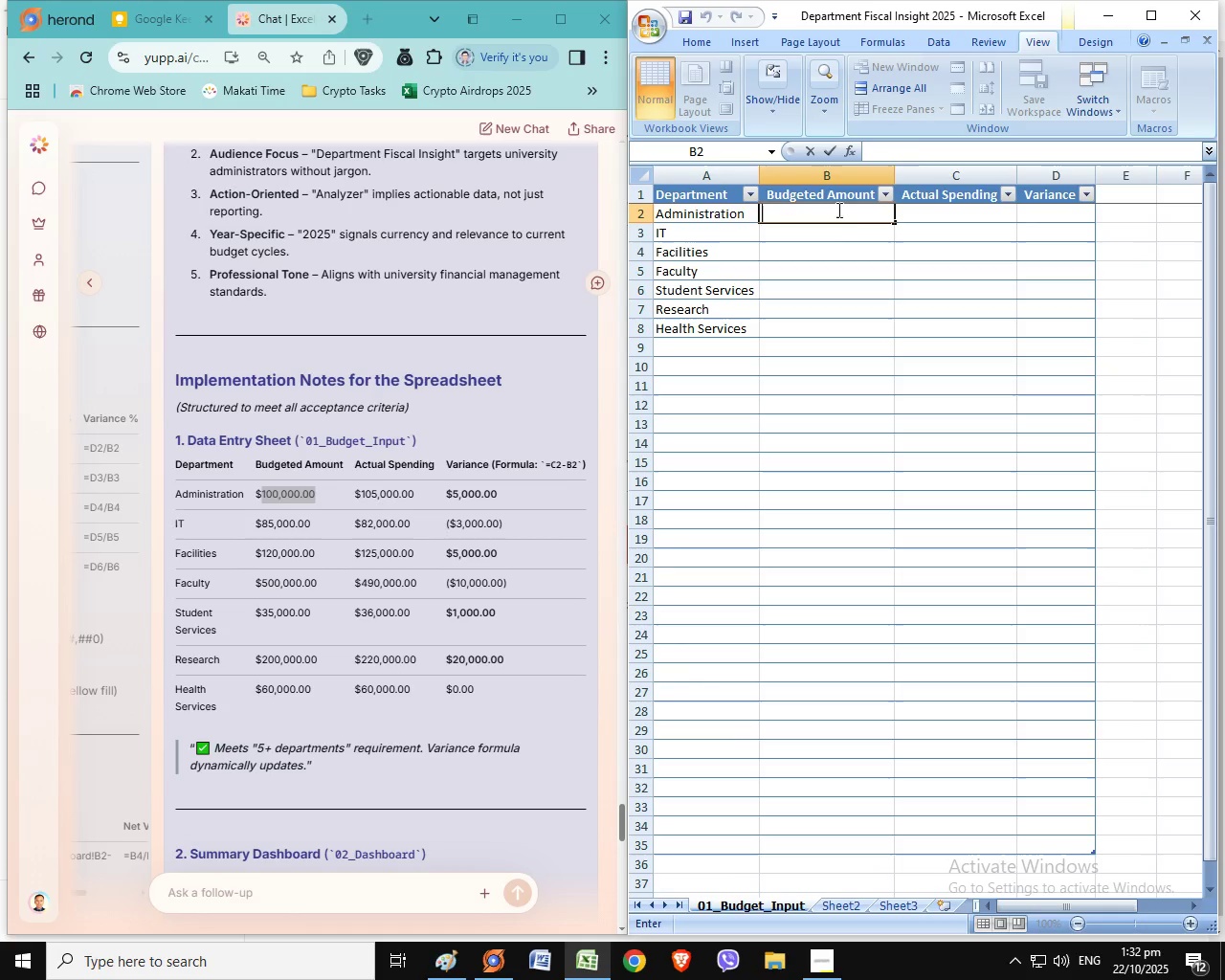 
double_click([832, 207])
 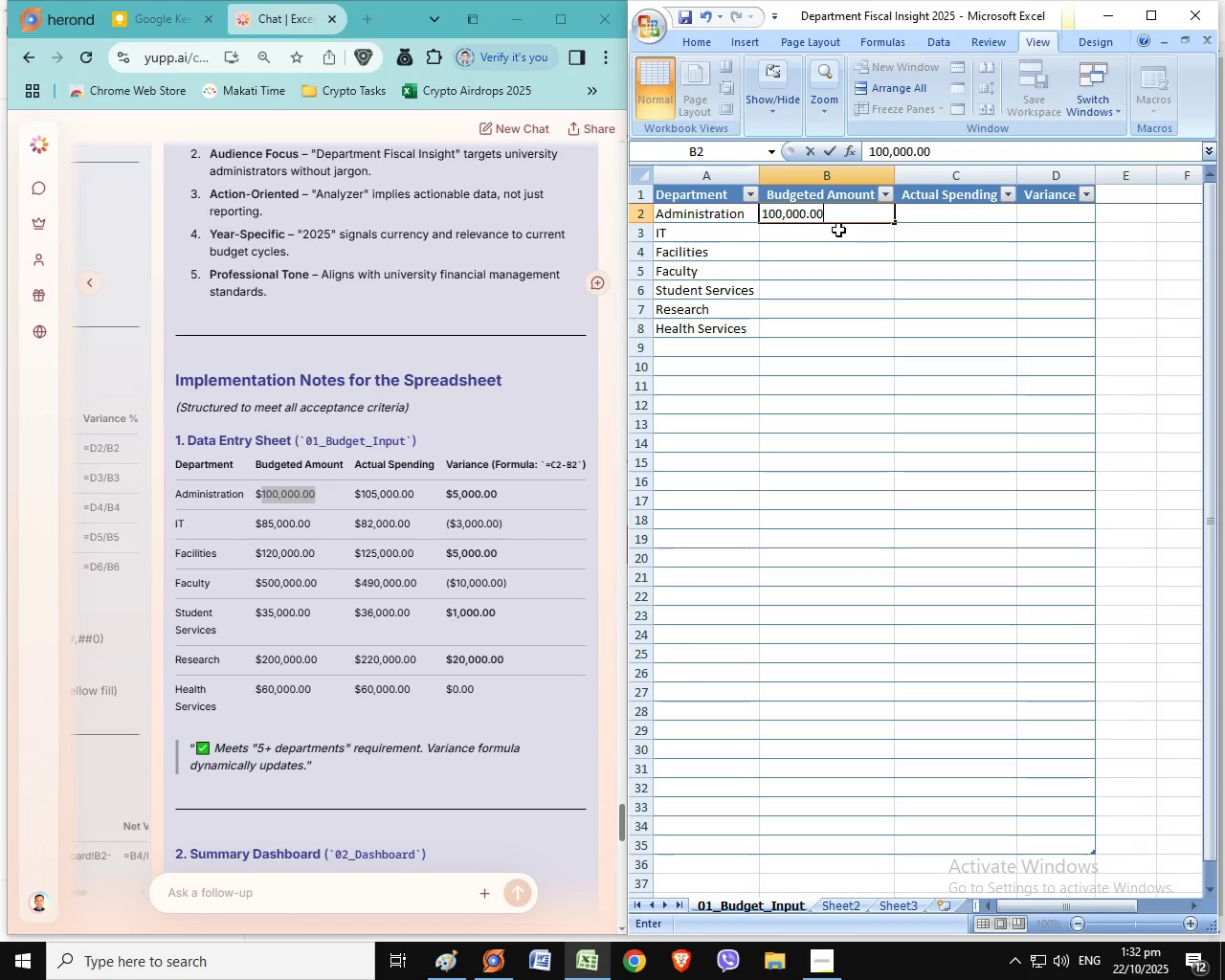 
key(Control+ControlLeft)
 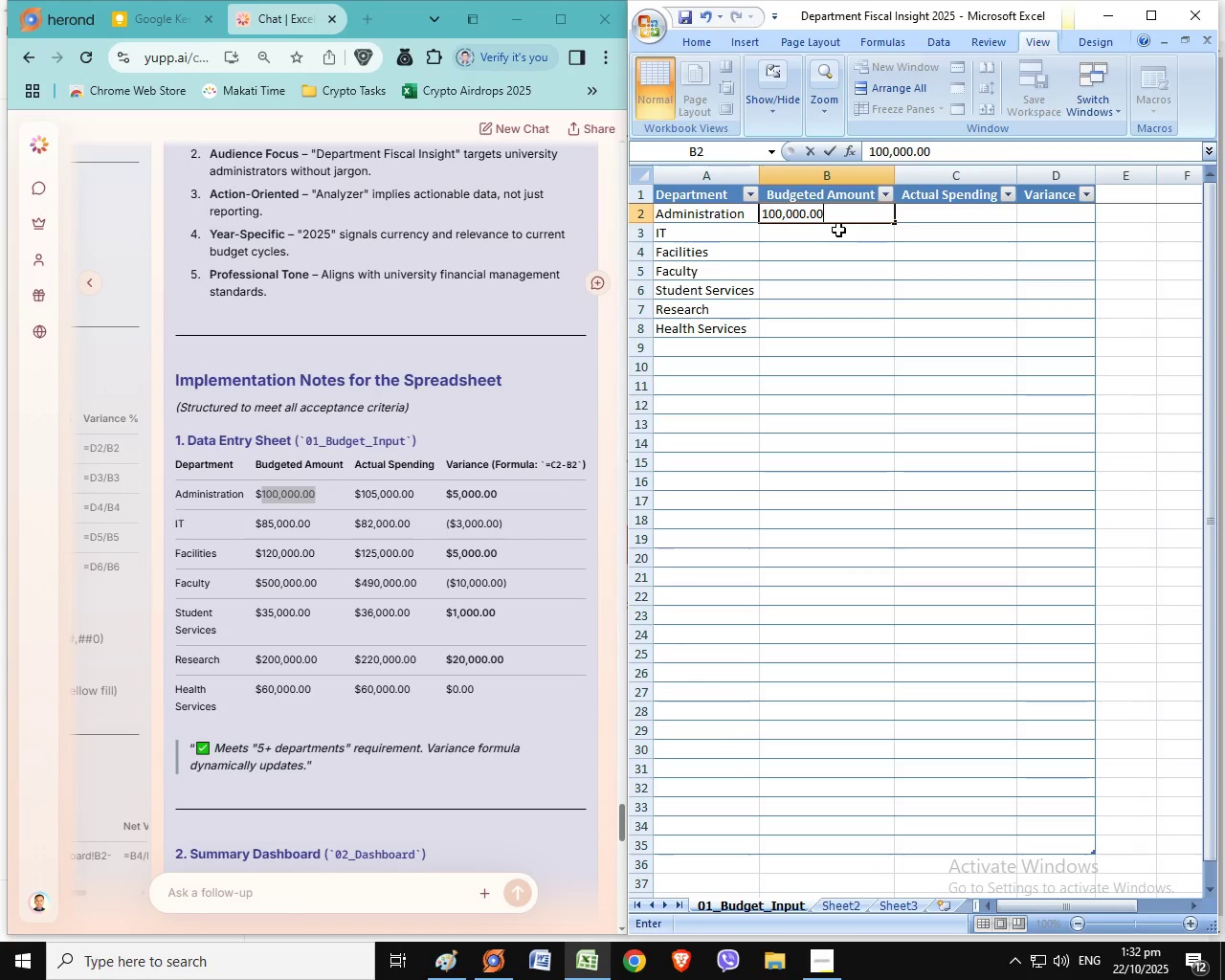 
key(Control+V)
 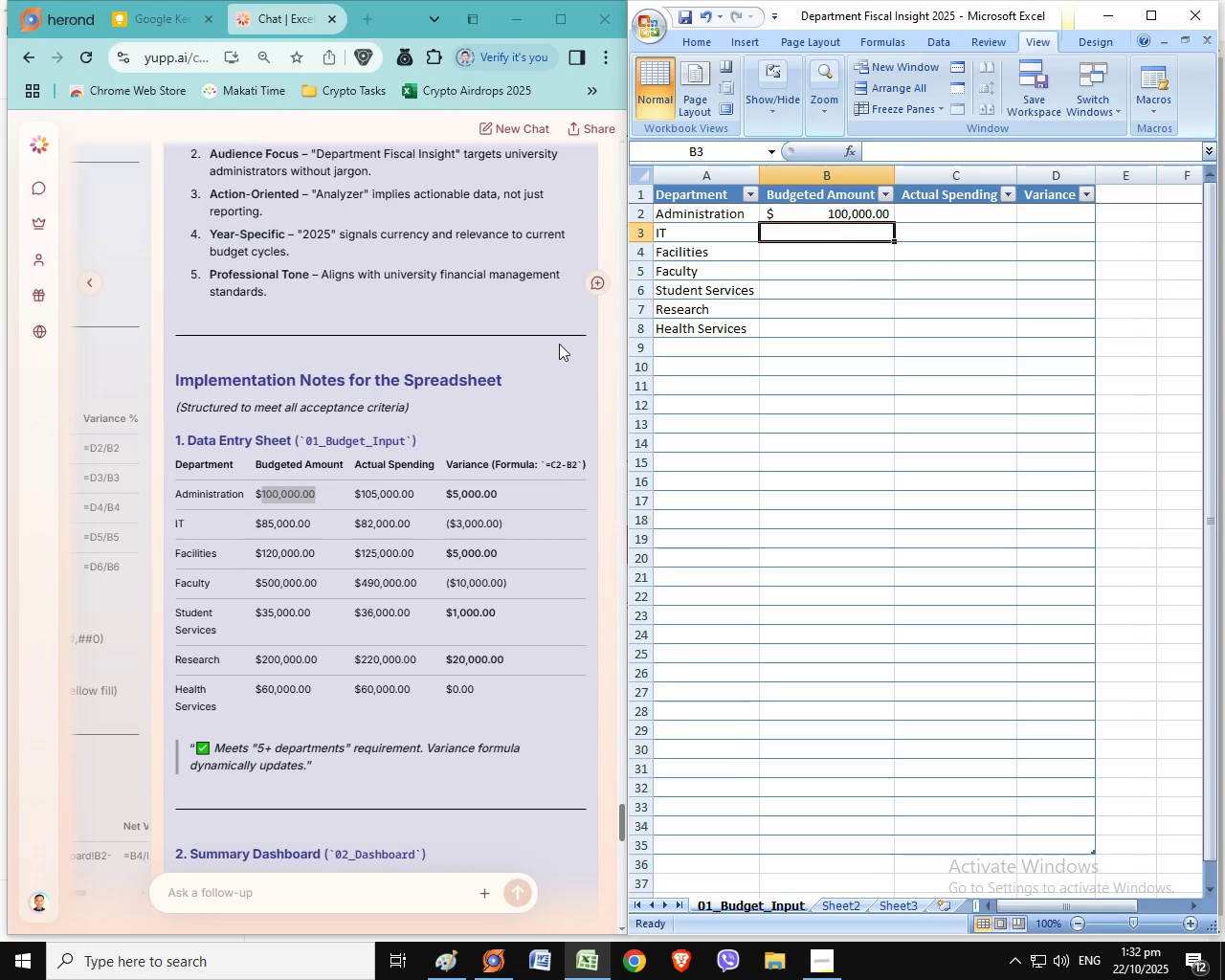 
left_click([838, 230])
 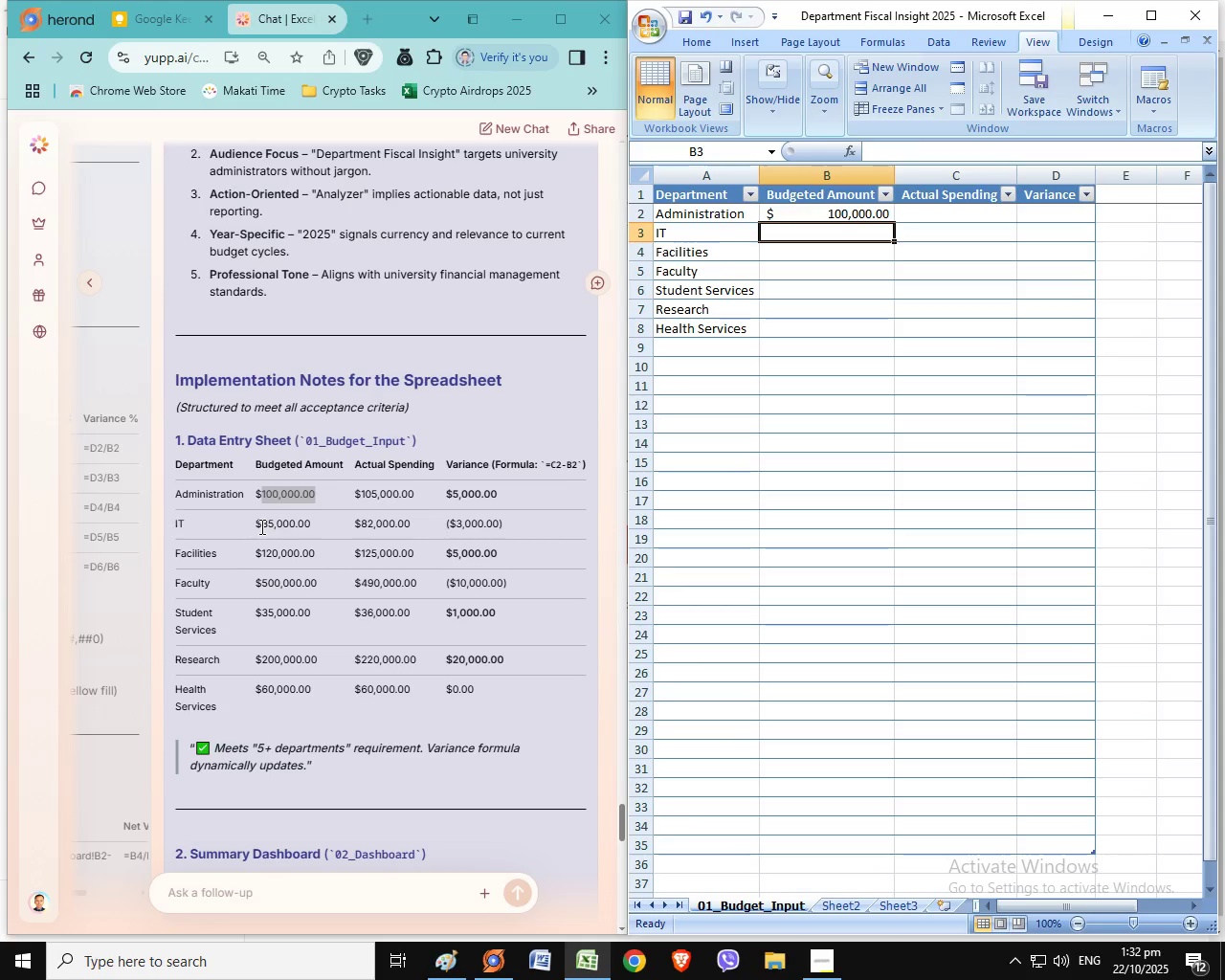 
left_click_drag(start_coordinate=[260, 526], to_coordinate=[316, 528])
 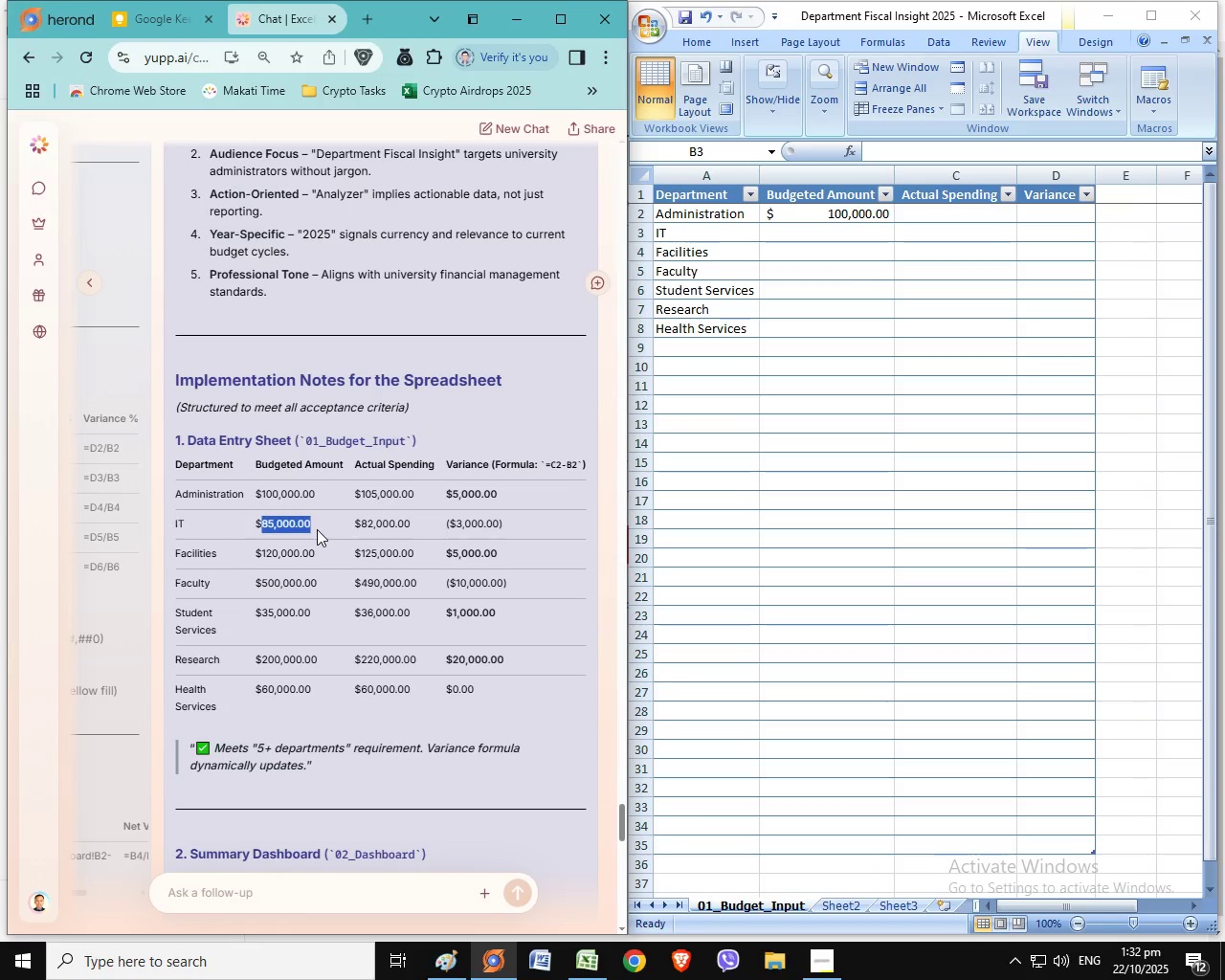 
key(Control+C)
 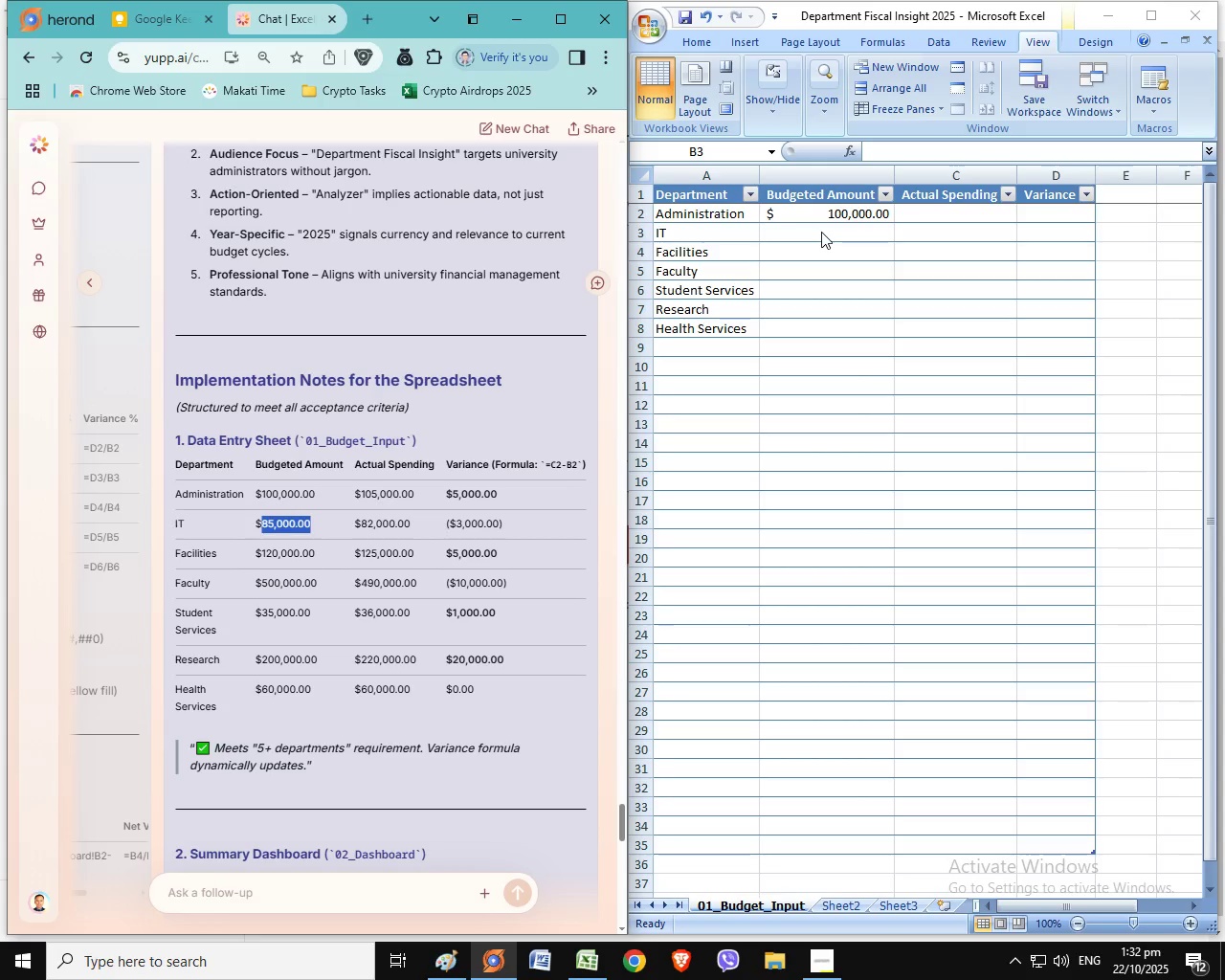 
left_click([821, 232])
 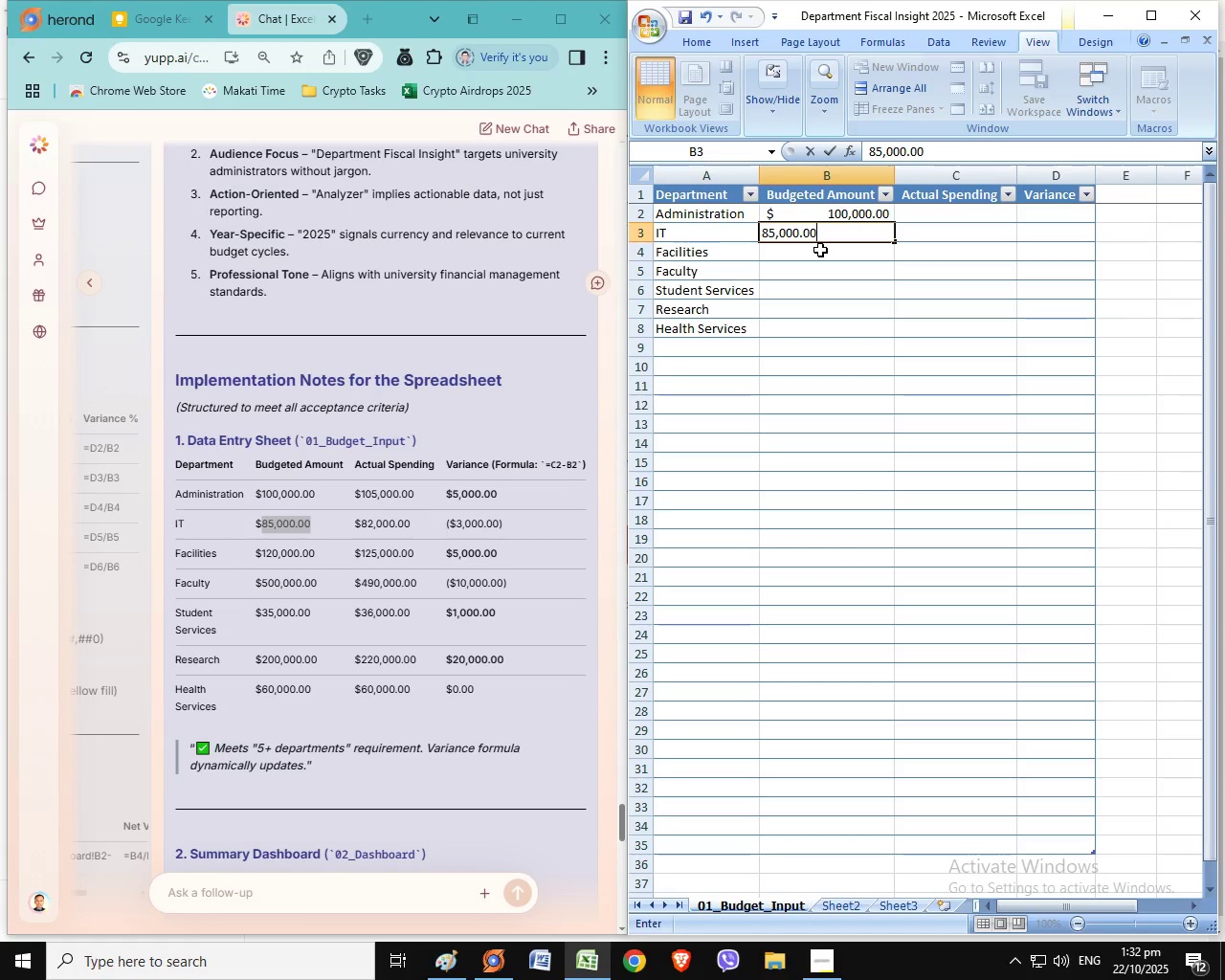 
double_click([821, 232])
 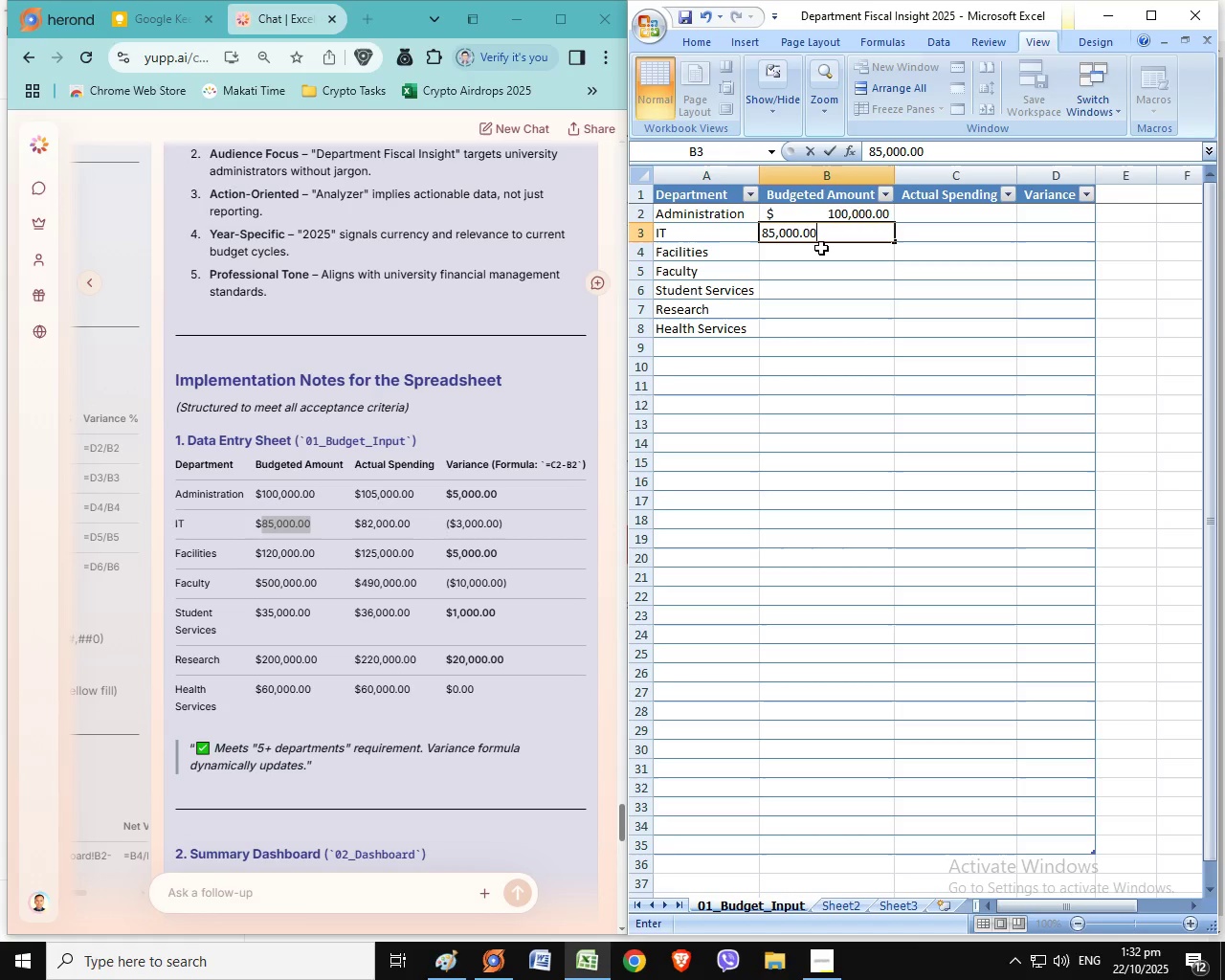 
key(Control+V)
 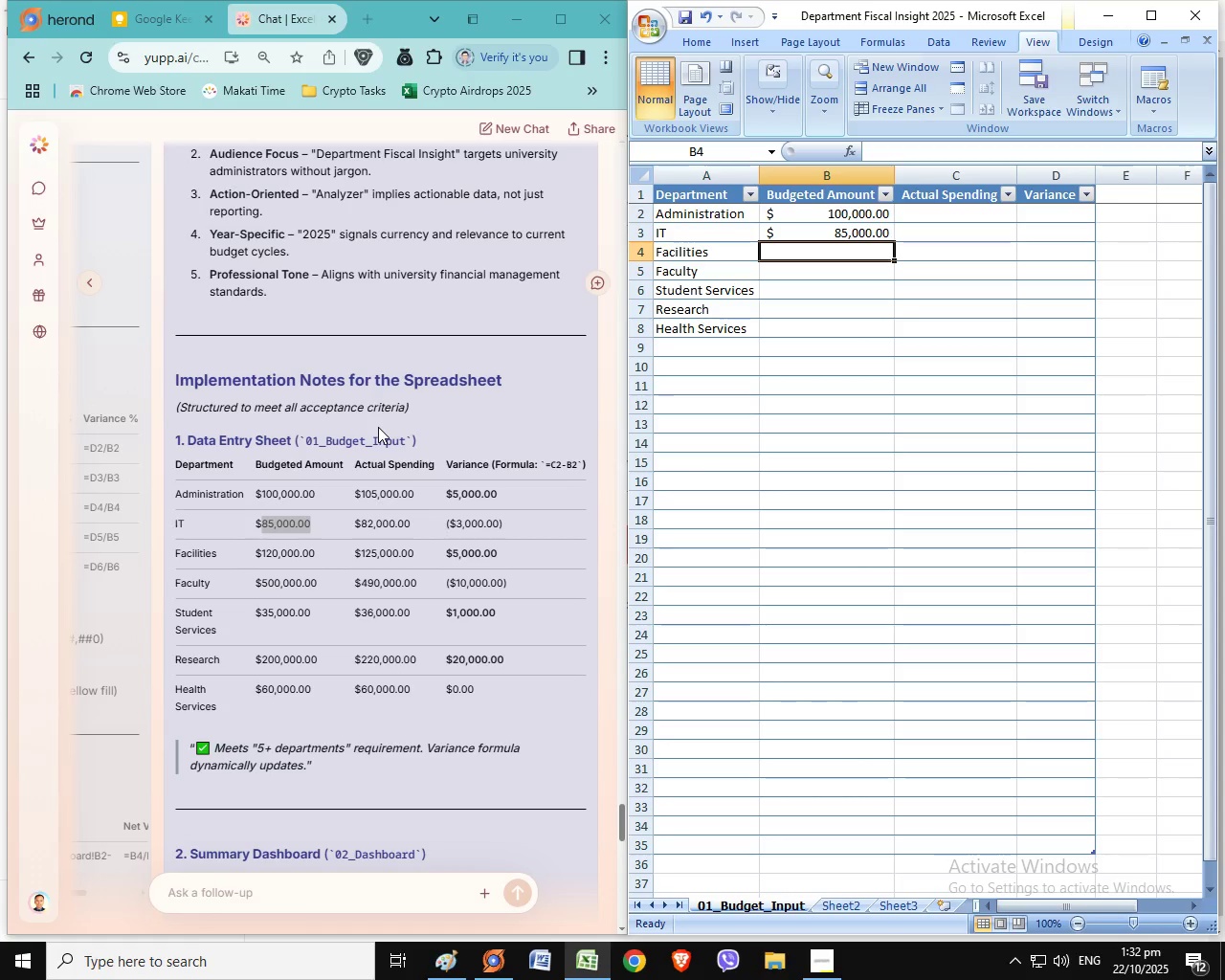 
left_click([820, 250])
 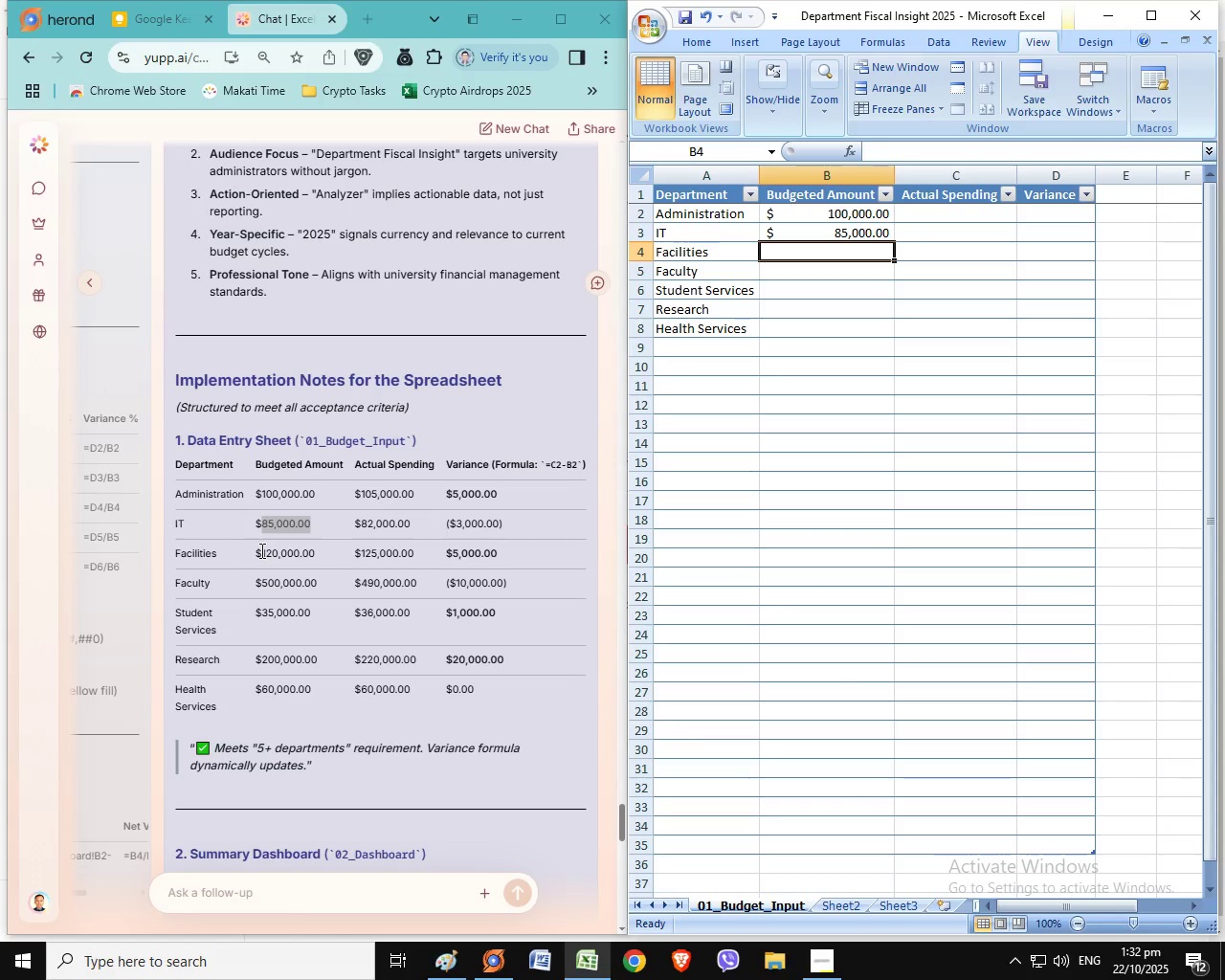 
left_click_drag(start_coordinate=[260, 550], to_coordinate=[320, 554])
 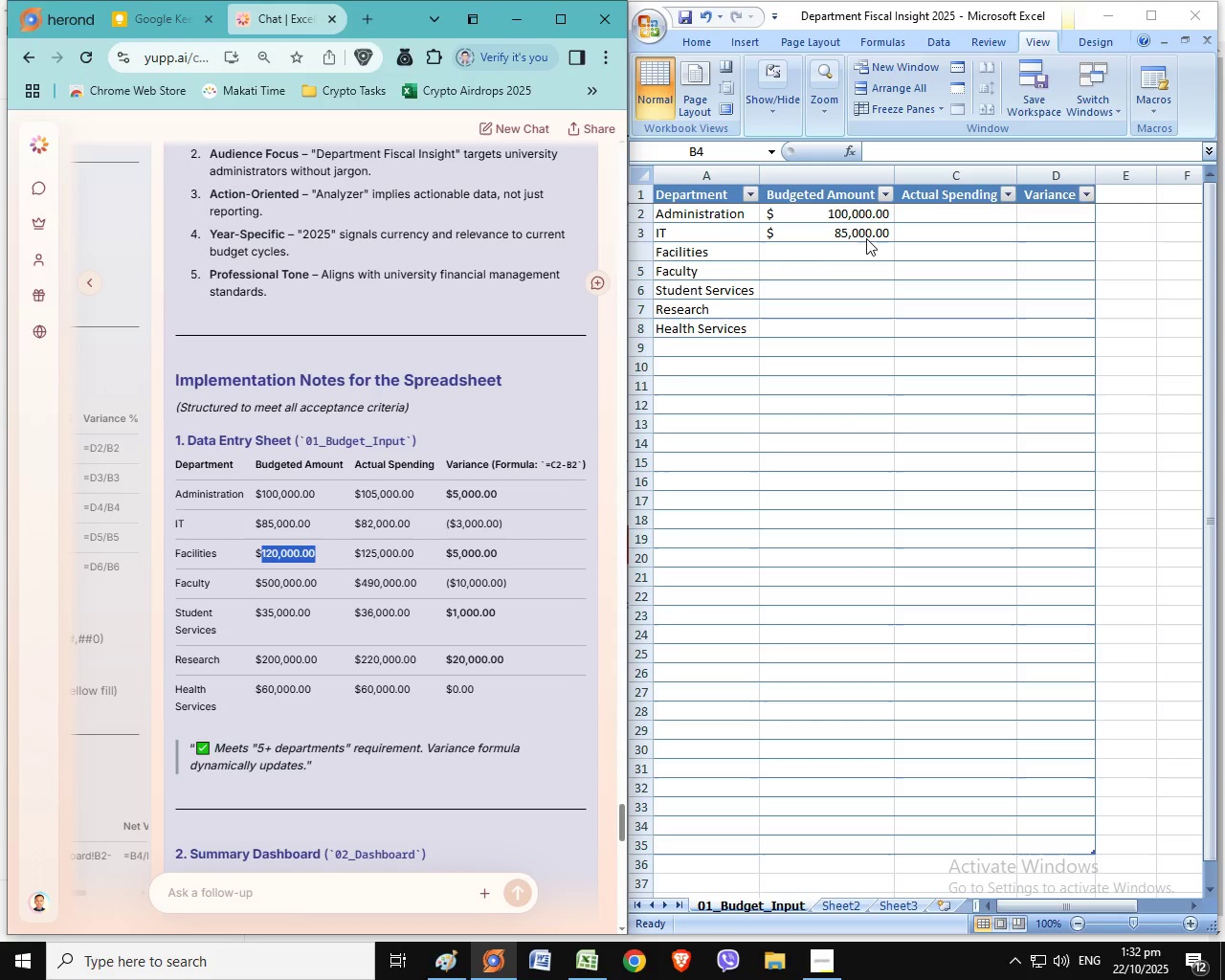 
key(Control+C)
 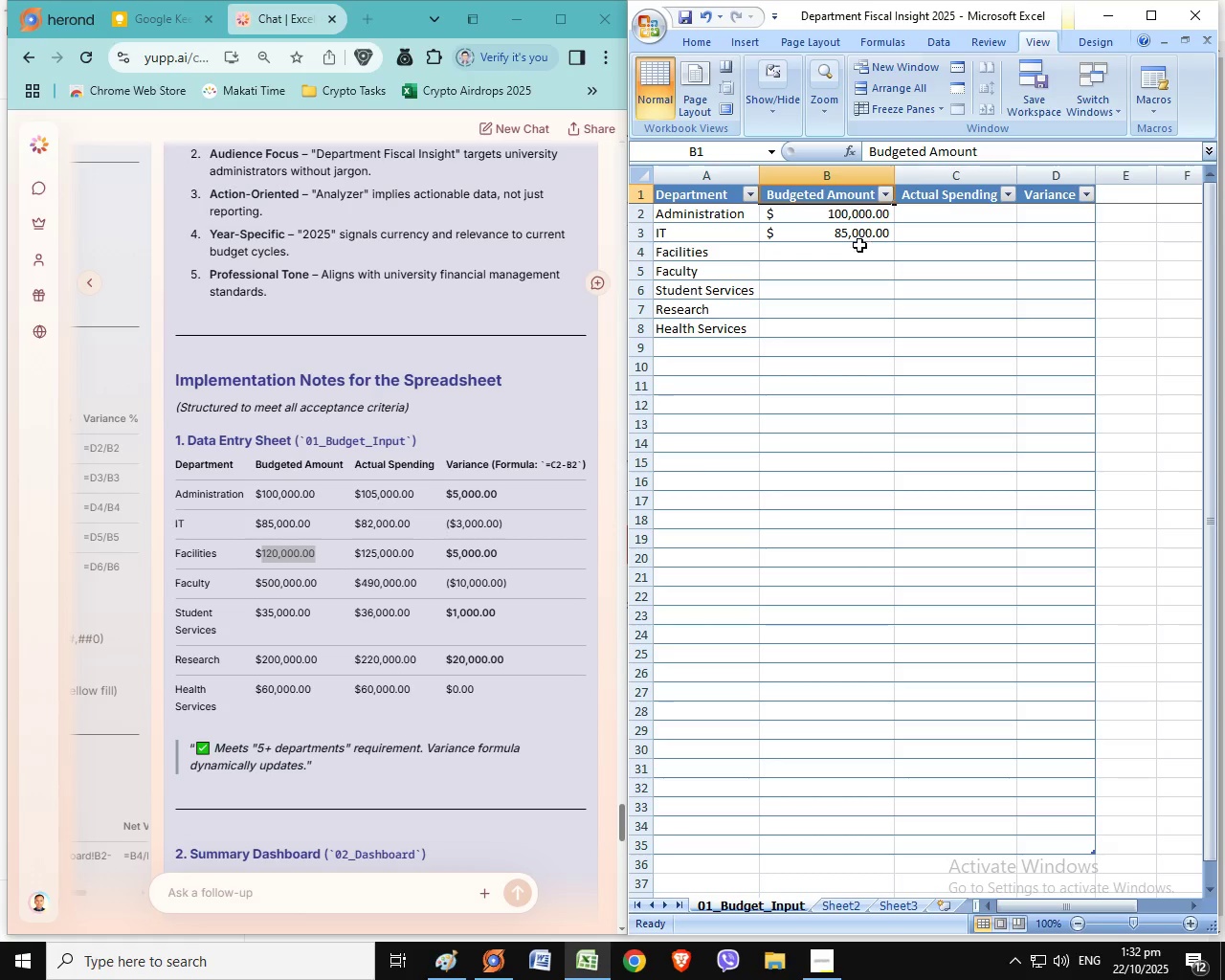 
double_click([865, 238])
 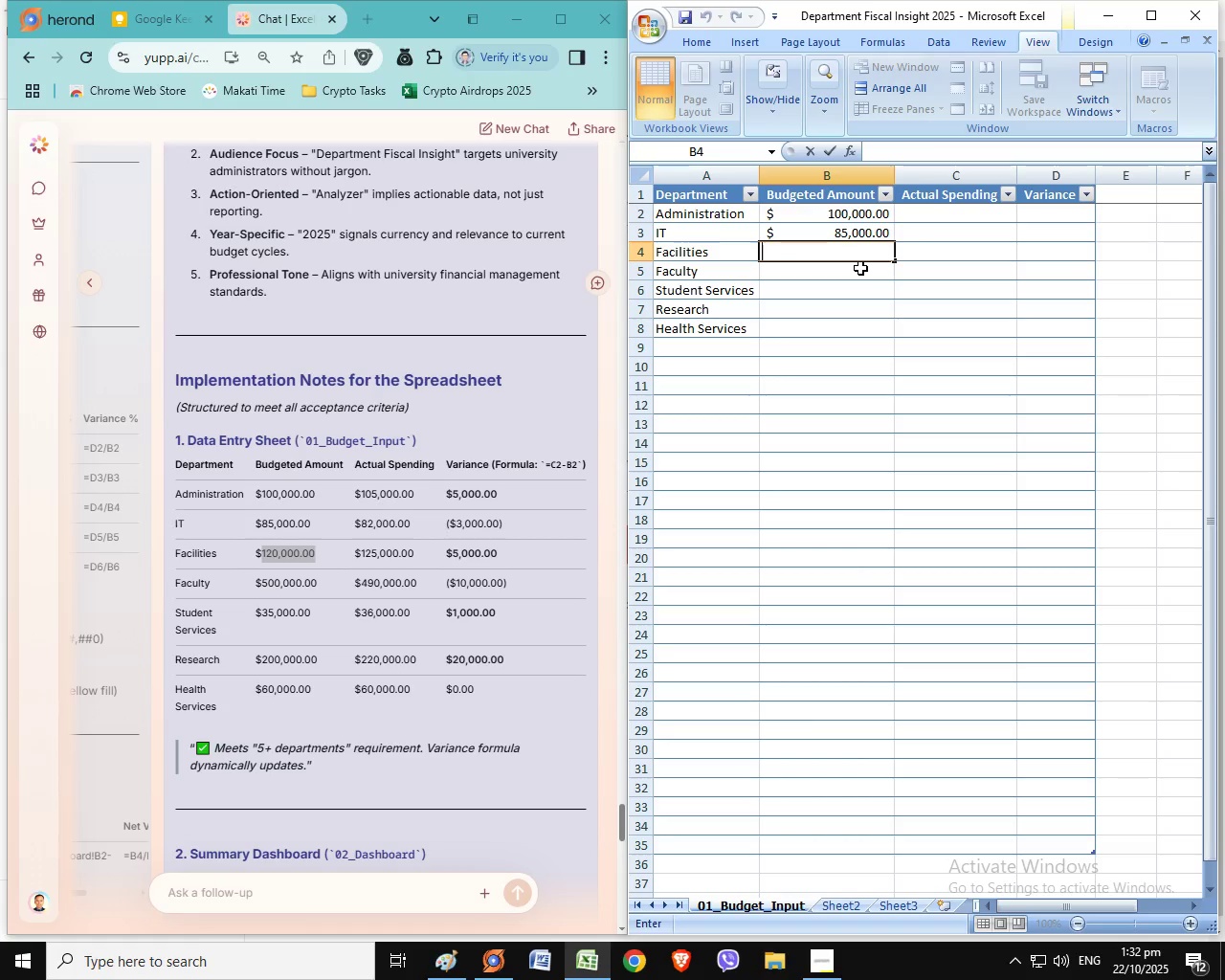 
double_click([859, 250])
 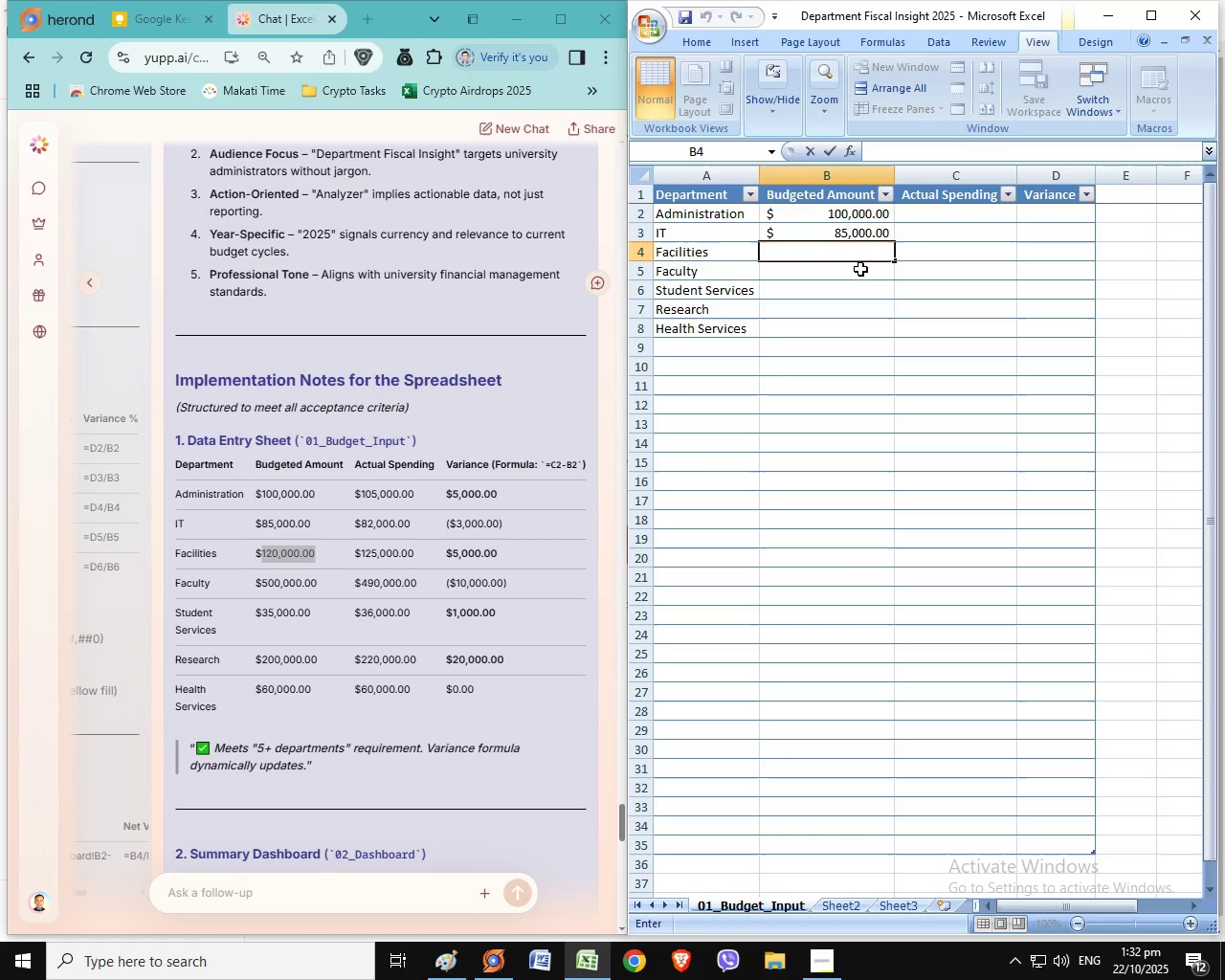 
key(Control+V)
 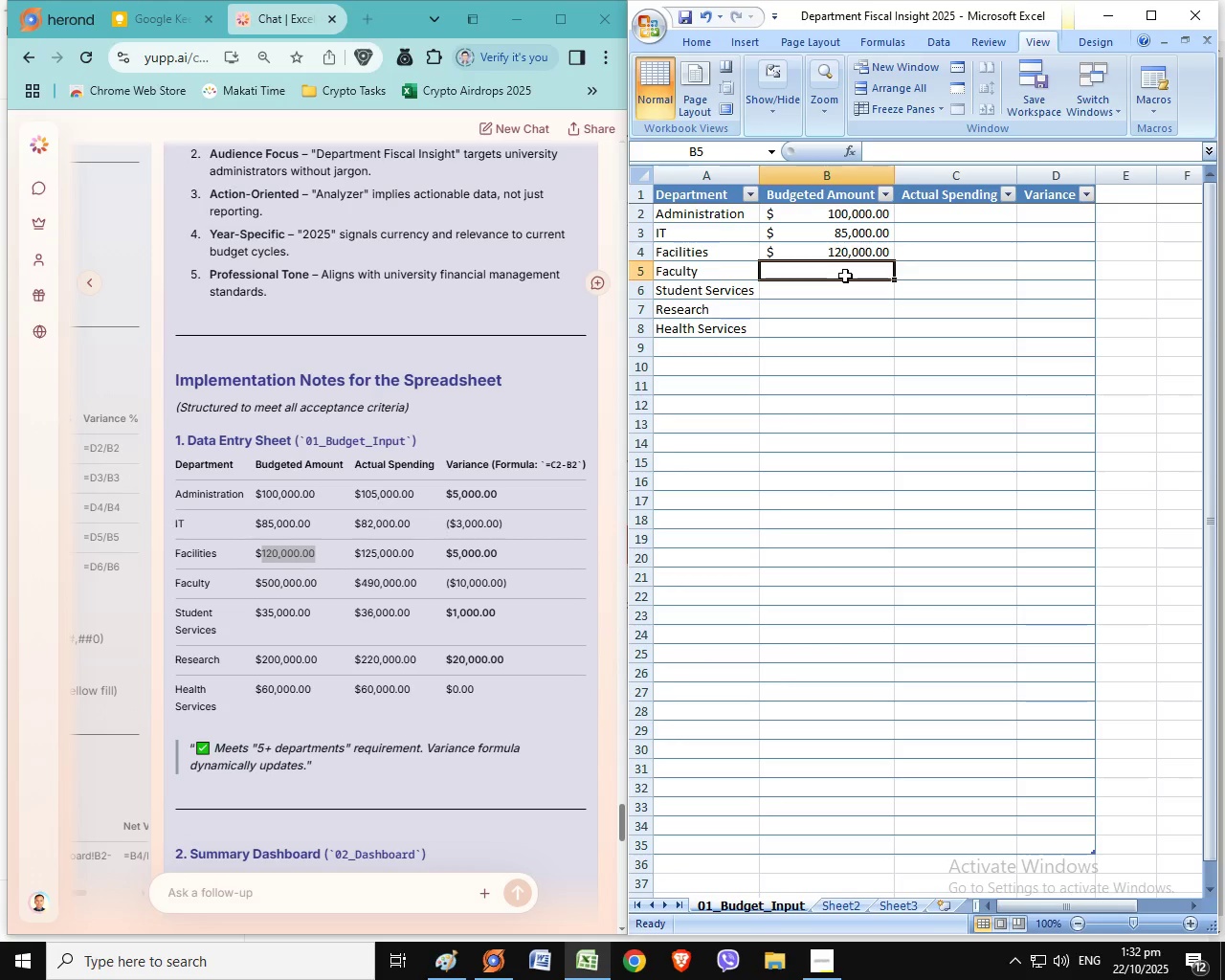 
left_click([845, 276])
 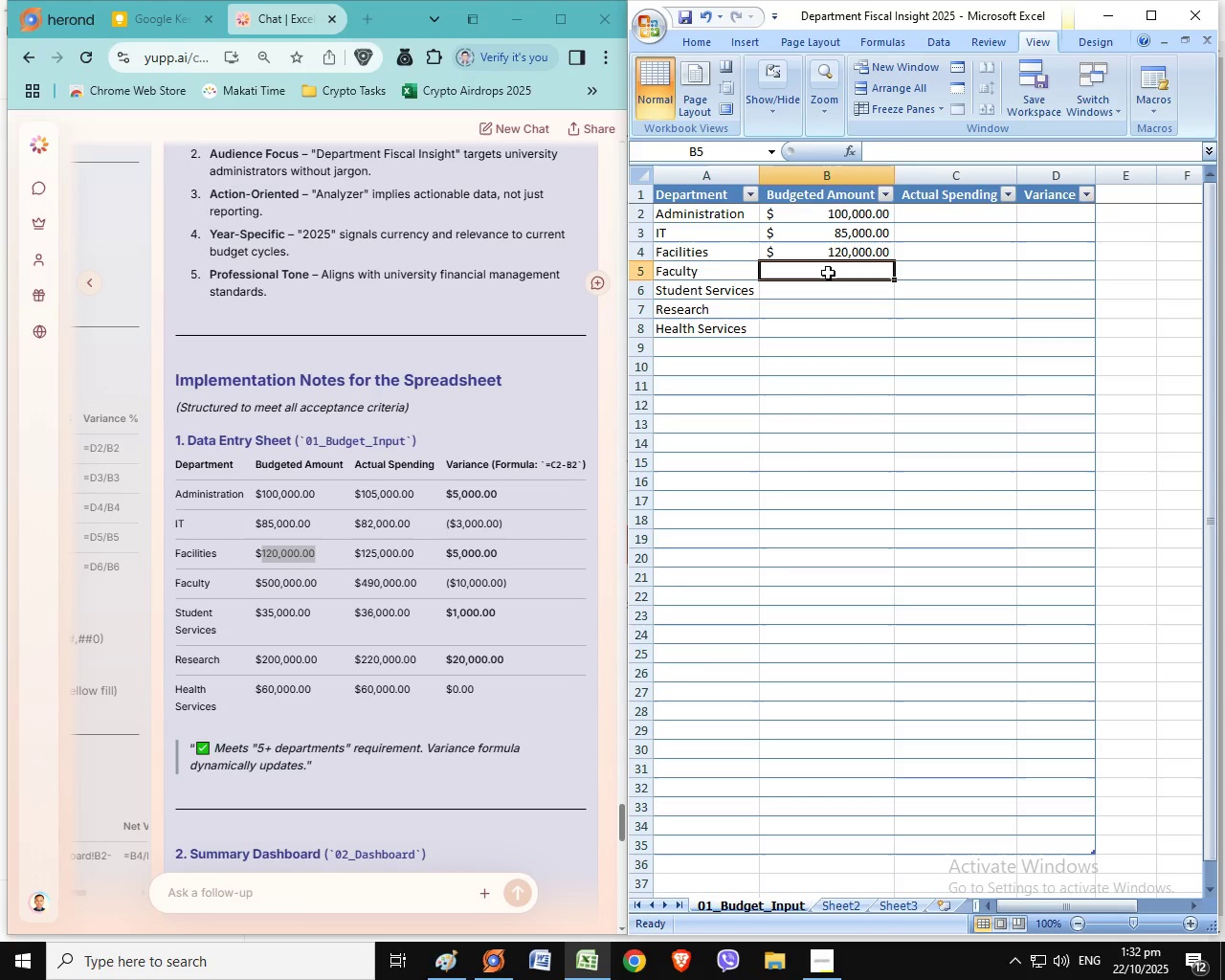 
double_click([828, 273])
 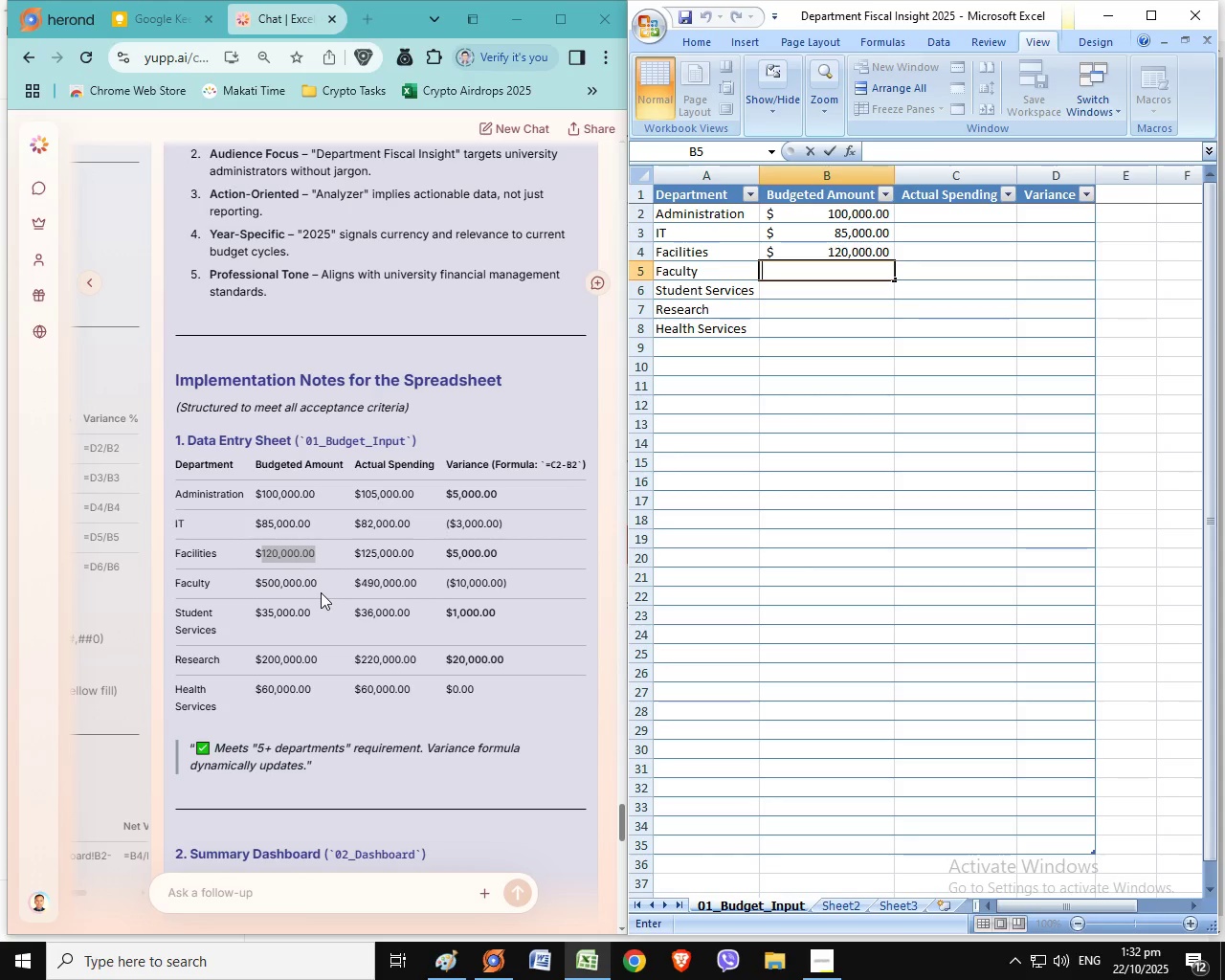 
left_click_drag(start_coordinate=[263, 585], to_coordinate=[331, 584])
 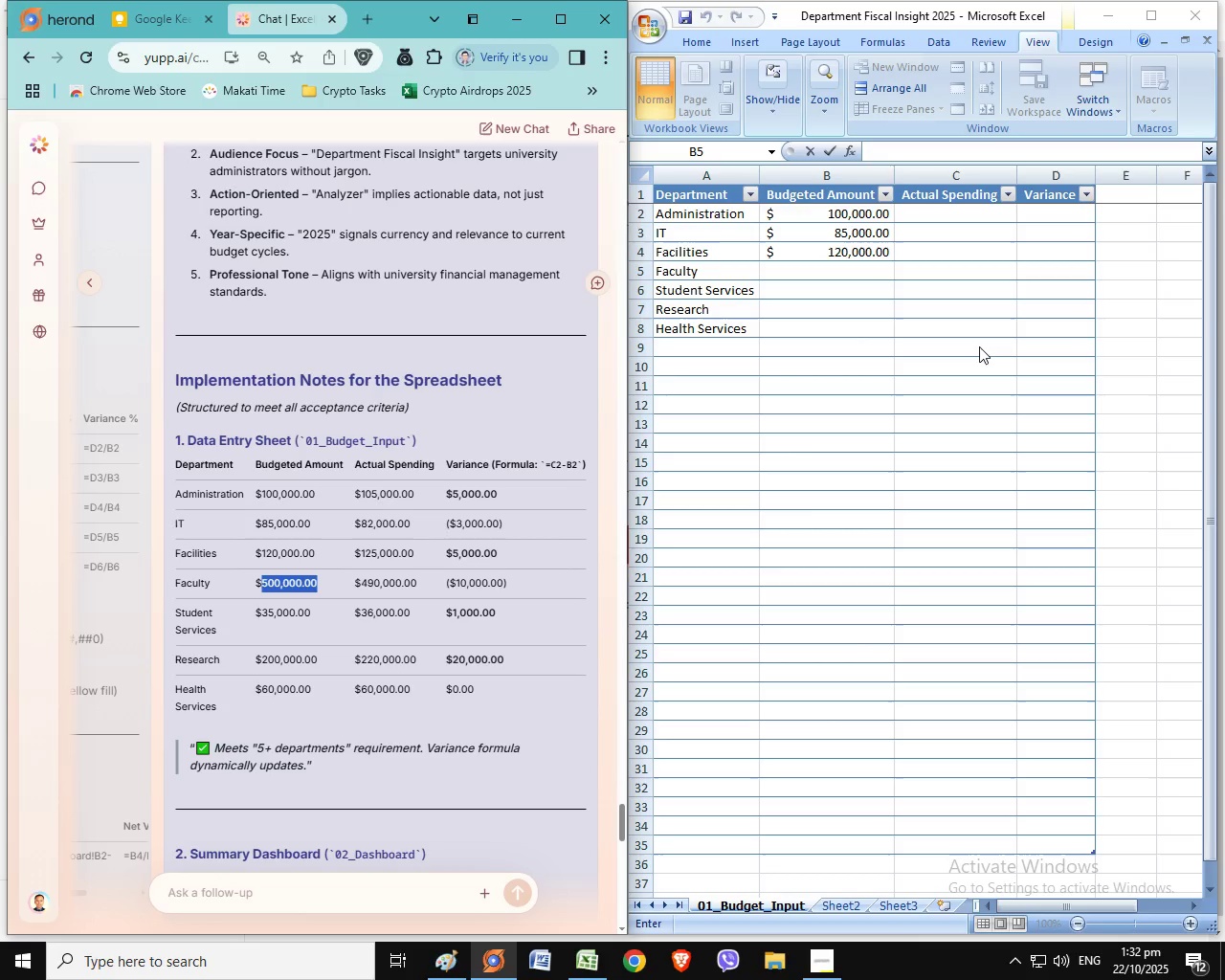 
key(Control+C)
 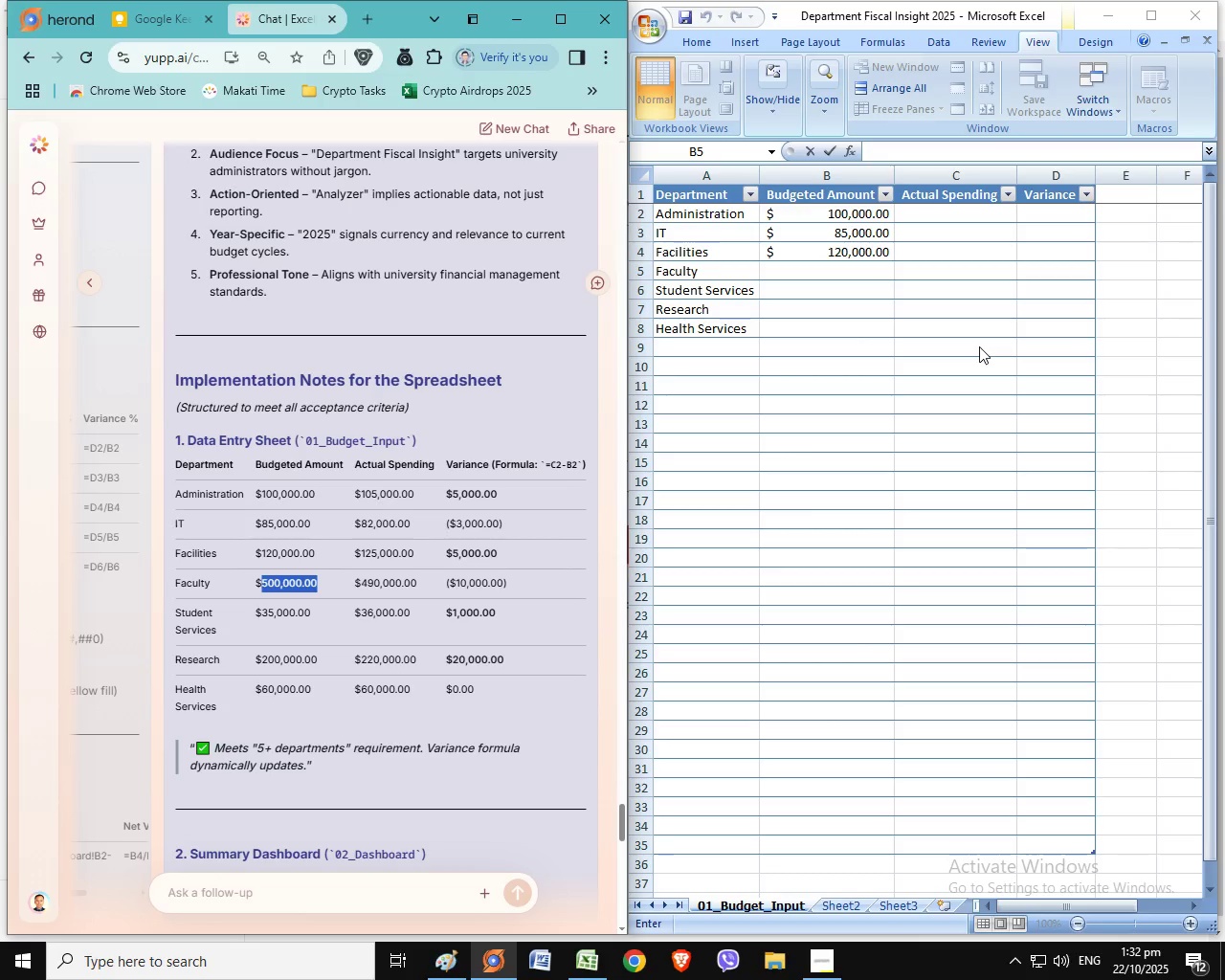 
key(Control+C)
 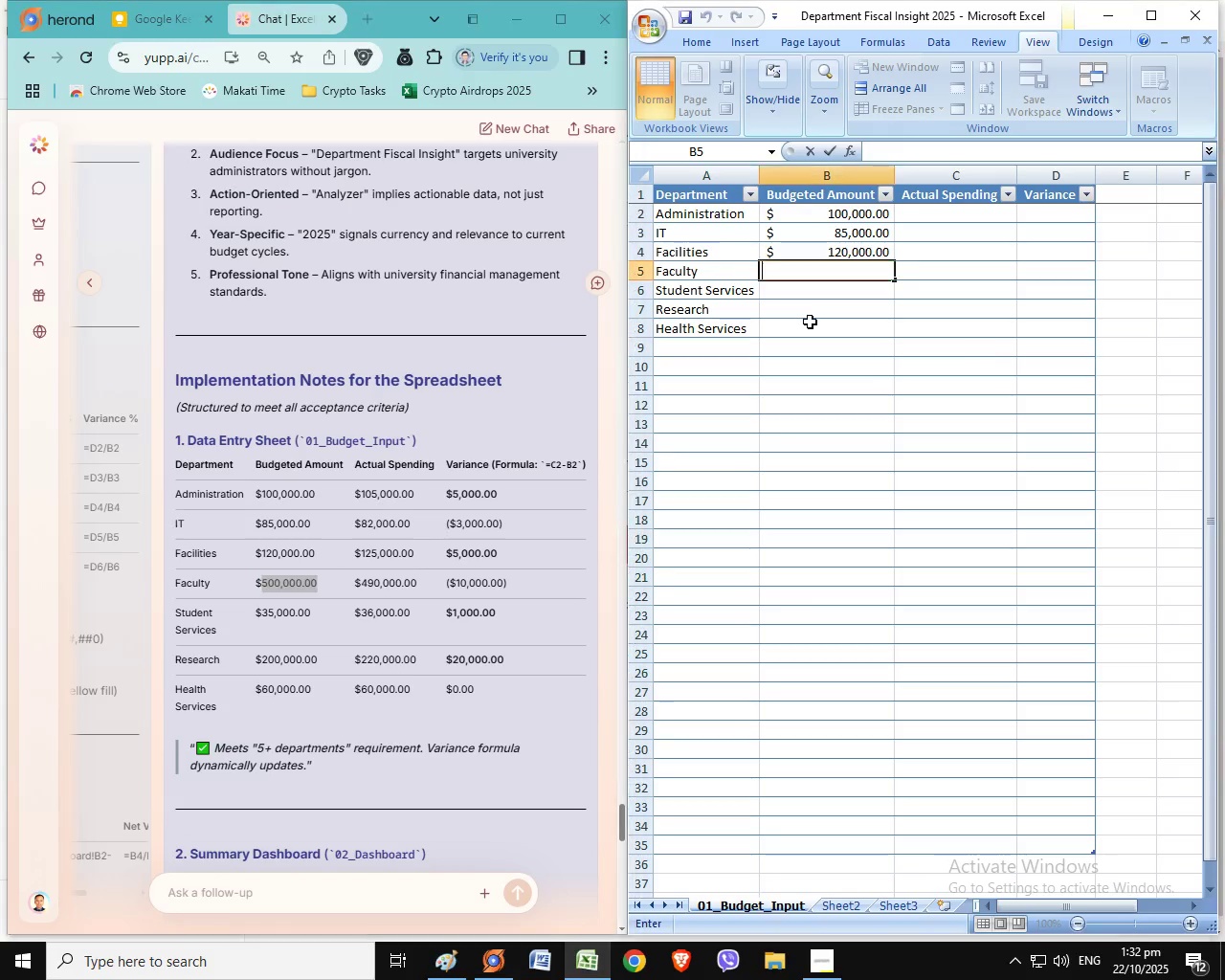 
left_click([958, 349])
 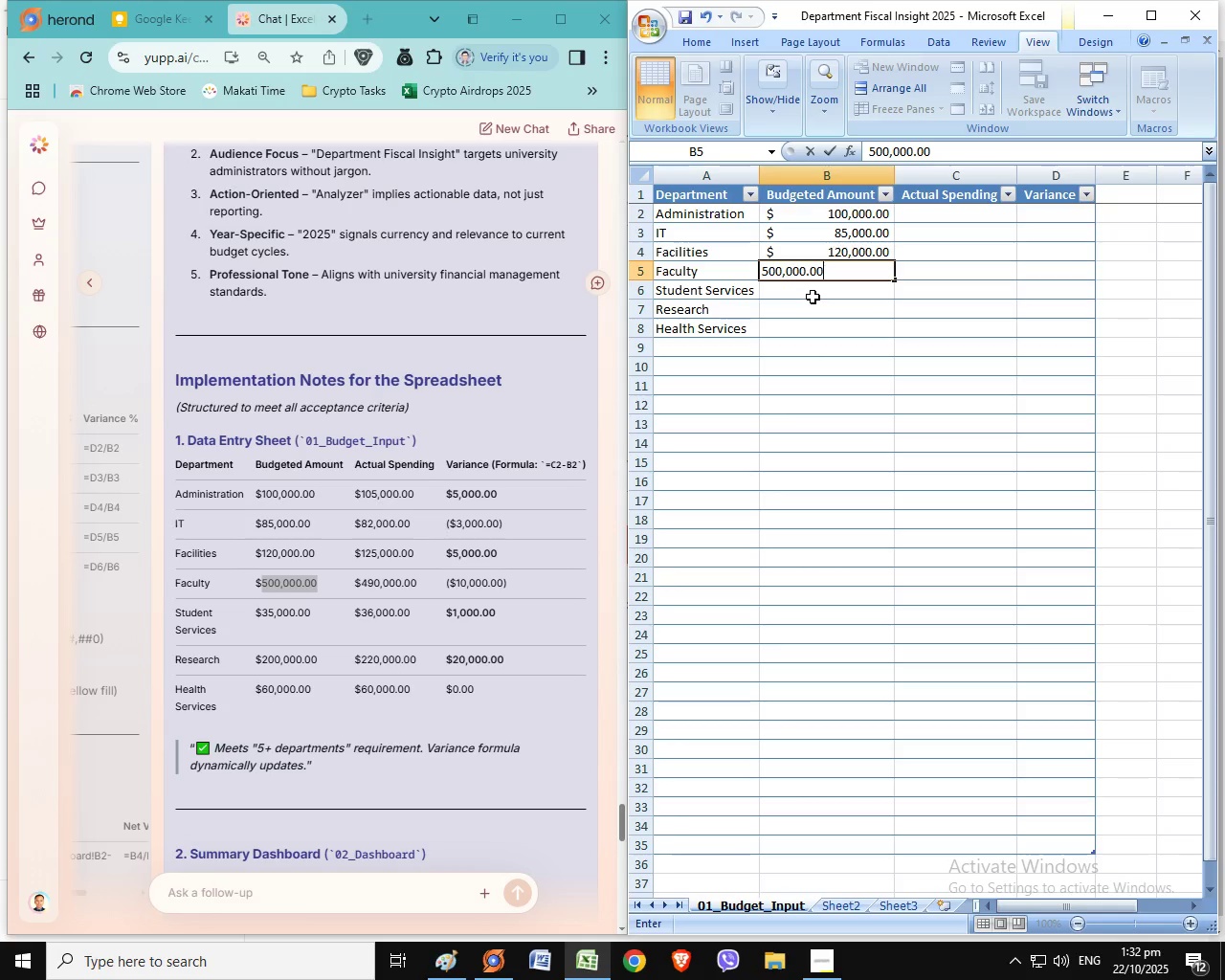 
key(Control+V)
 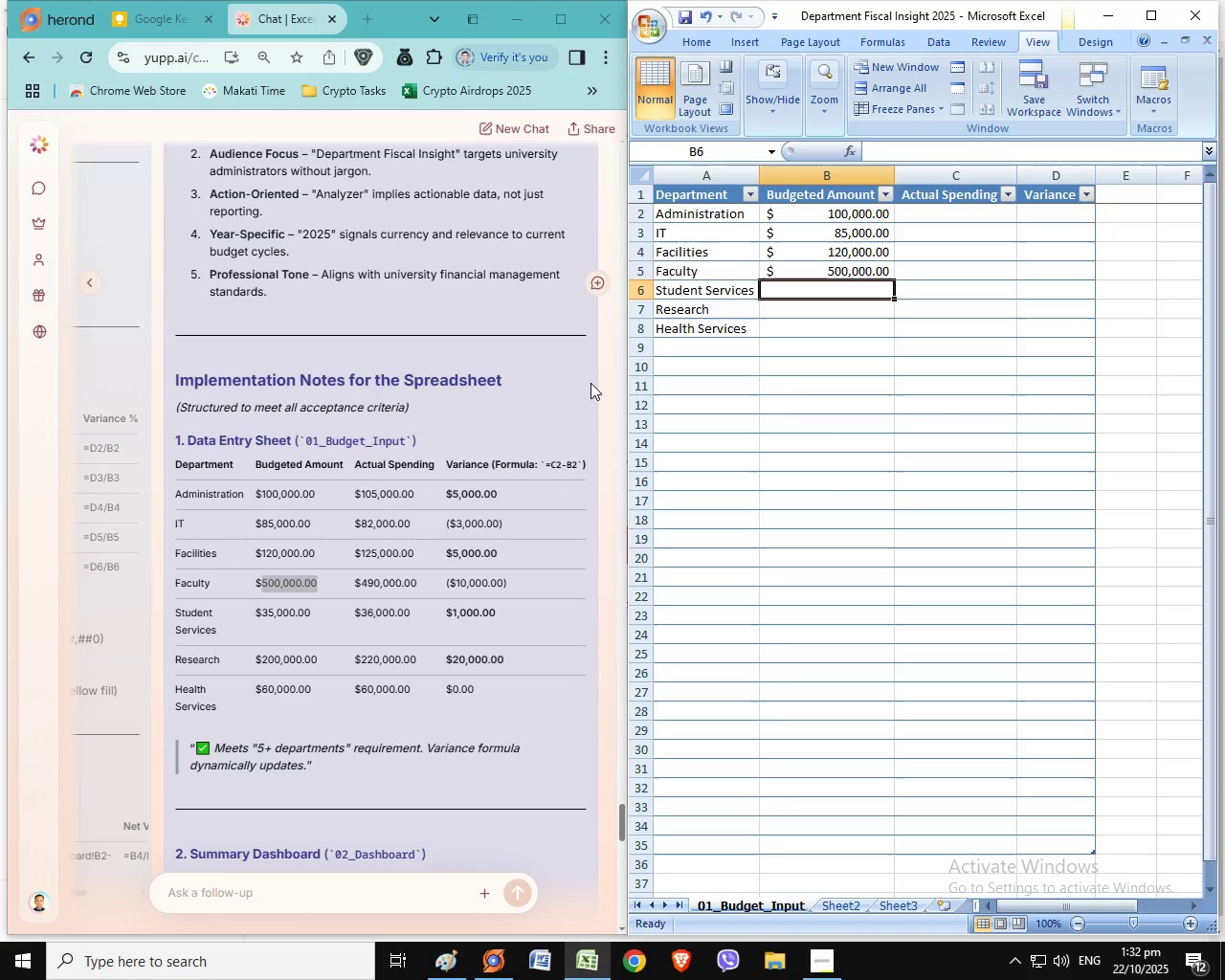 
left_click([815, 295])
 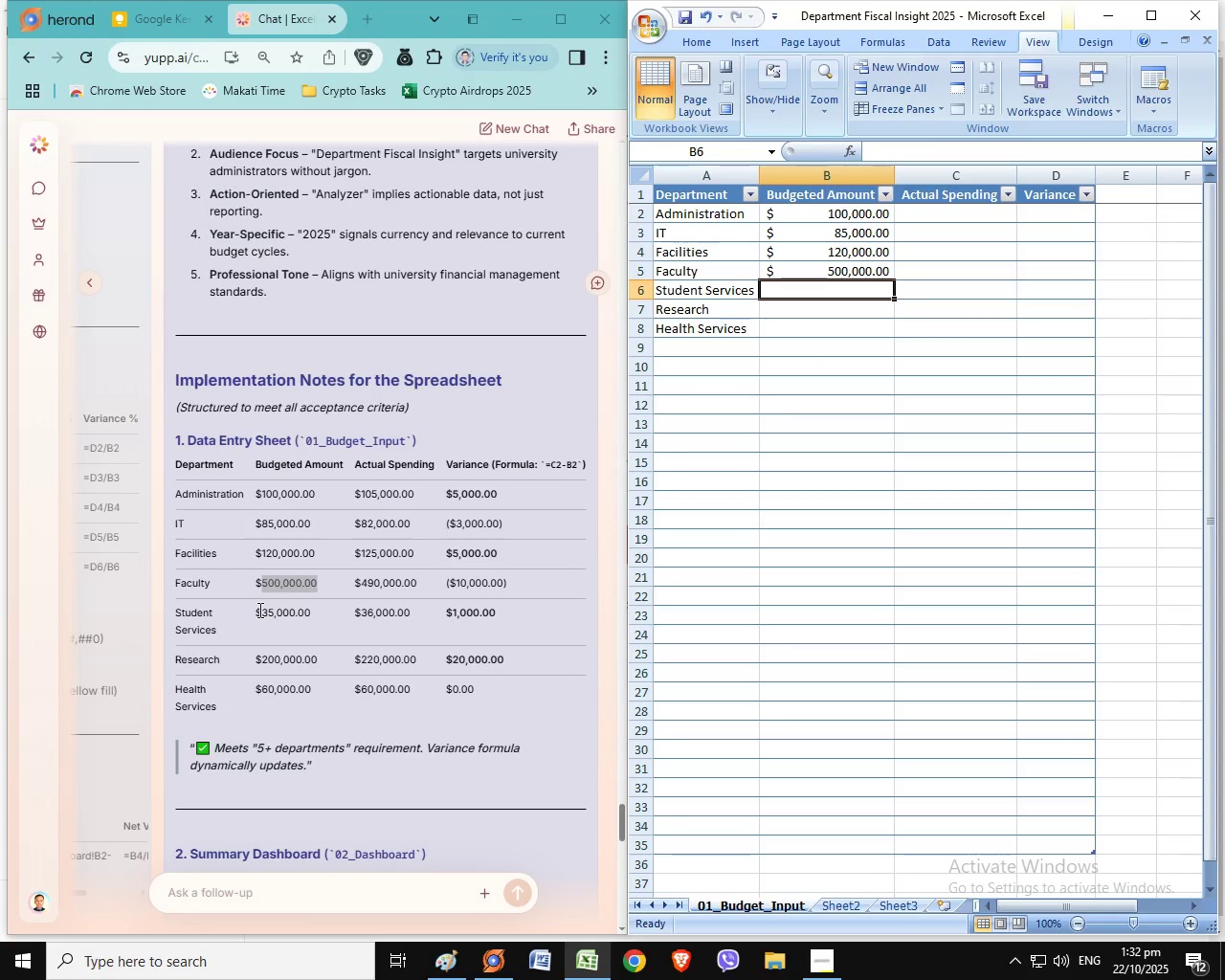 
left_click_drag(start_coordinate=[258, 610], to_coordinate=[320, 610])
 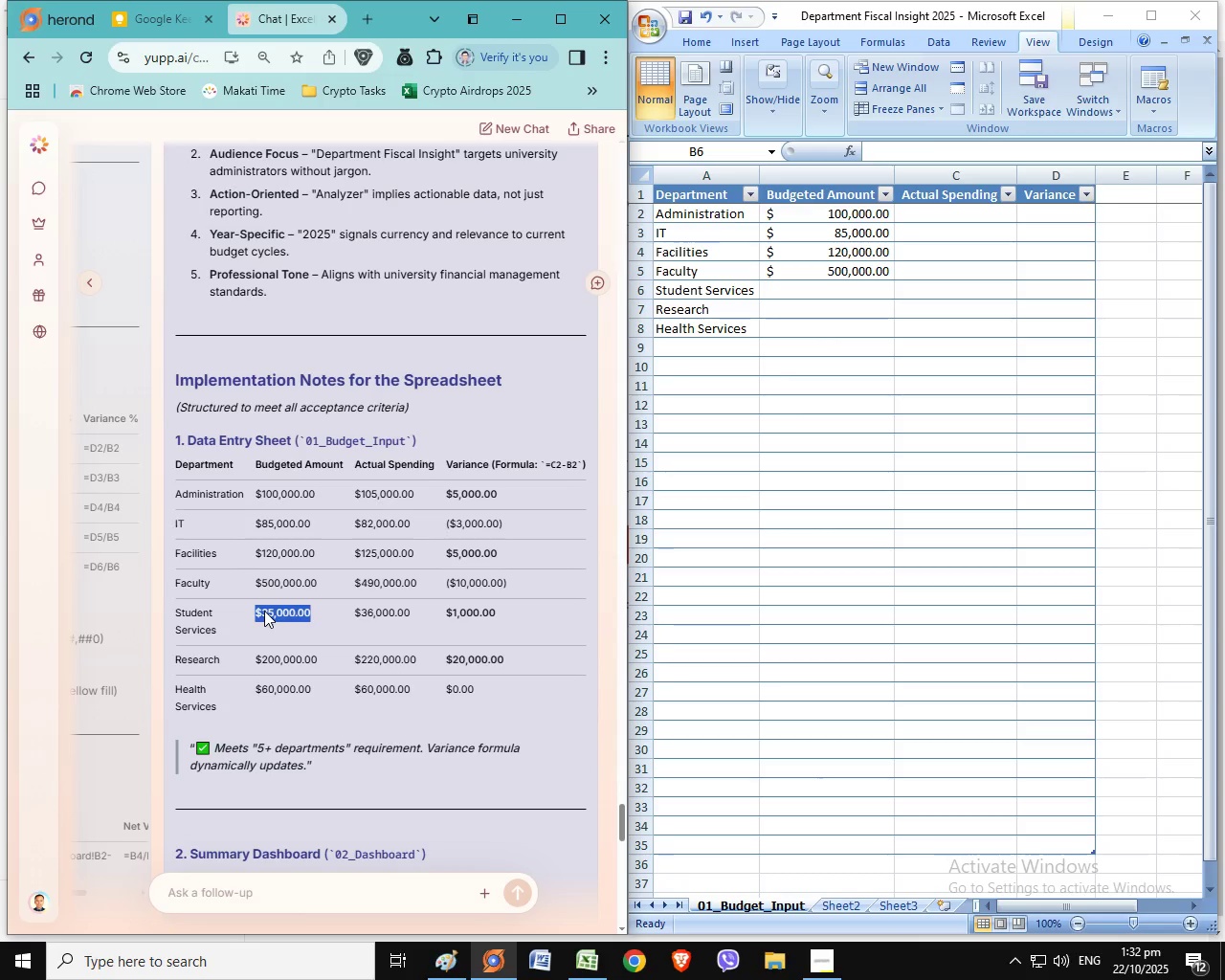 
double_click([273, 611])
 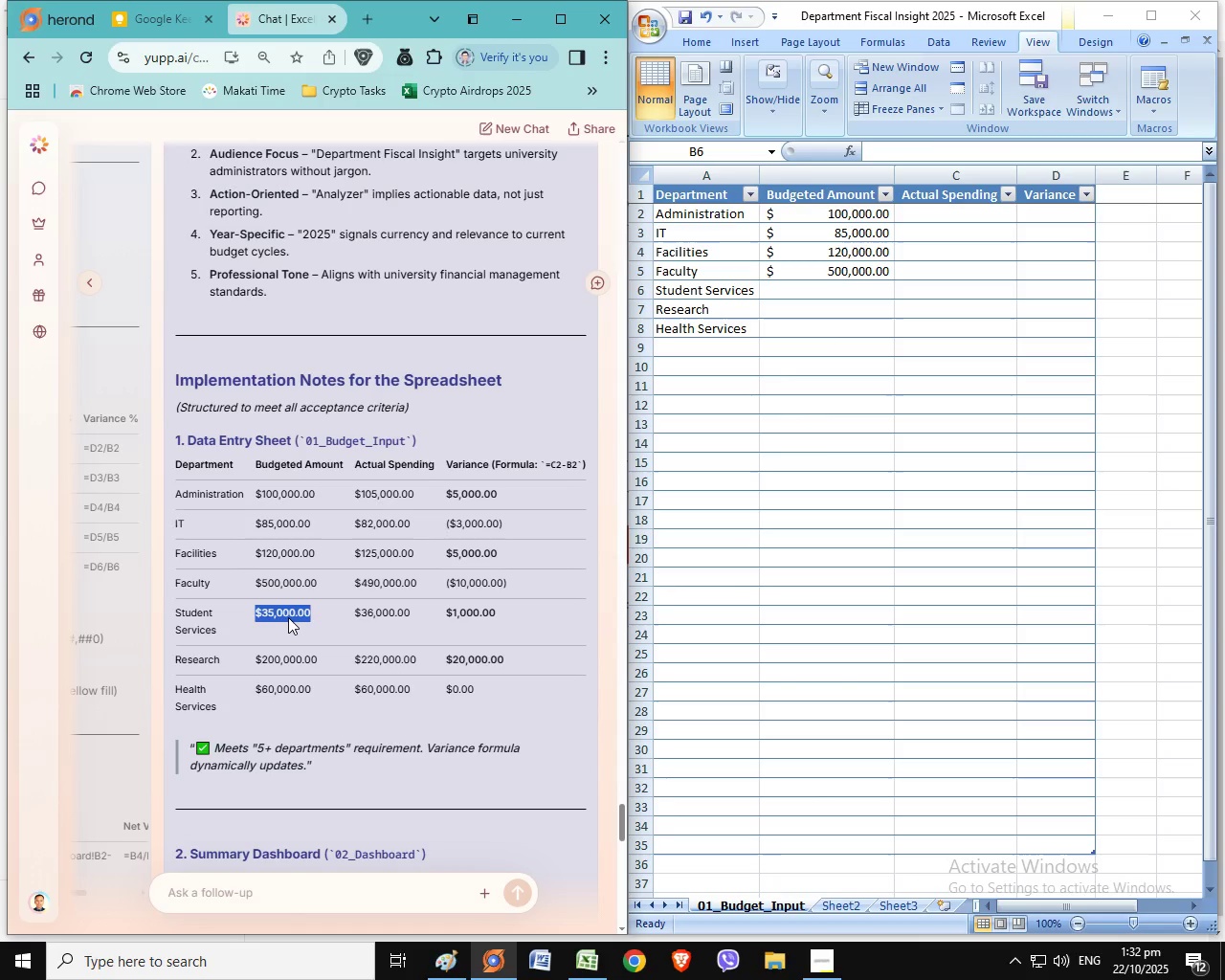 
triple_click([264, 611])
 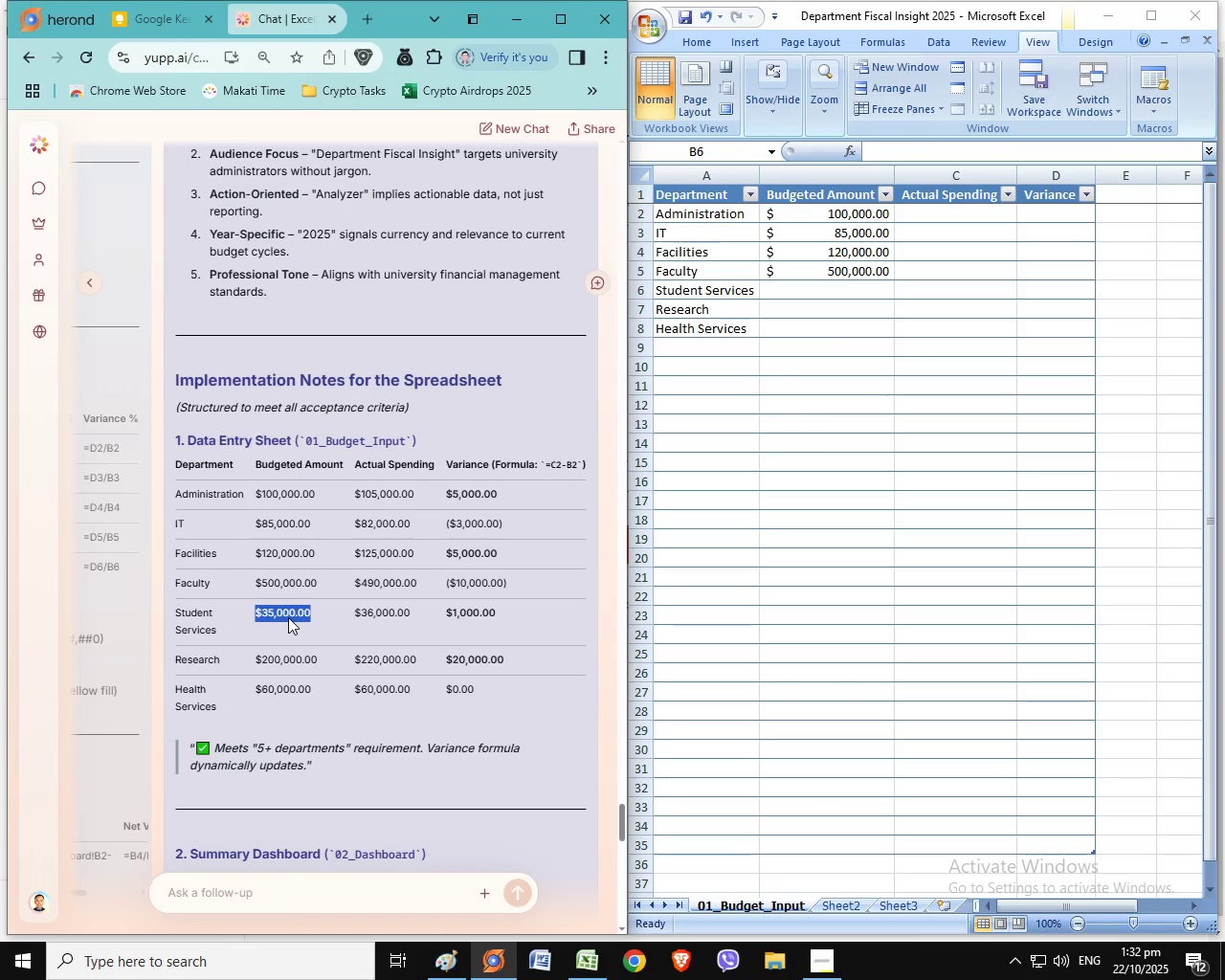 
triple_click([288, 617])
 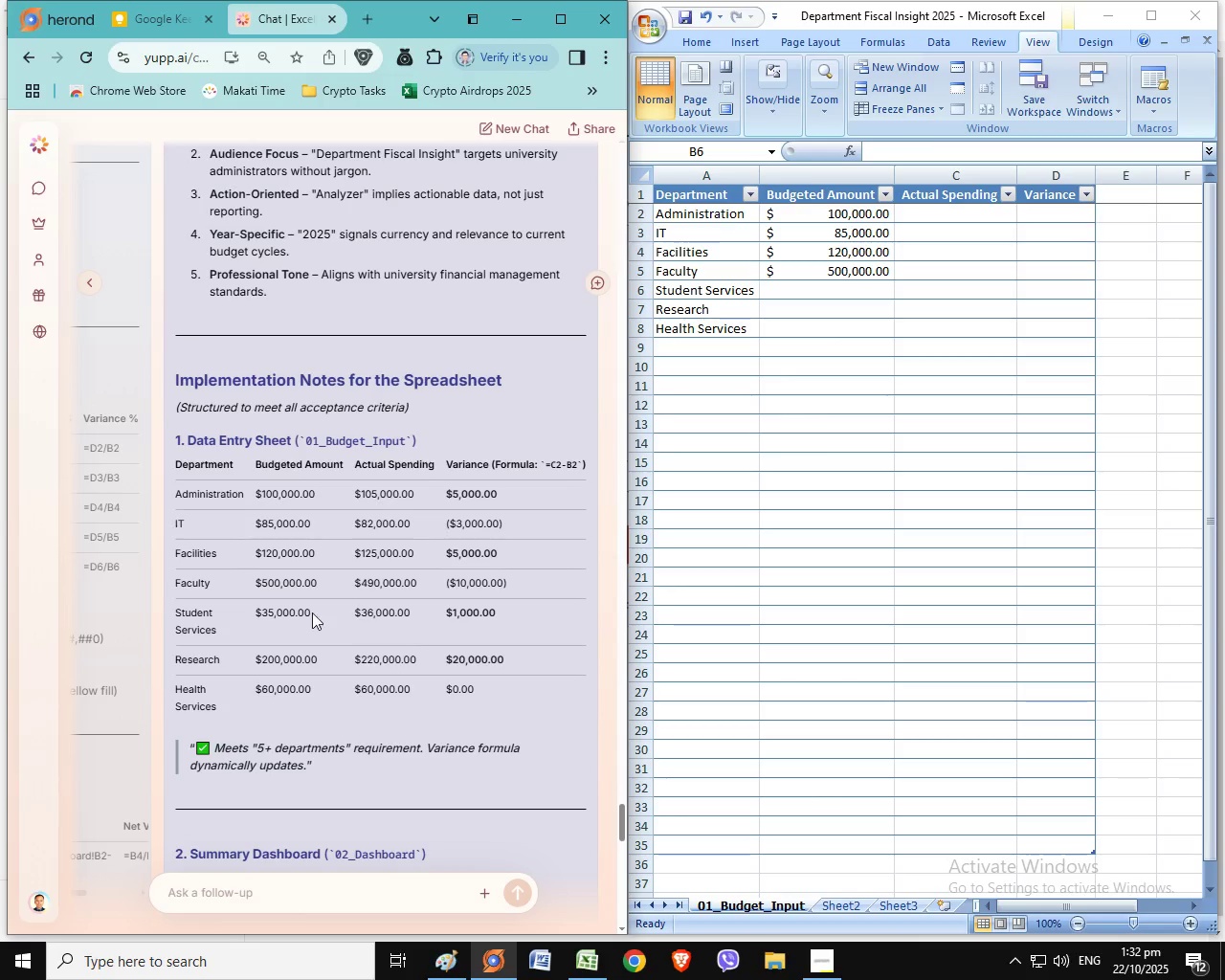 
left_click_drag(start_coordinate=[312, 613], to_coordinate=[265, 612])
 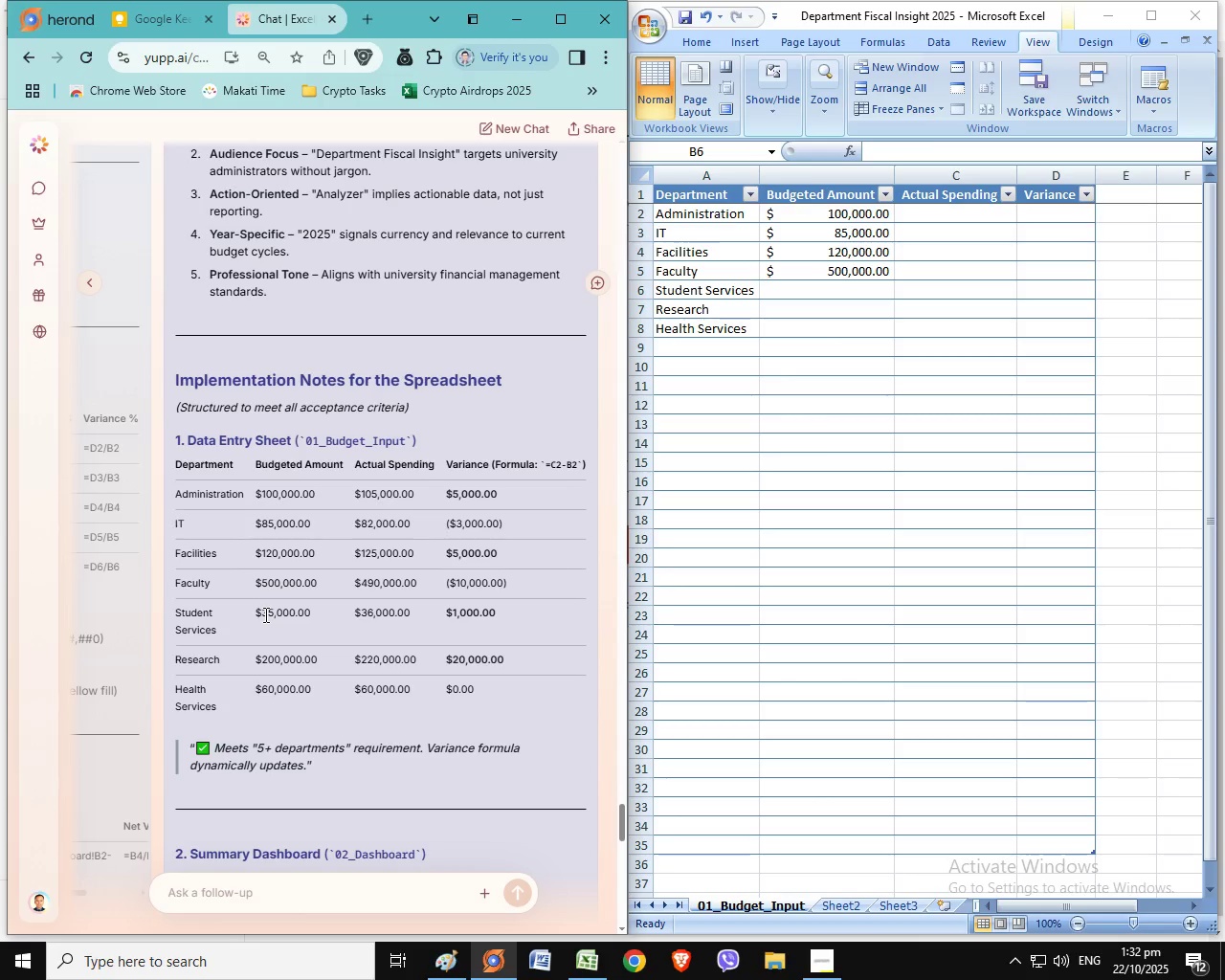 
double_click([264, 614])
 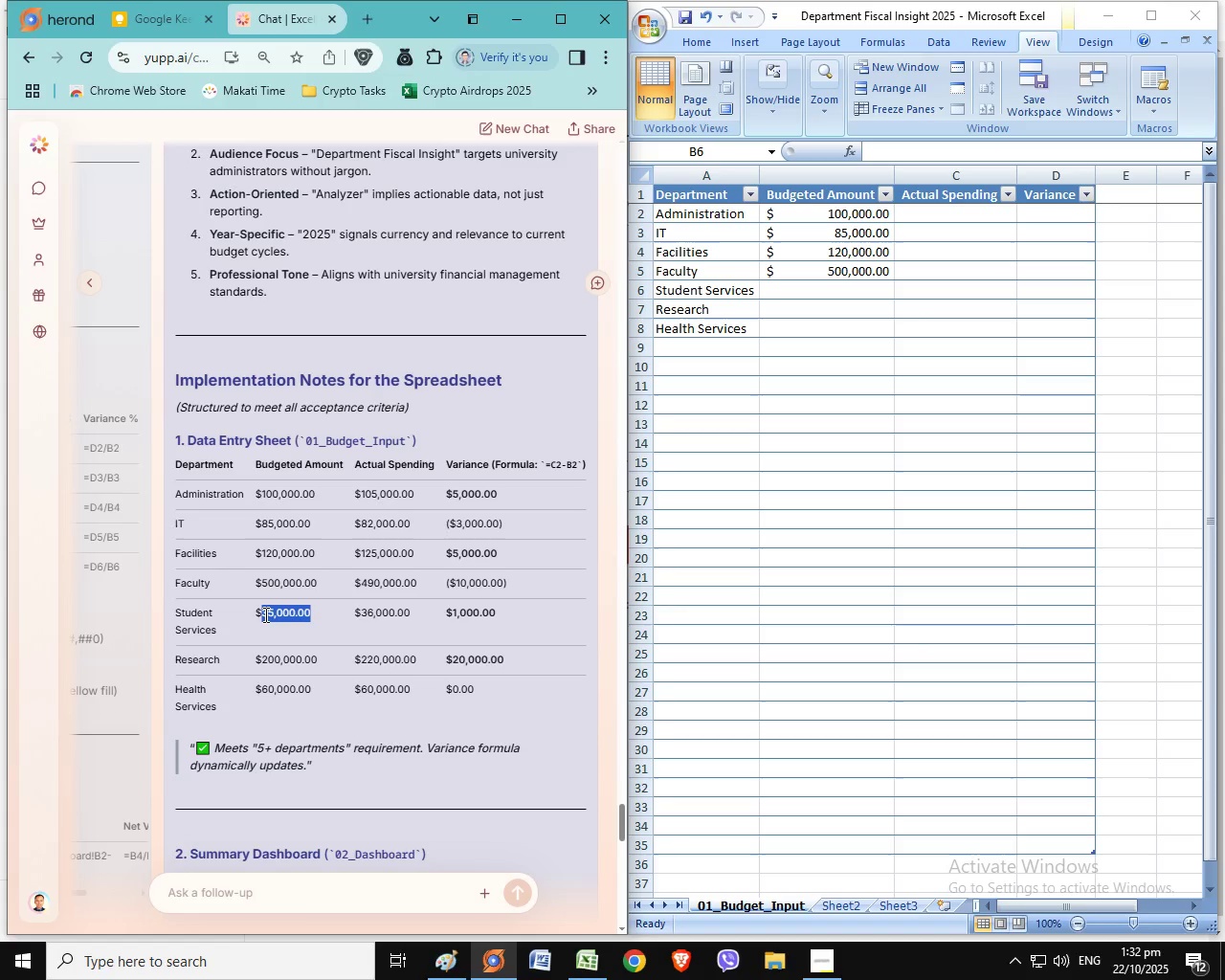 
hold_key(key=ControlLeft, duration=0.76)
 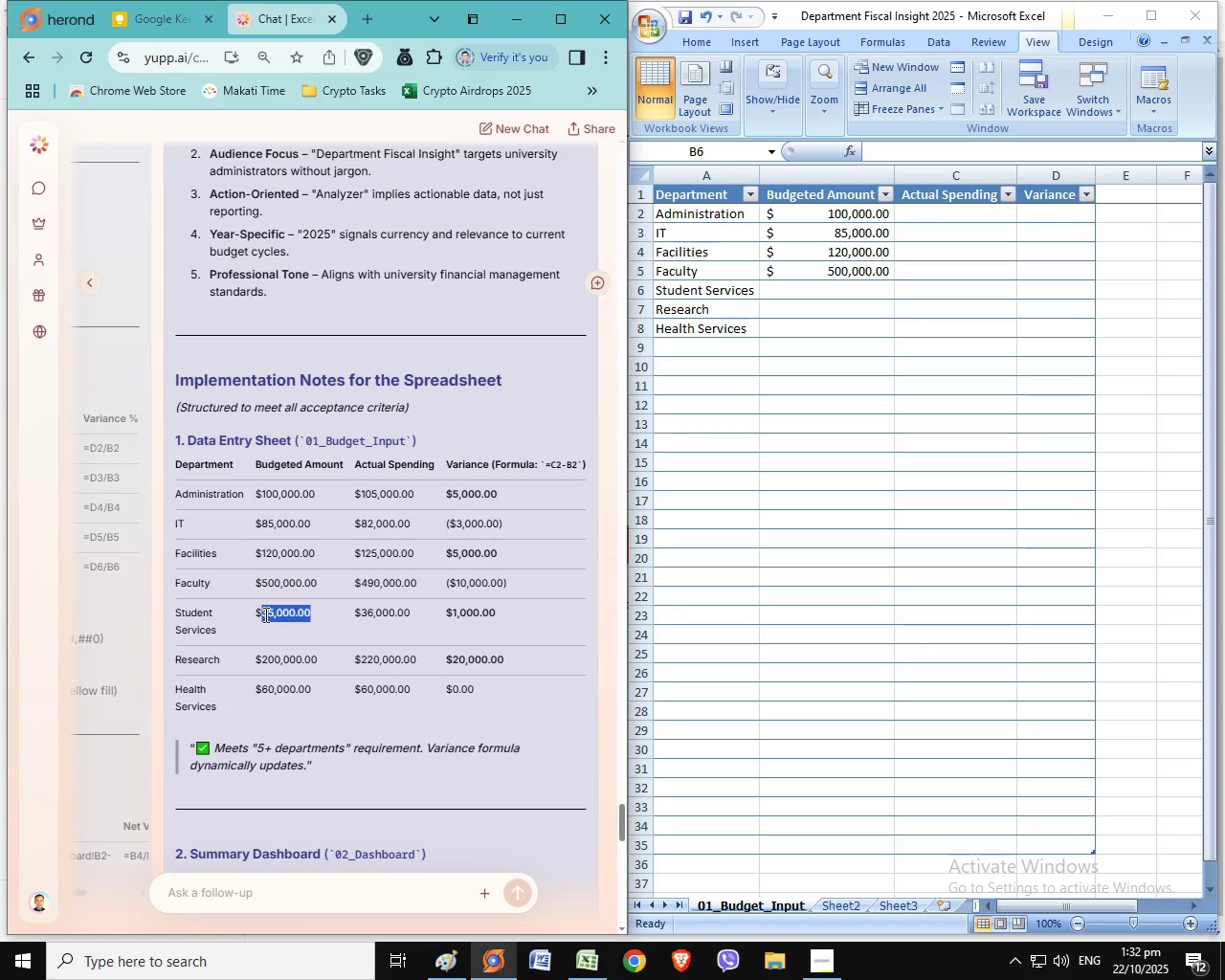 
hold_key(key=C, duration=0.49)
 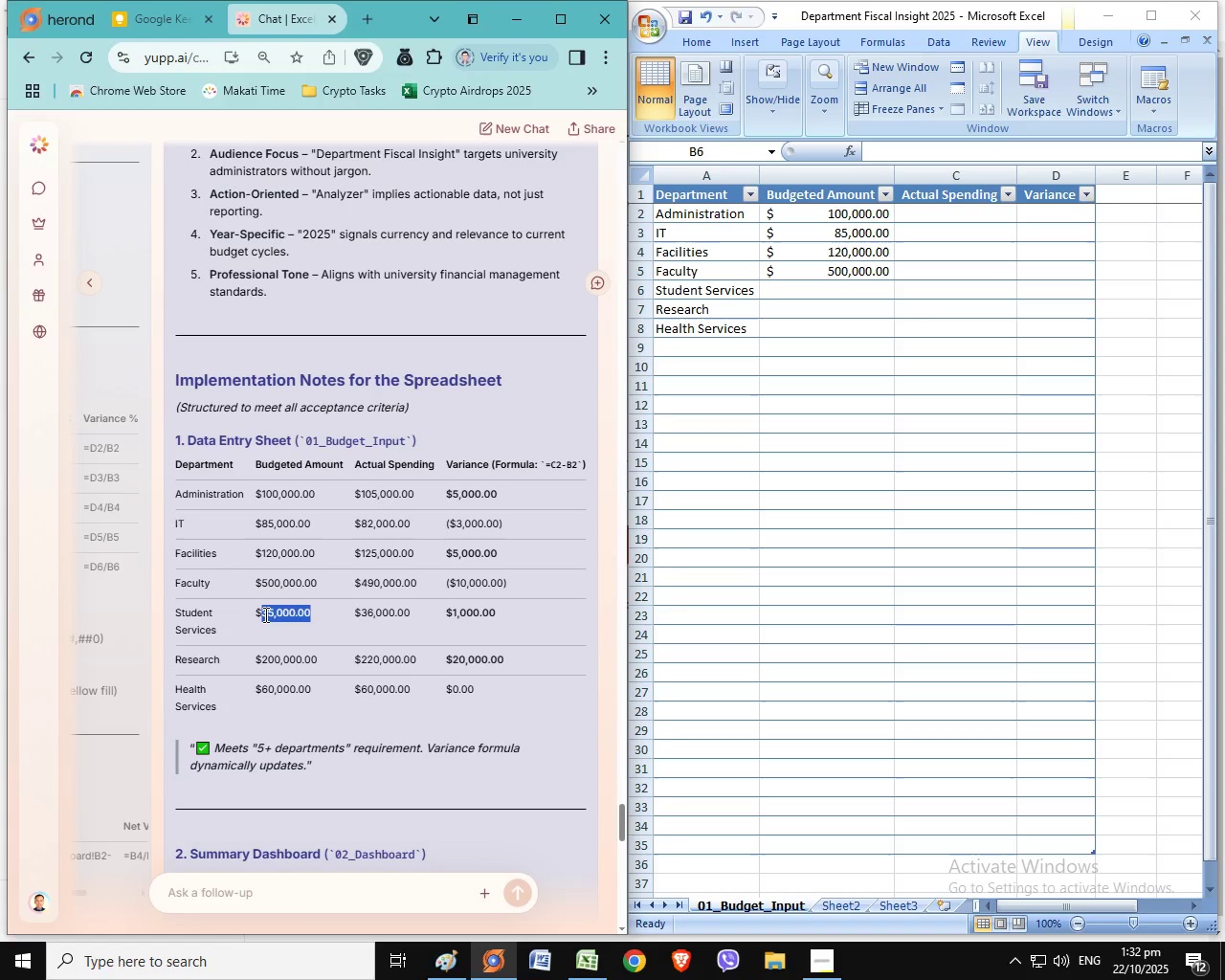 
double_click([840, 280])
 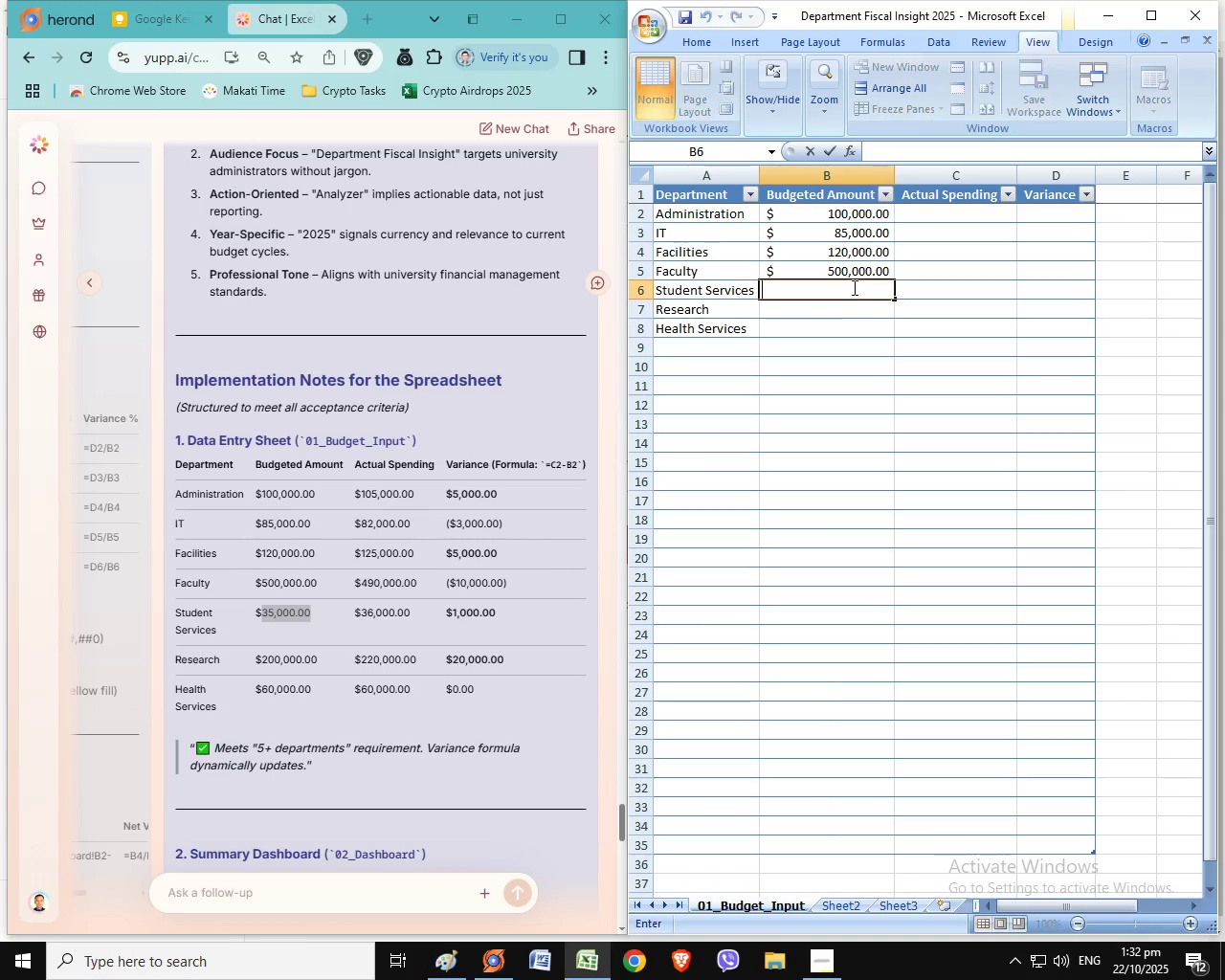 
double_click([853, 287])
 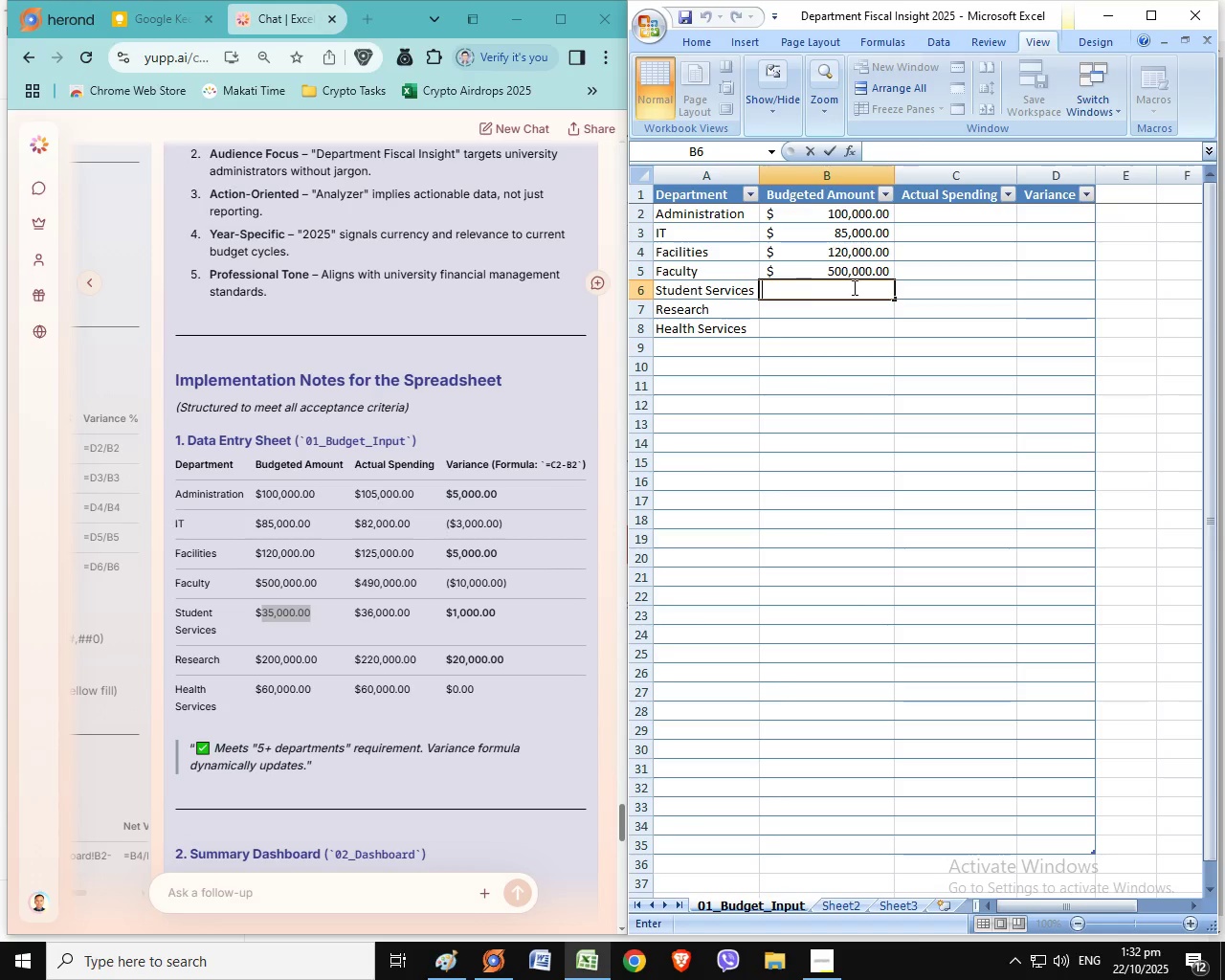 
key(Control+ControlLeft)
 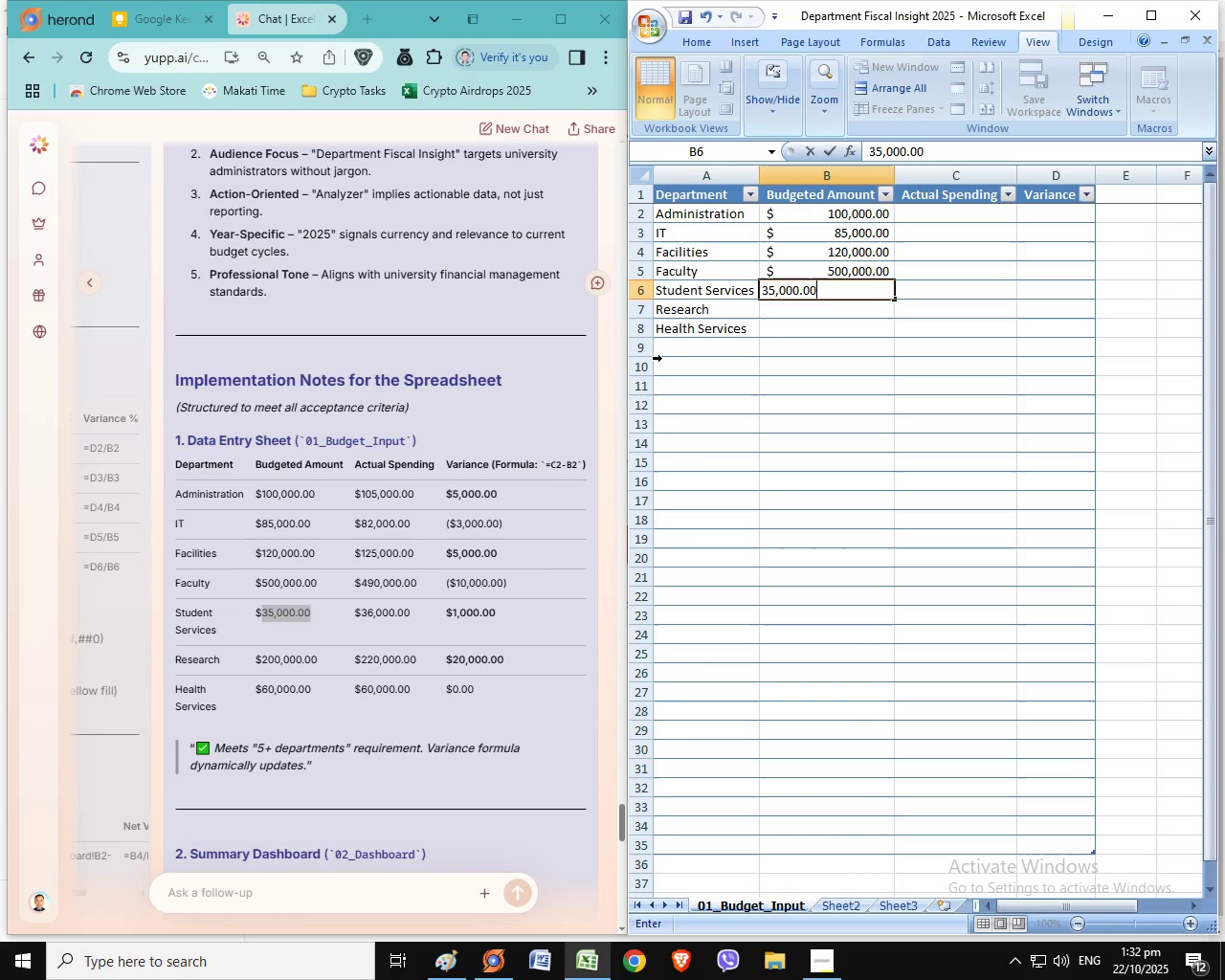 
key(Control+V)
 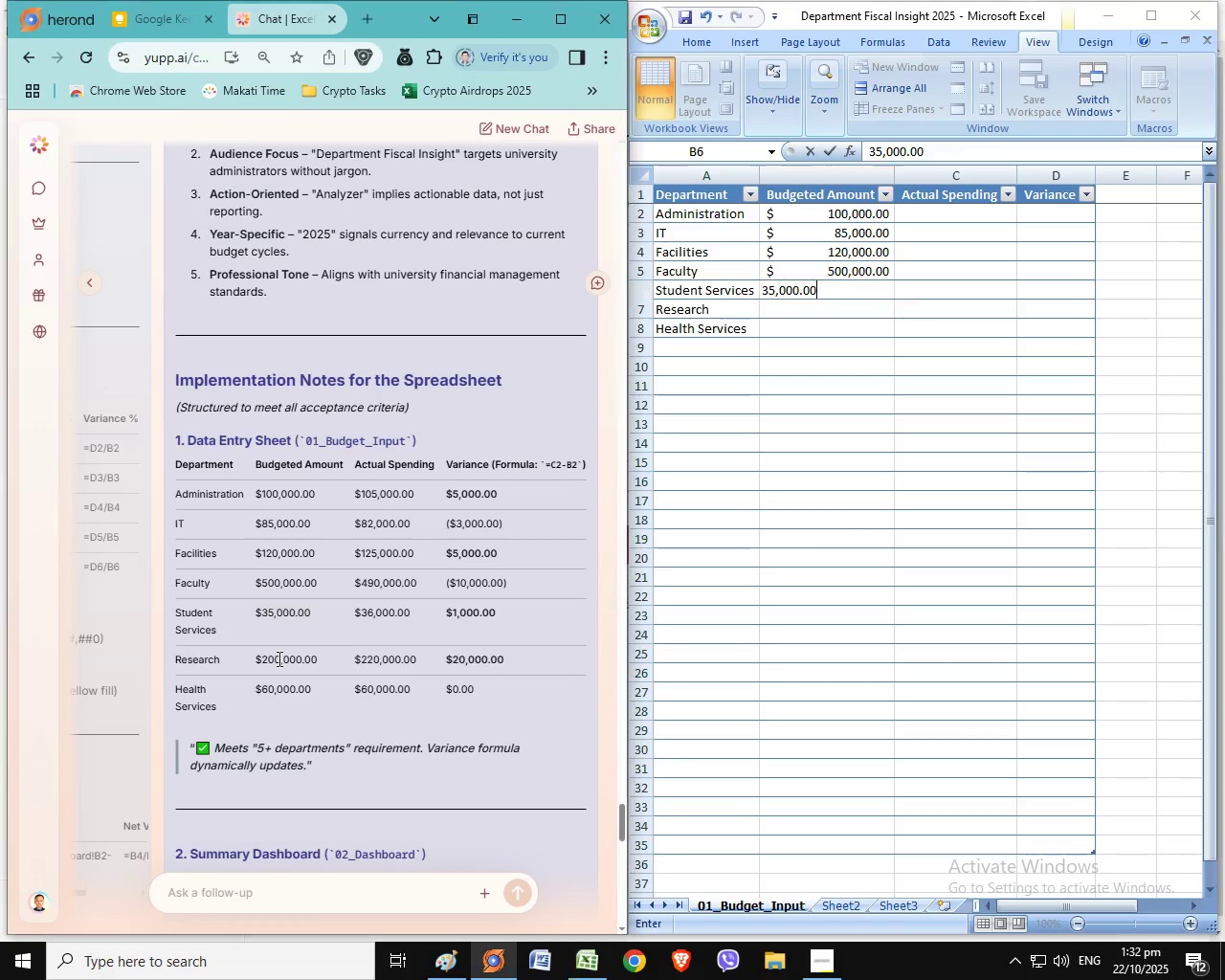 
left_click([330, 646])
 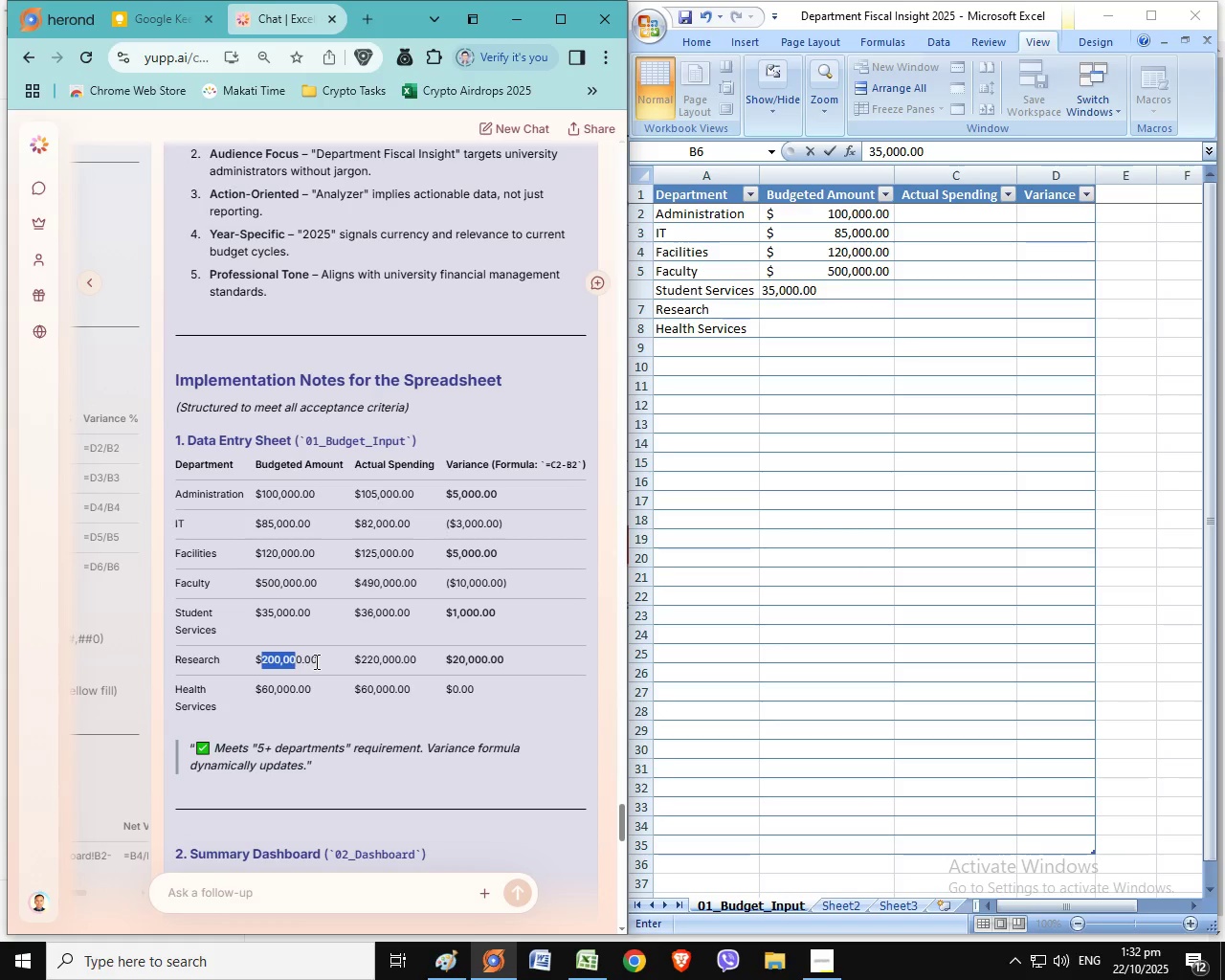 
left_click_drag(start_coordinate=[261, 658], to_coordinate=[318, 661])
 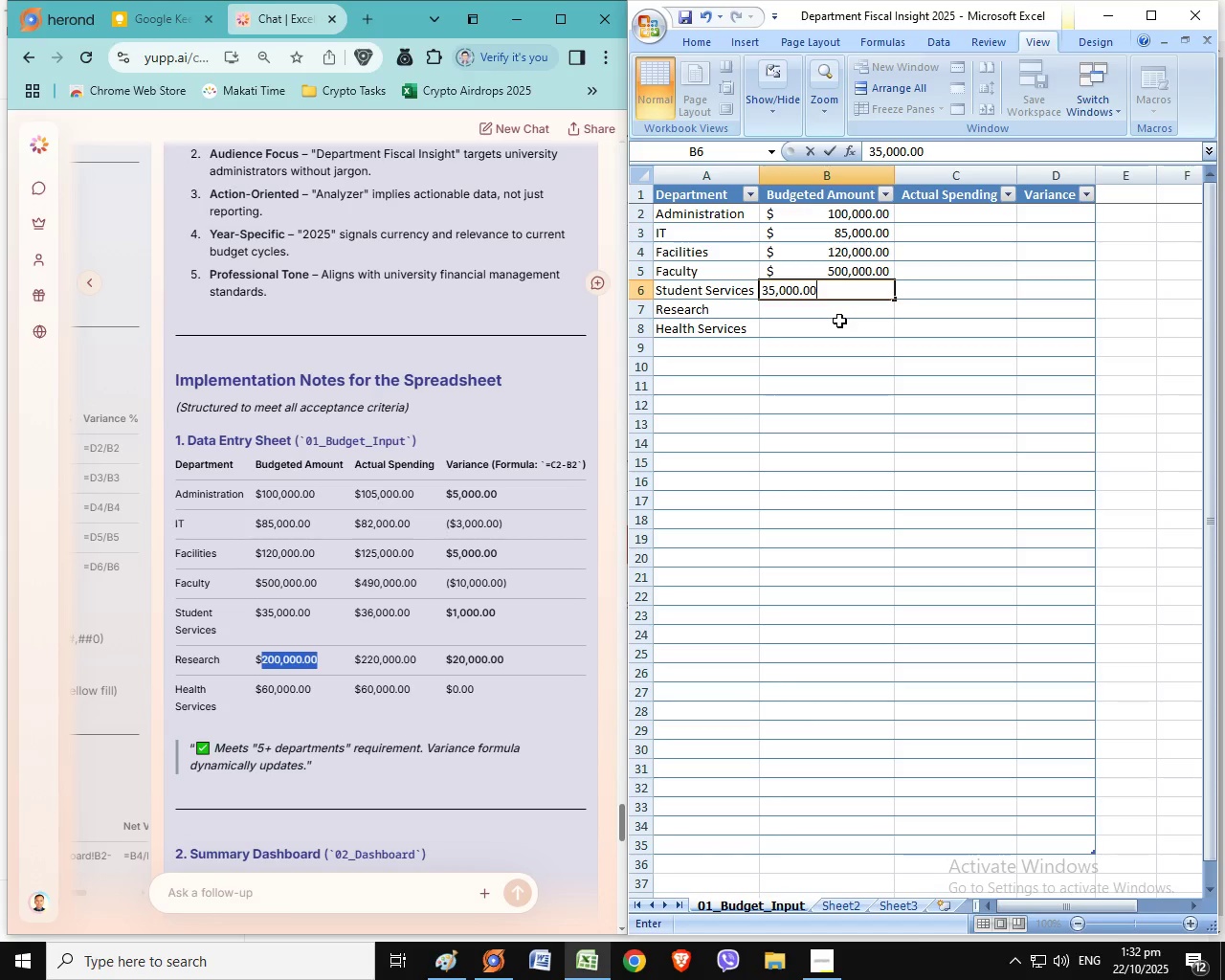 
key(Control+ControlLeft)
 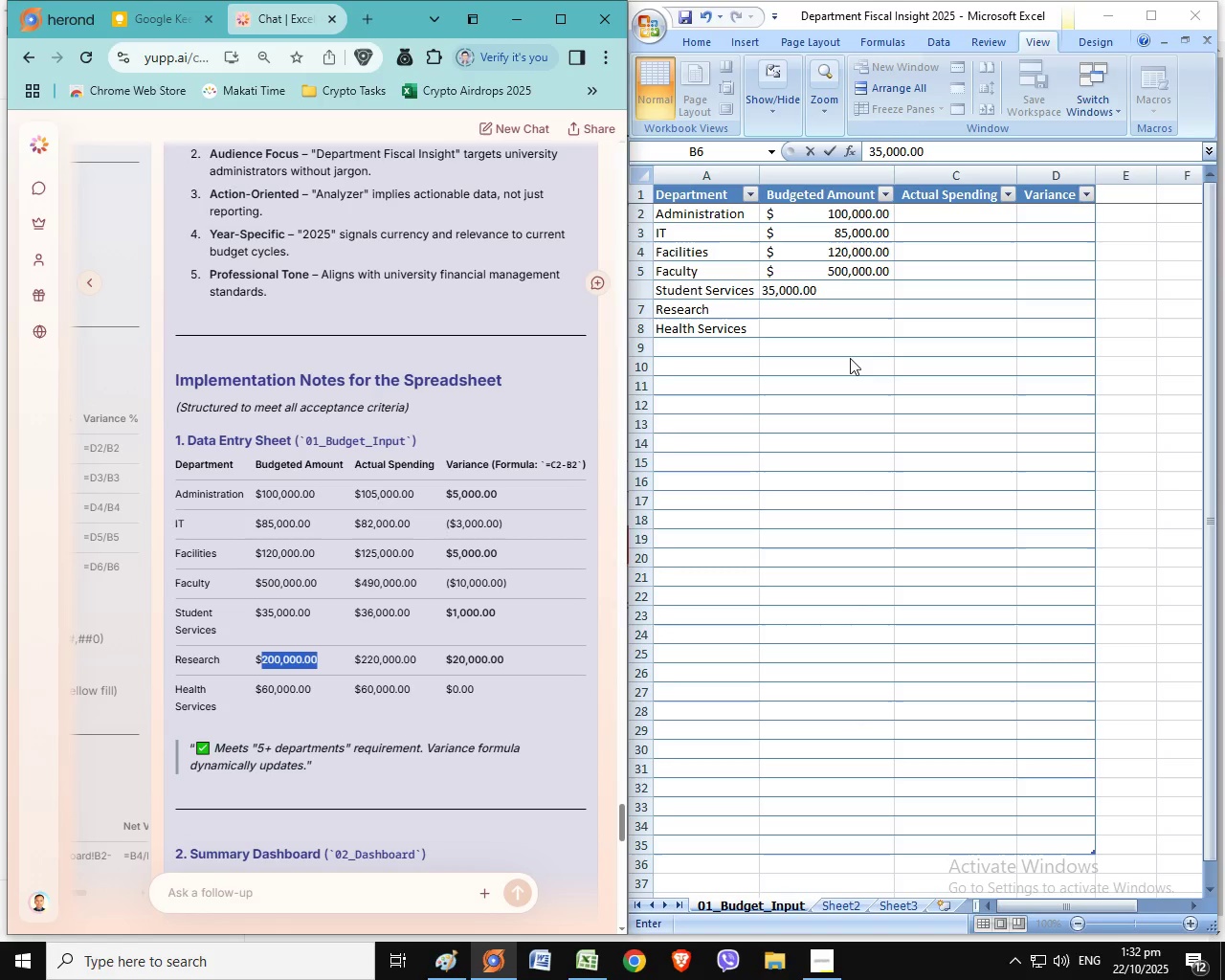 
key(Control+C)
 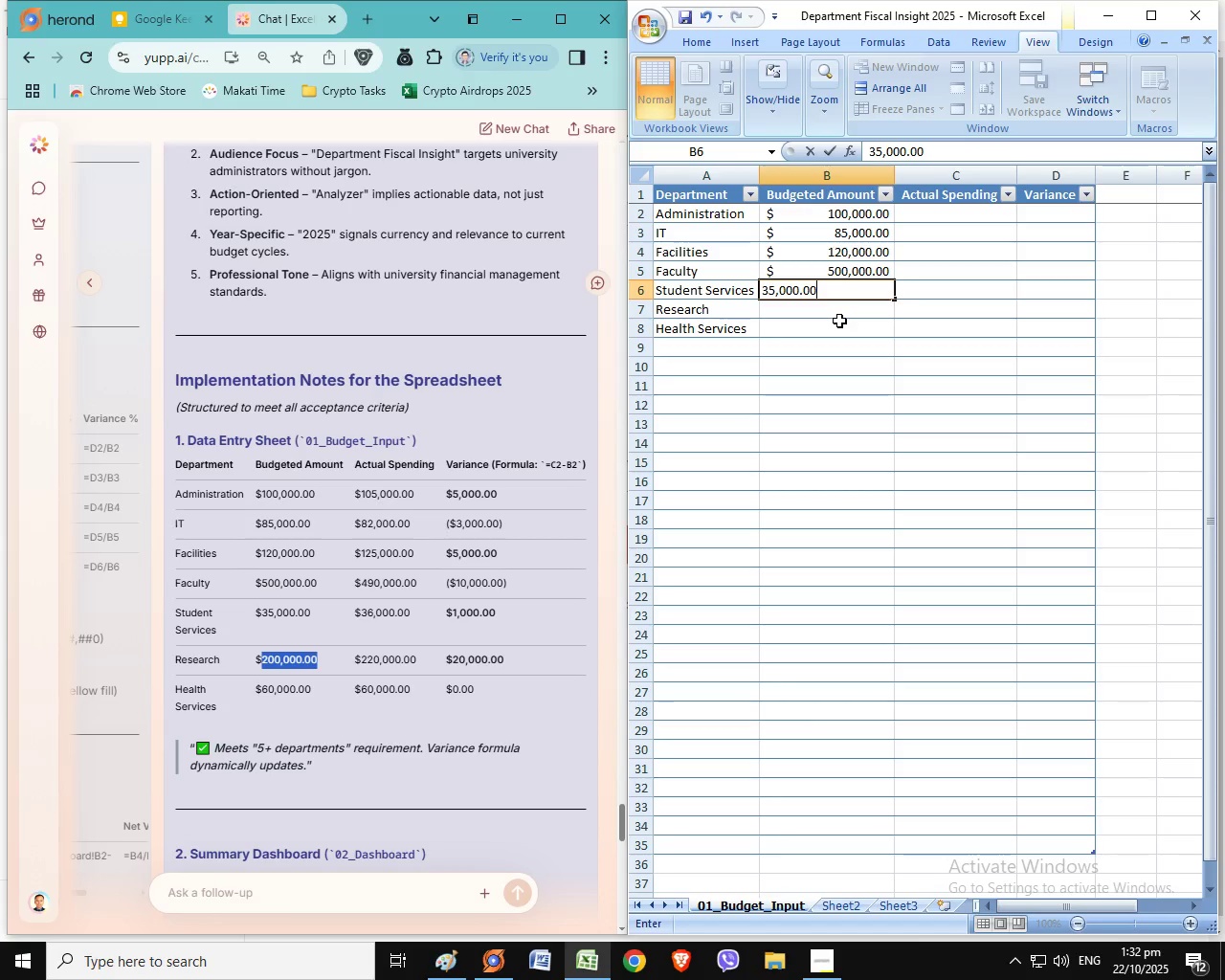 
double_click([823, 305])
 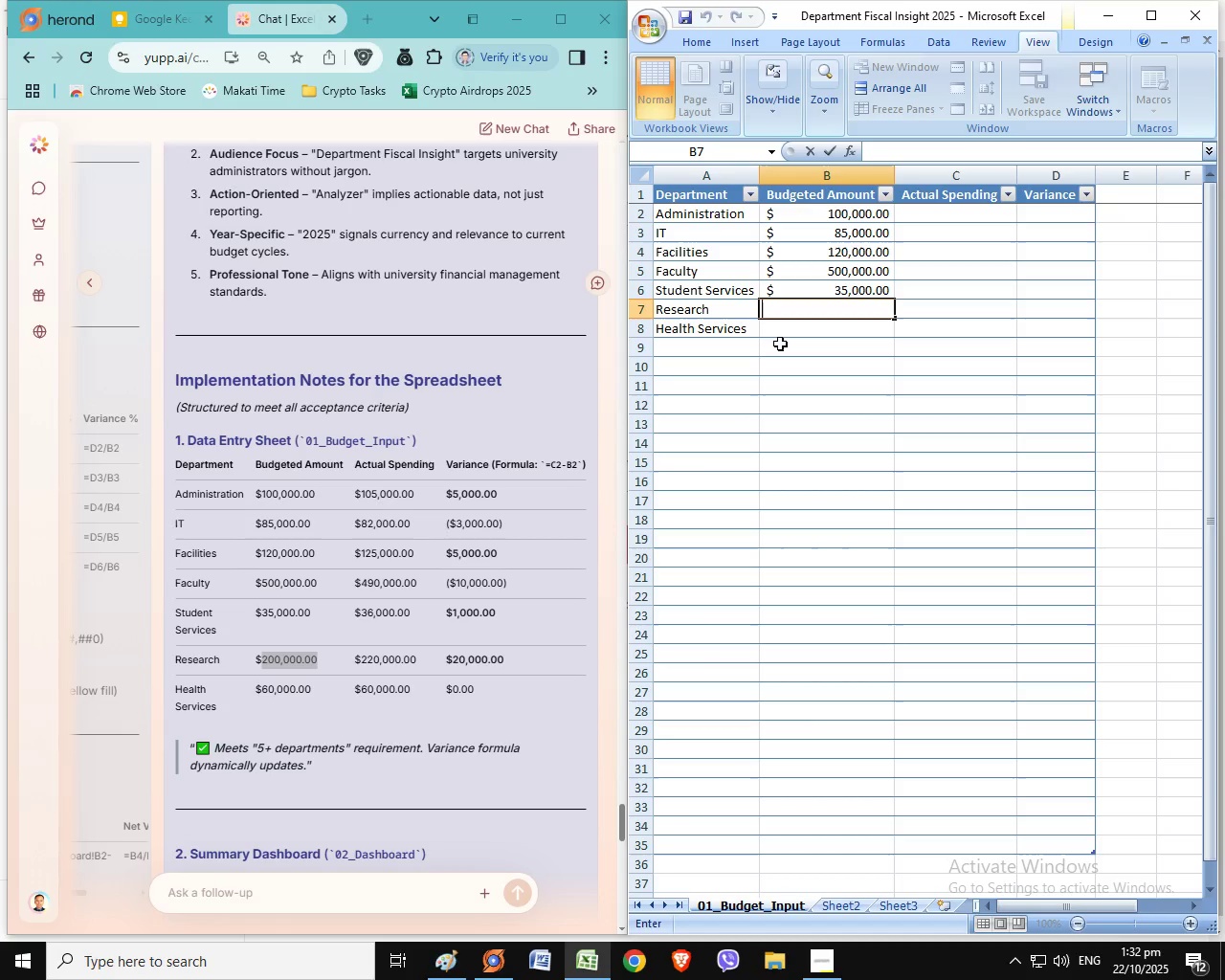 
triple_click([823, 305])
 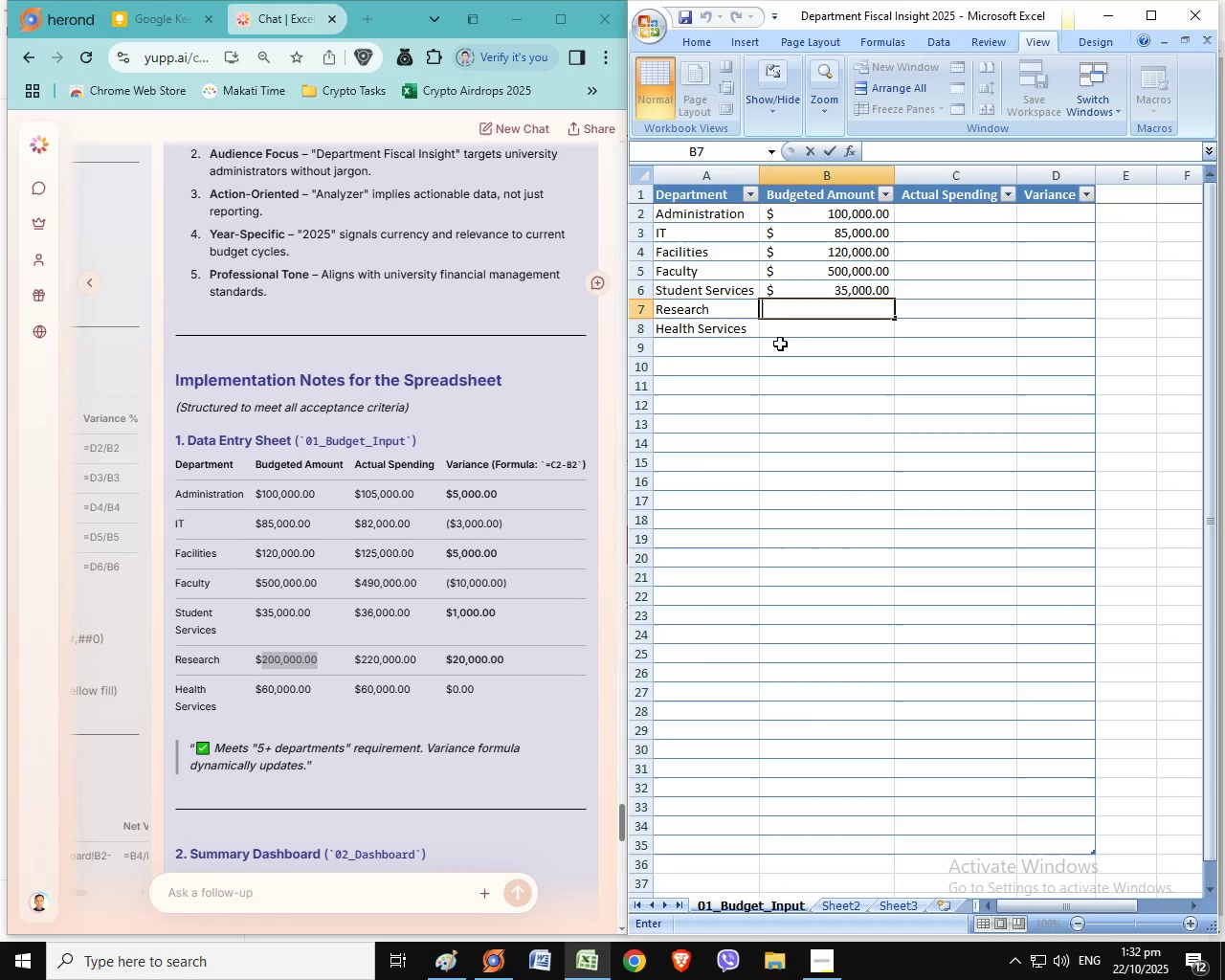 
hold_key(key=ControlLeft, duration=0.77)
 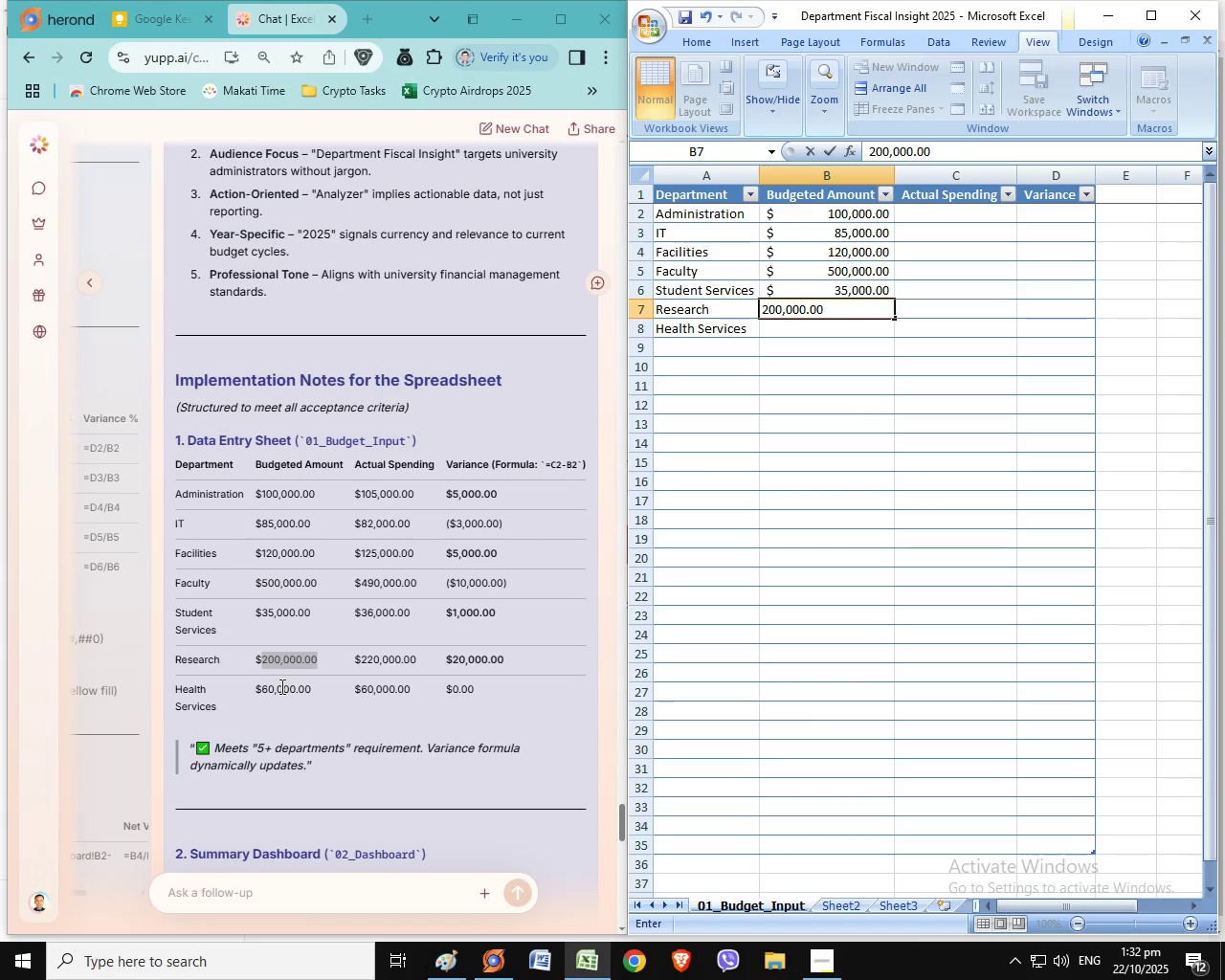 
key(Control+ControlLeft)
 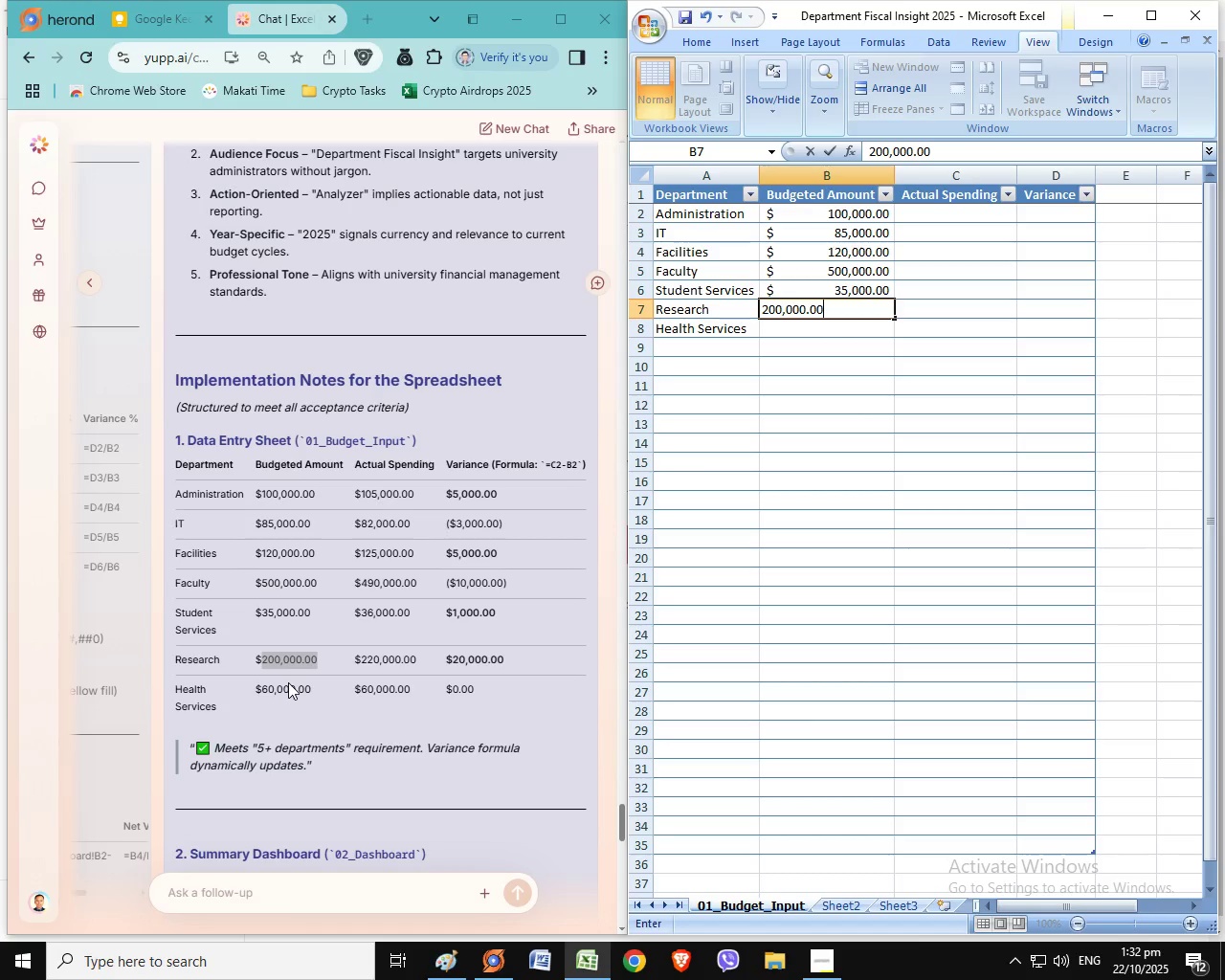 
key(Control+V)
 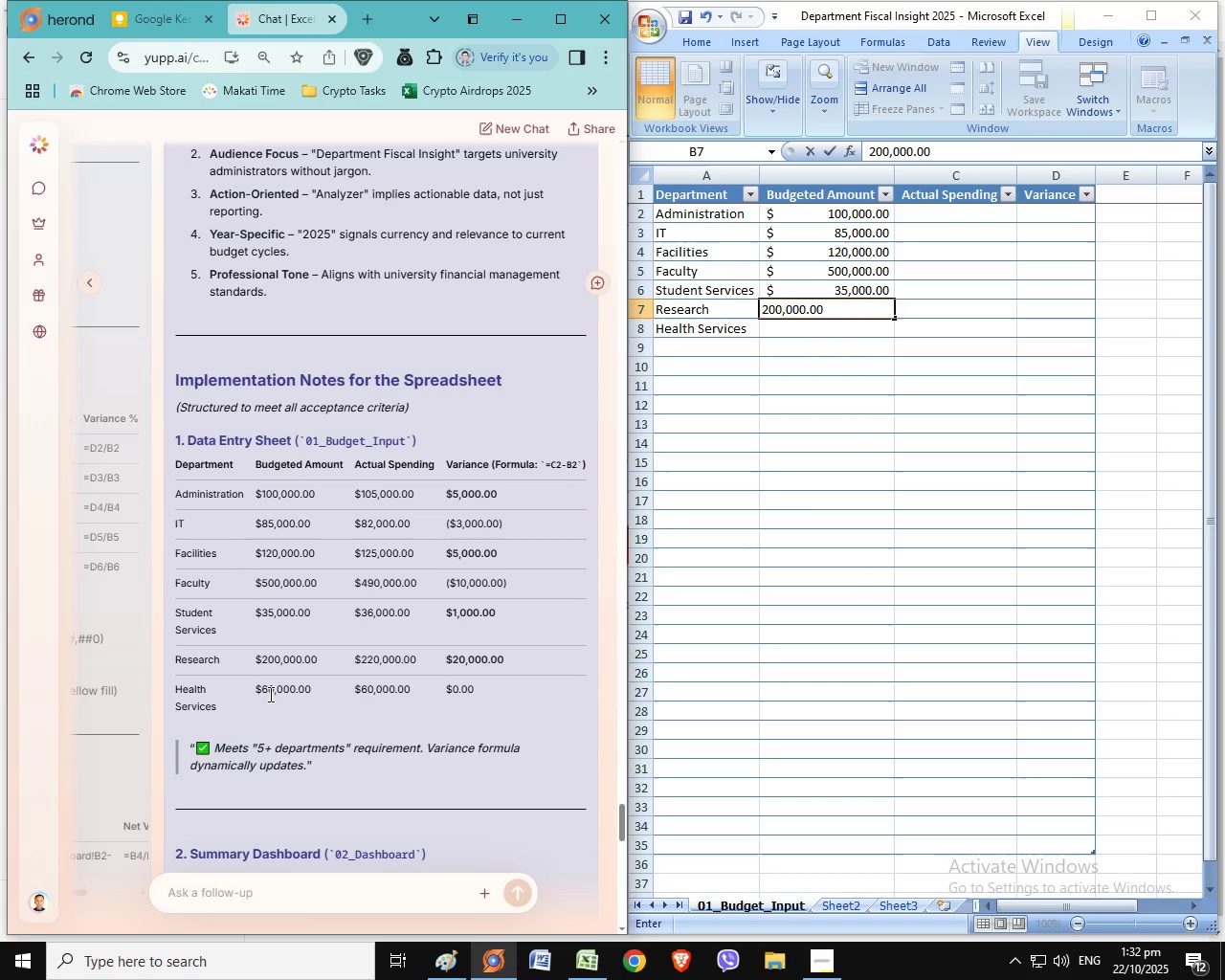 
left_click([269, 694])
 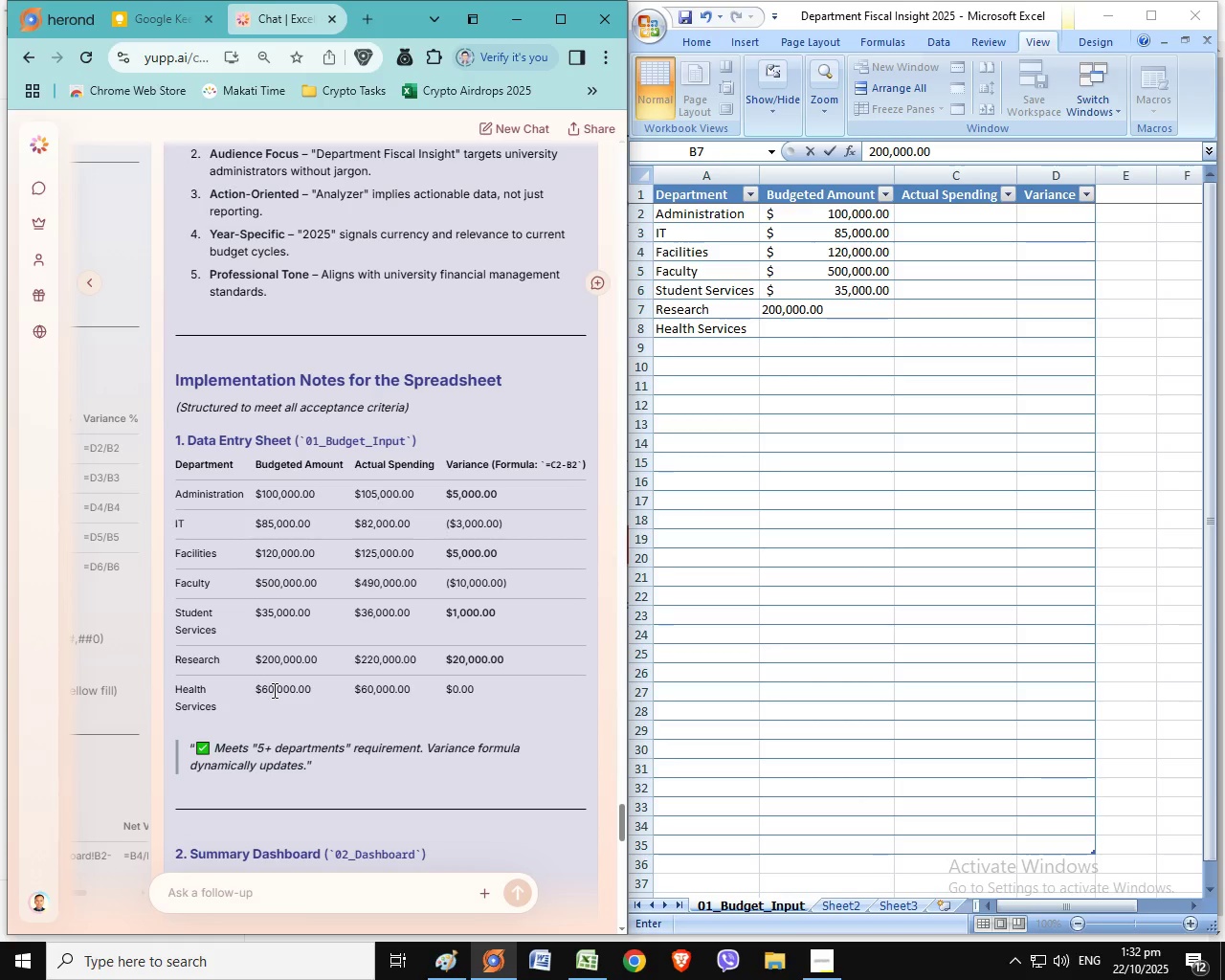 
left_click_drag(start_coordinate=[261, 690], to_coordinate=[309, 690])
 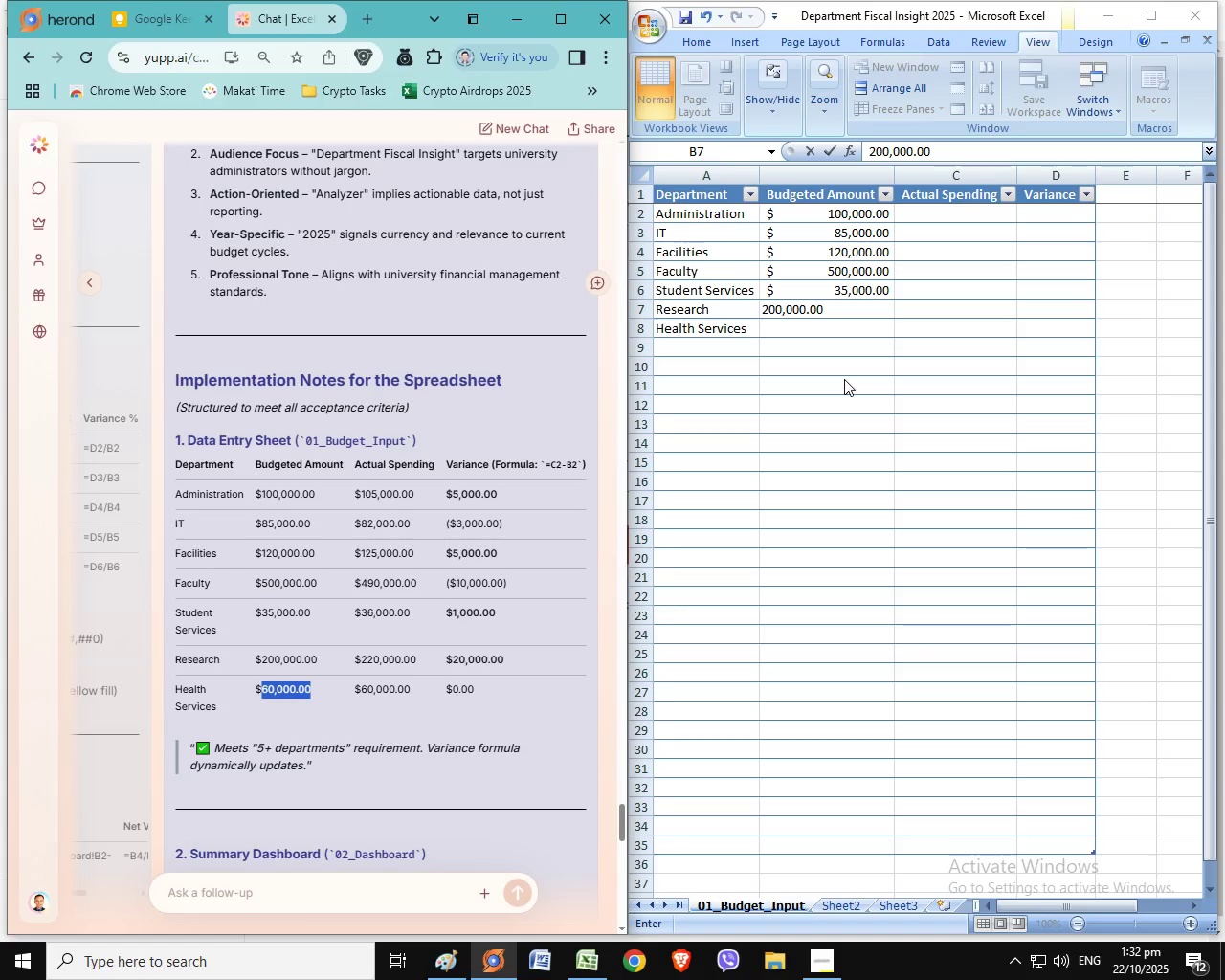 
key(Control+C)
 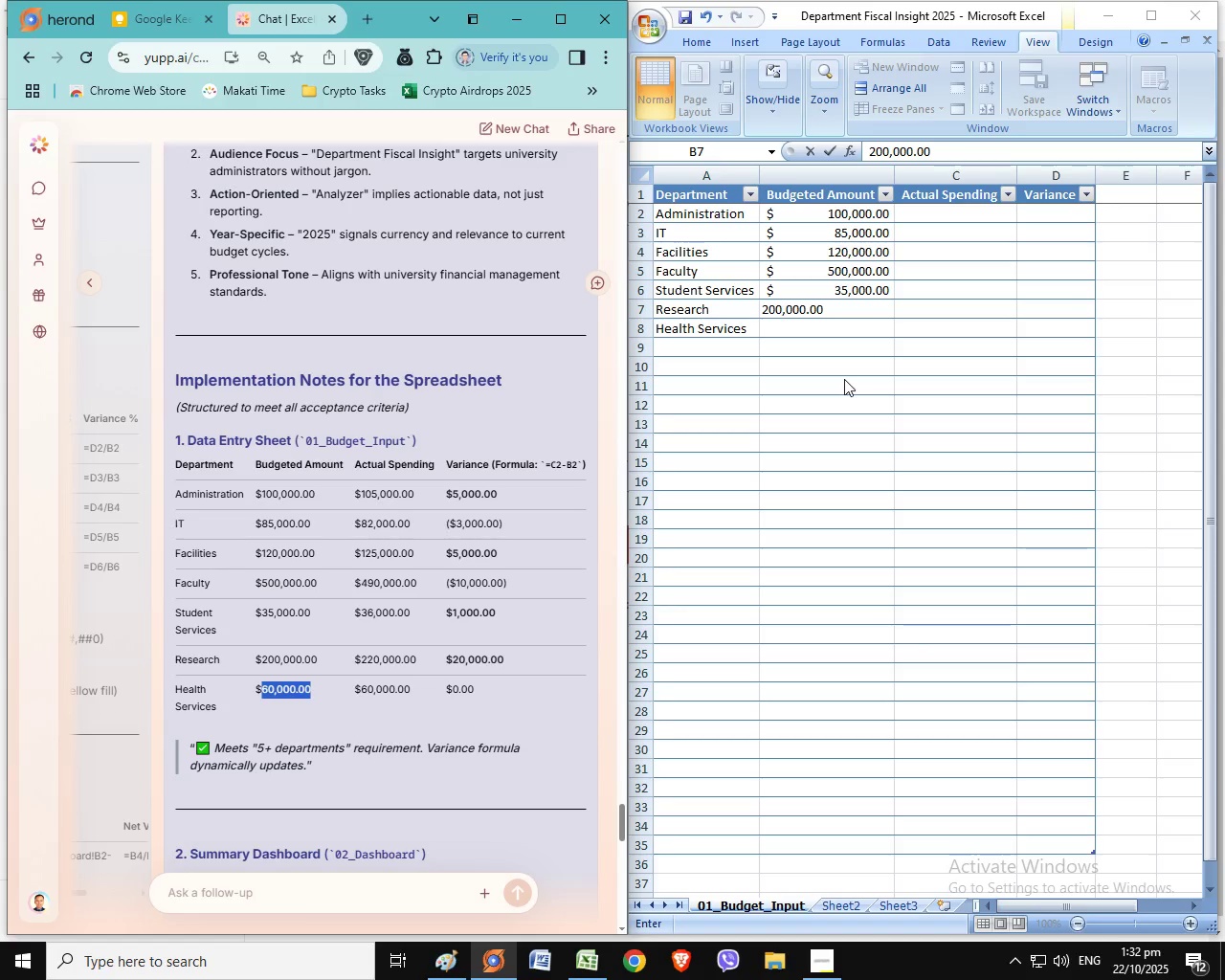 
left_click([844, 379])
 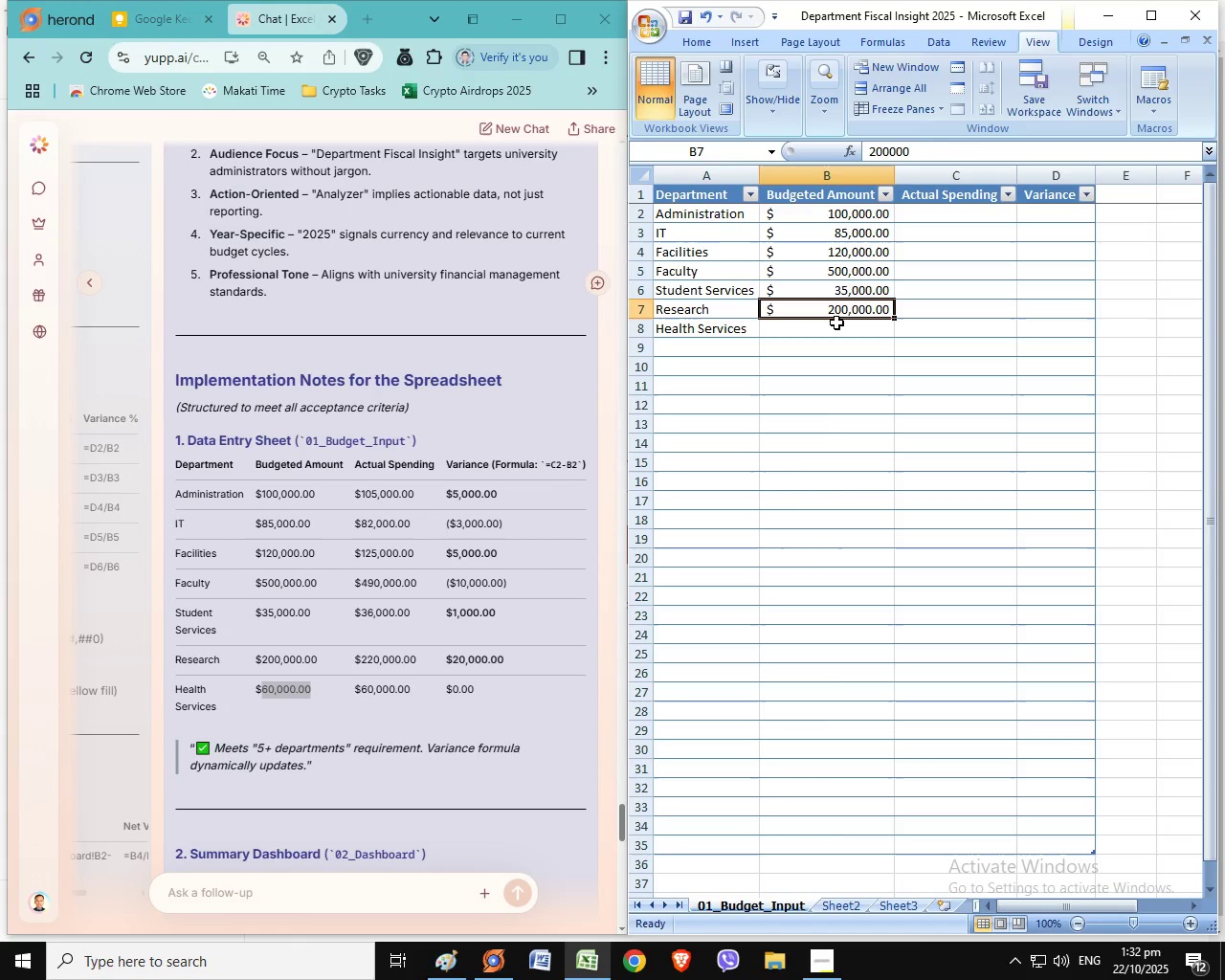 
double_click([829, 318])
 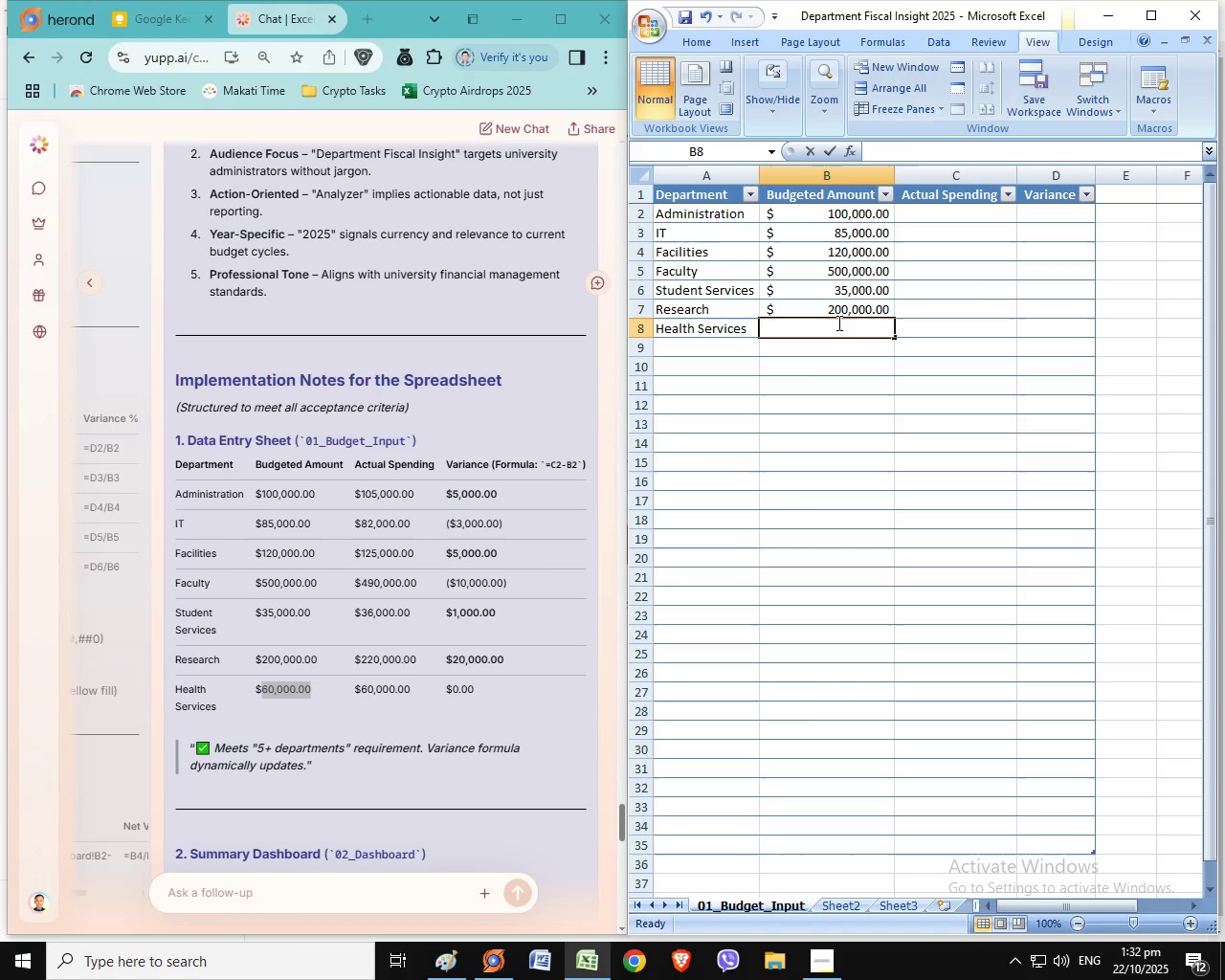 
triple_click([837, 323])
 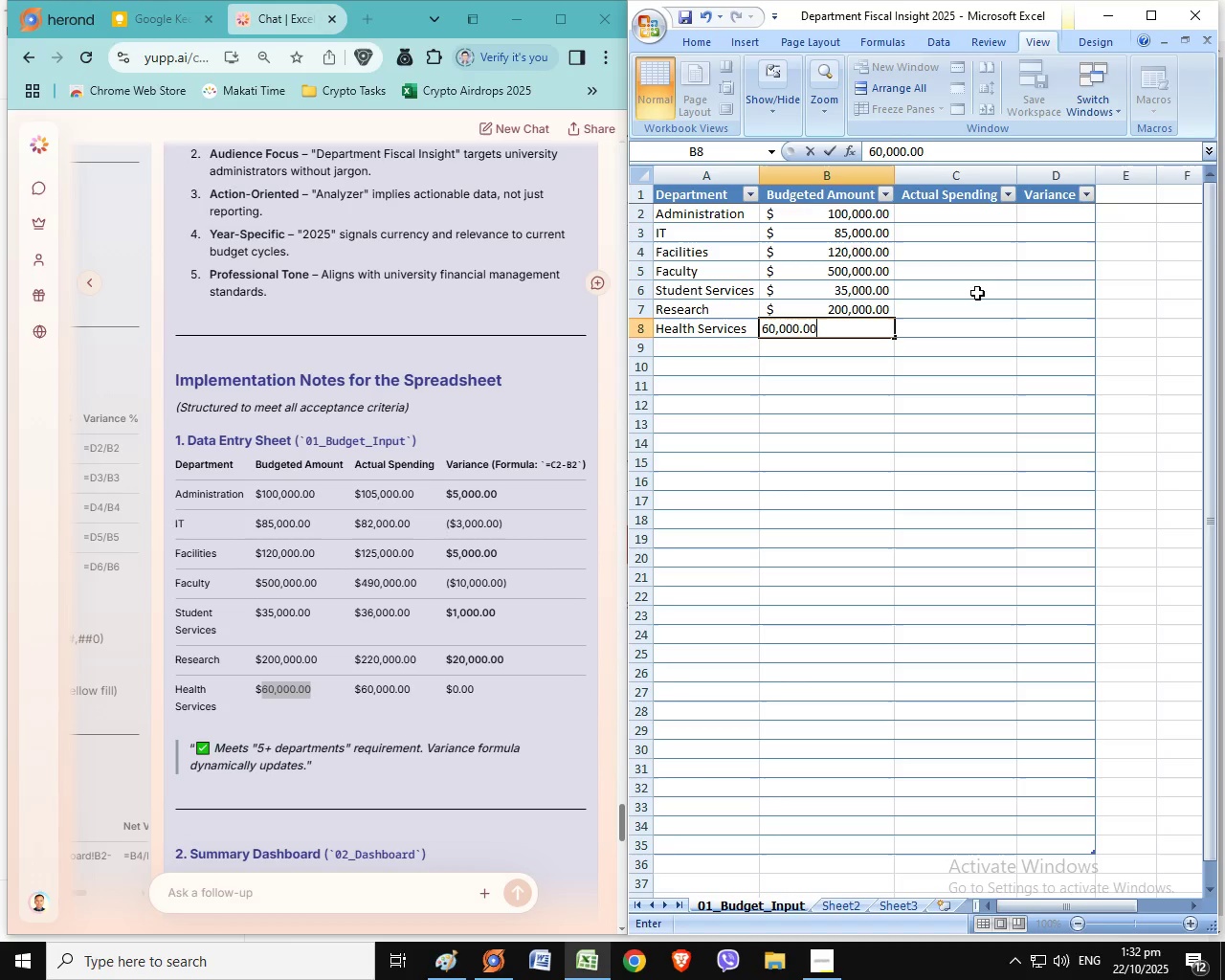 
triple_click([837, 323])
 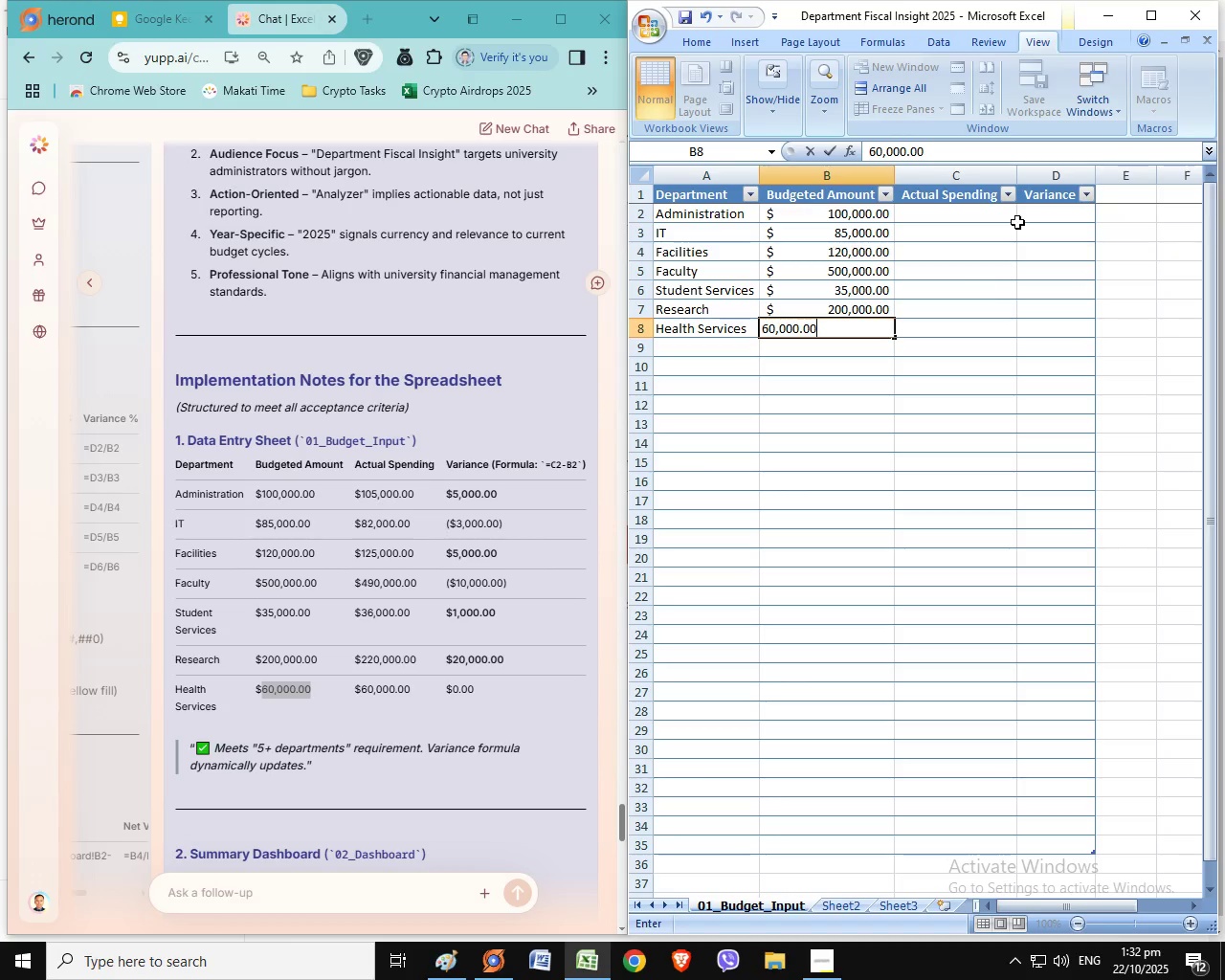 
key(Control+V)
 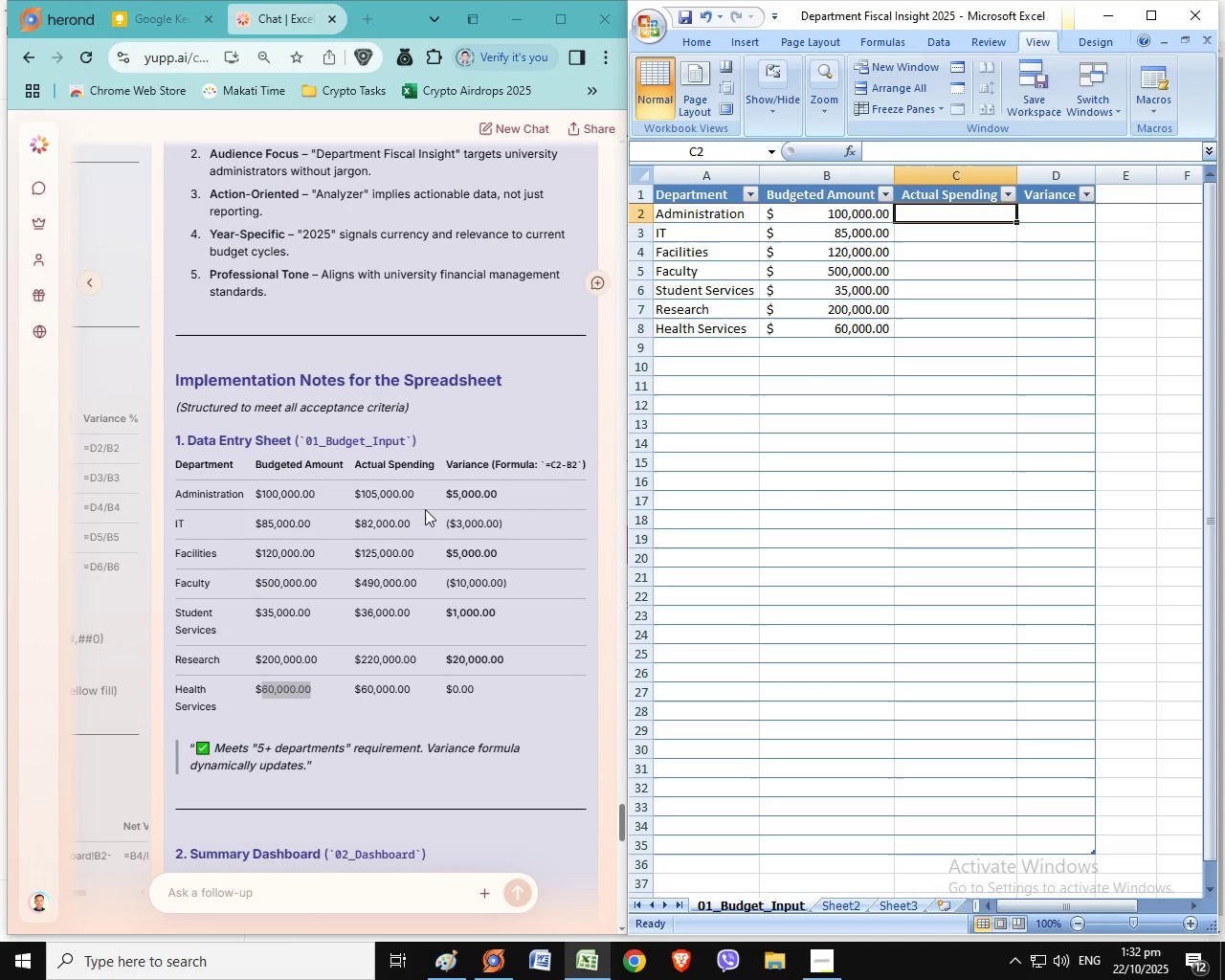 
left_click([965, 215])
 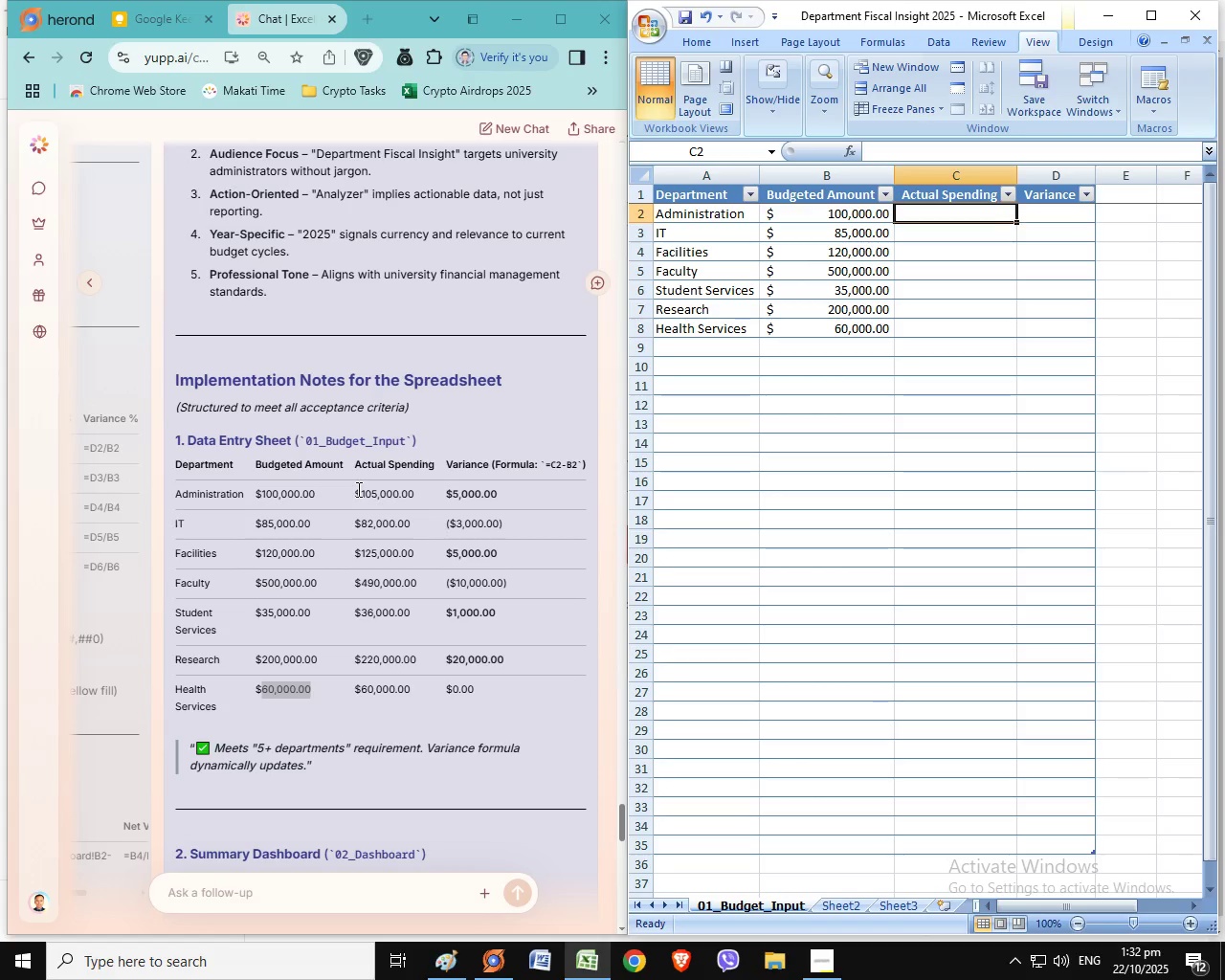 
left_click([364, 496])
 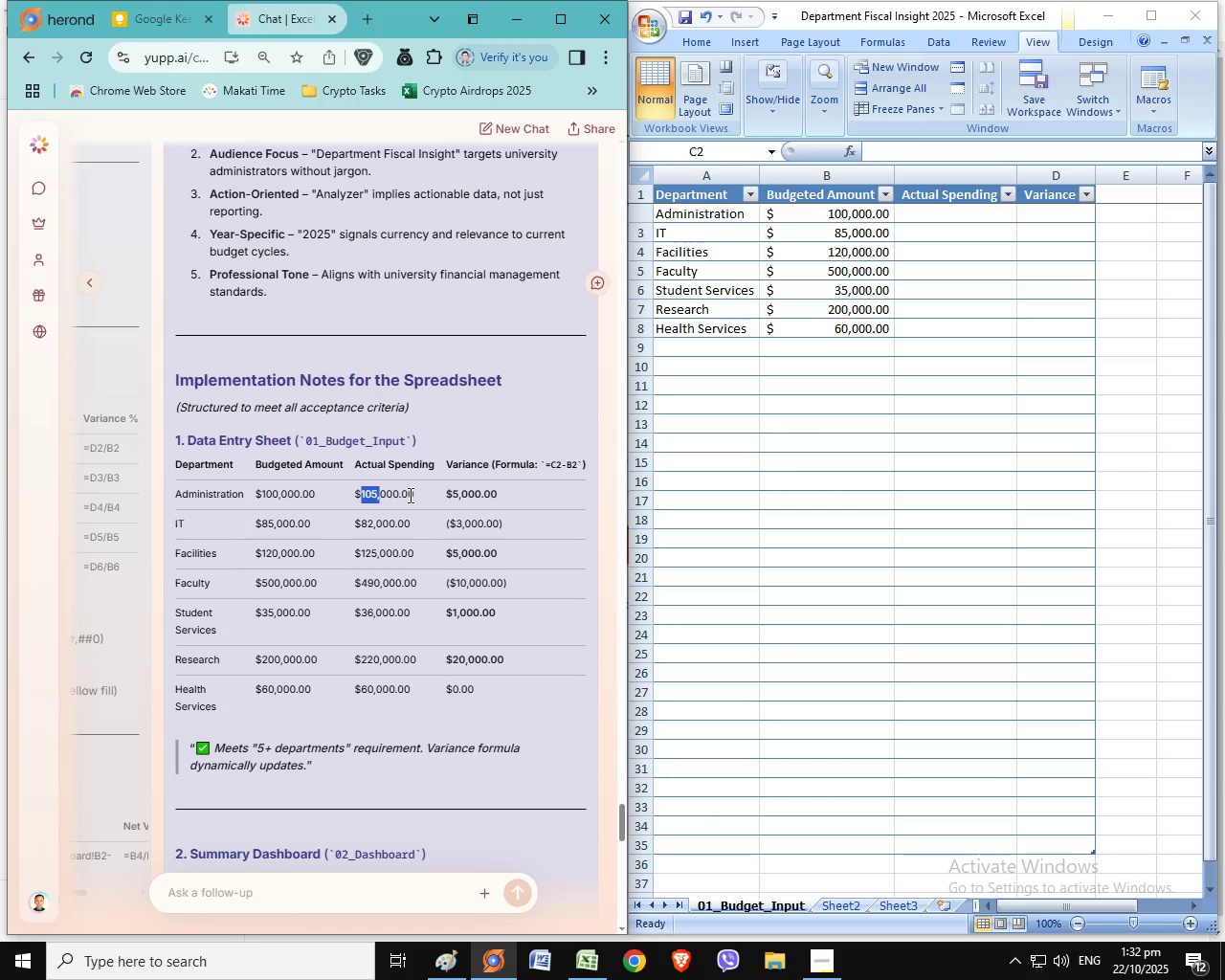 
left_click_drag(start_coordinate=[361, 494], to_coordinate=[423, 496])
 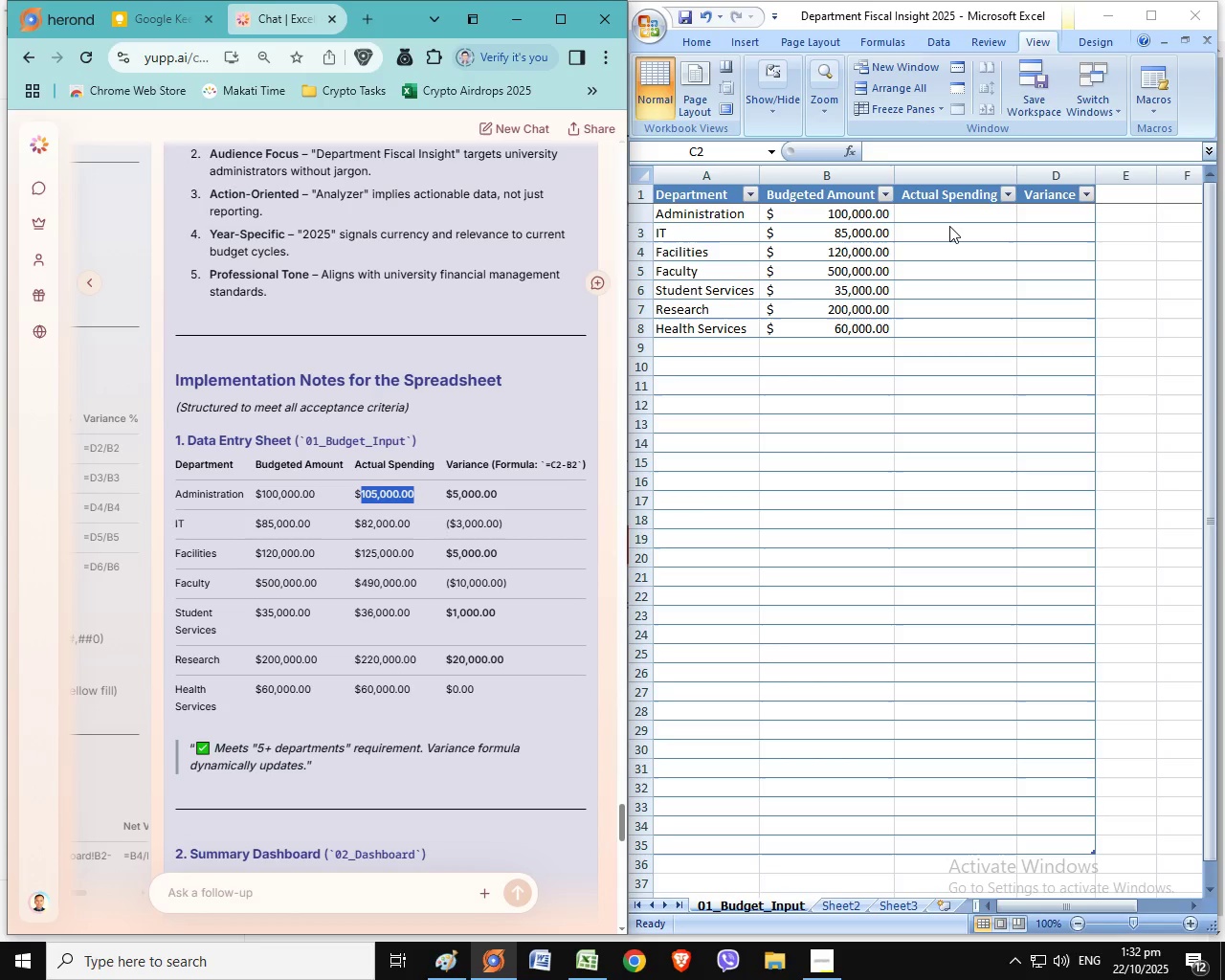 
key(Control+C)
 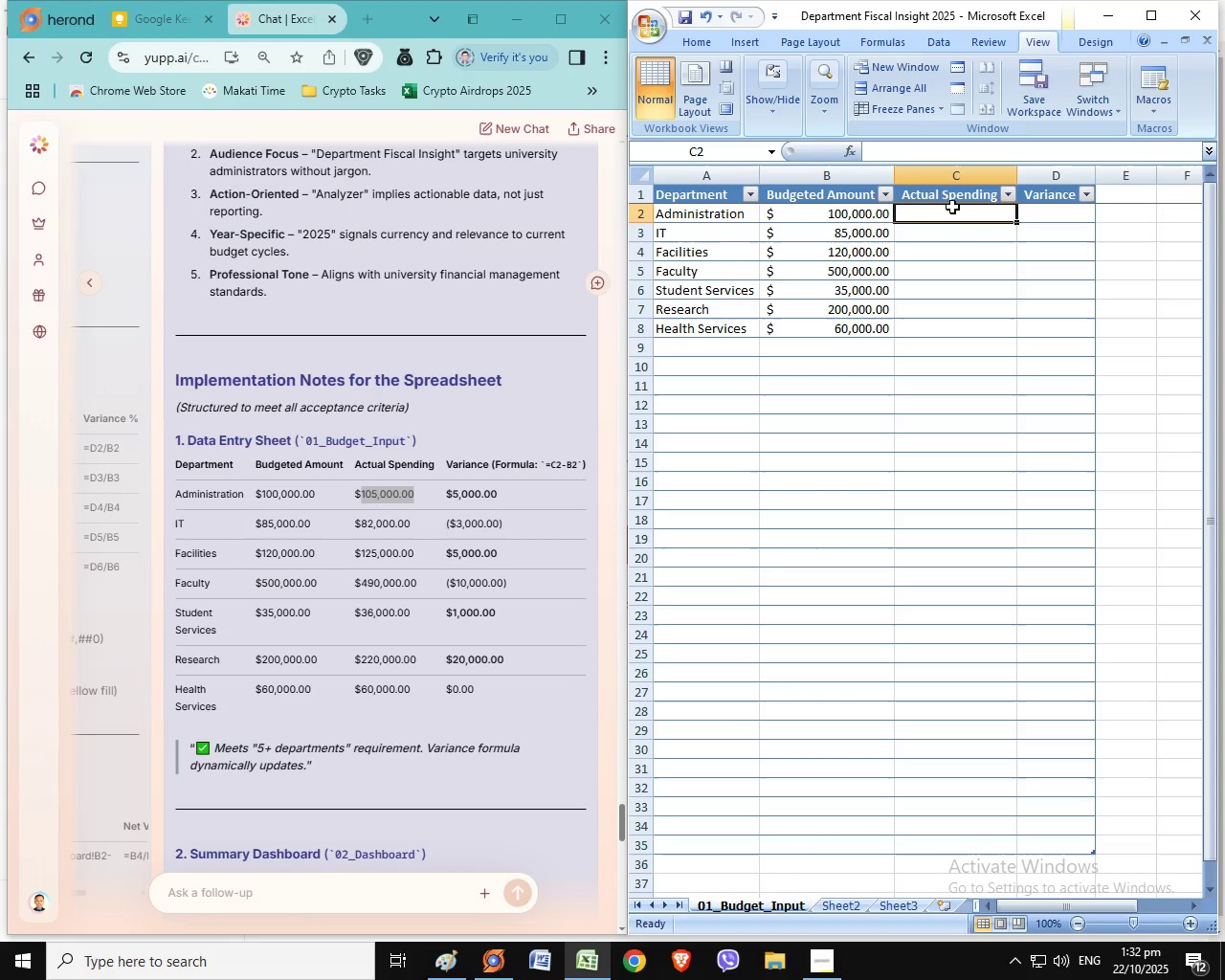 
left_click([952, 207])
 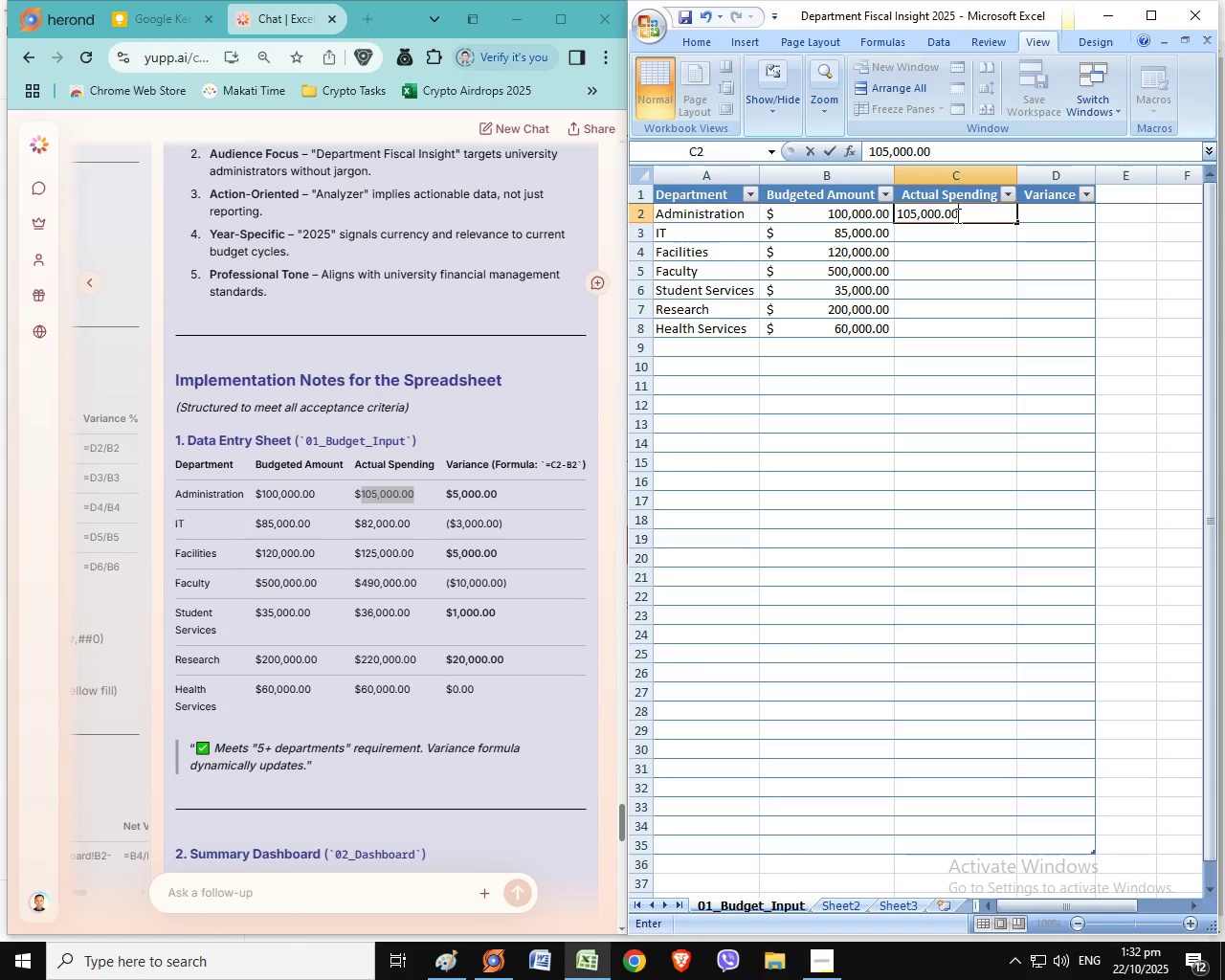 
key(Control+V)
 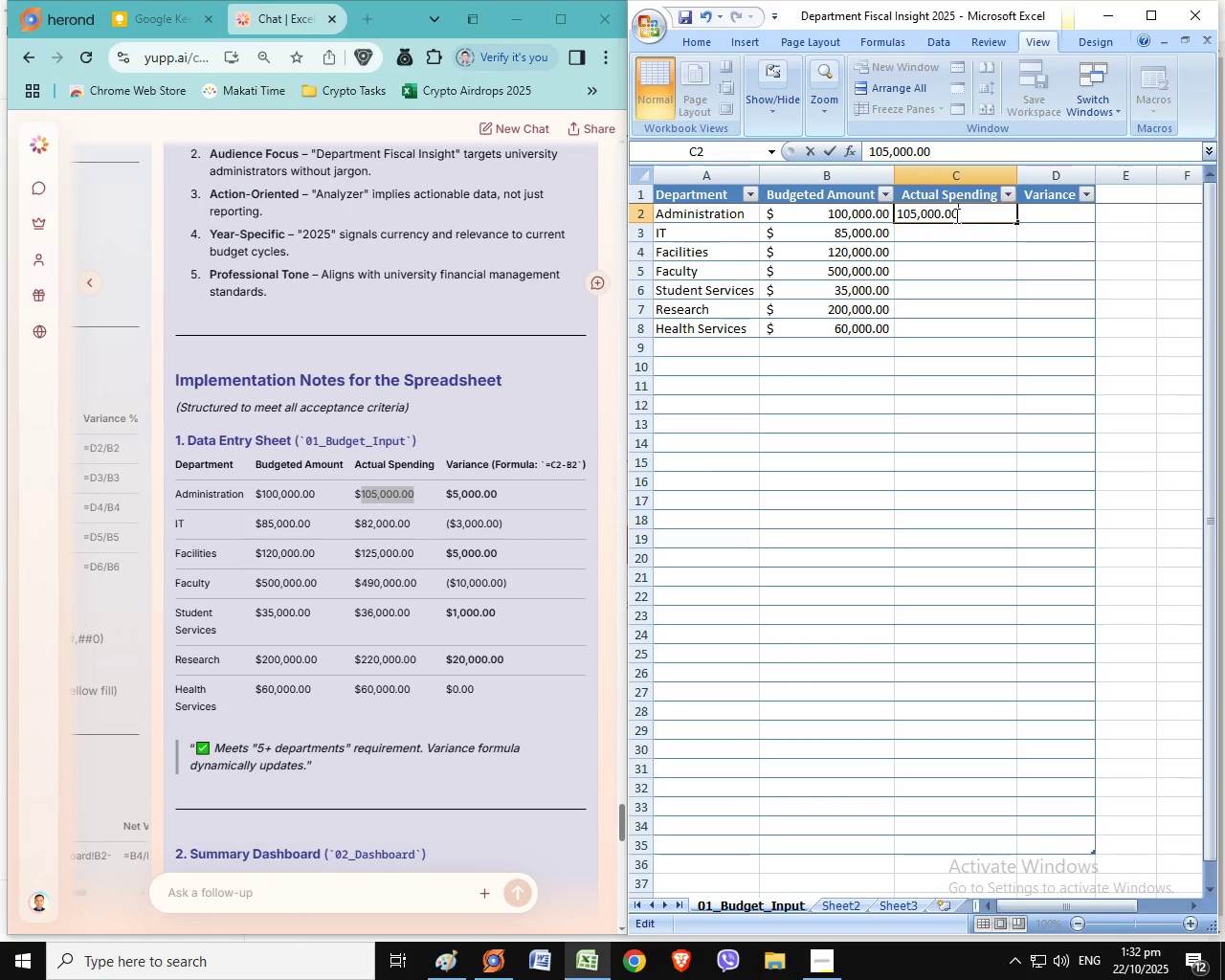 
left_click([955, 215])
 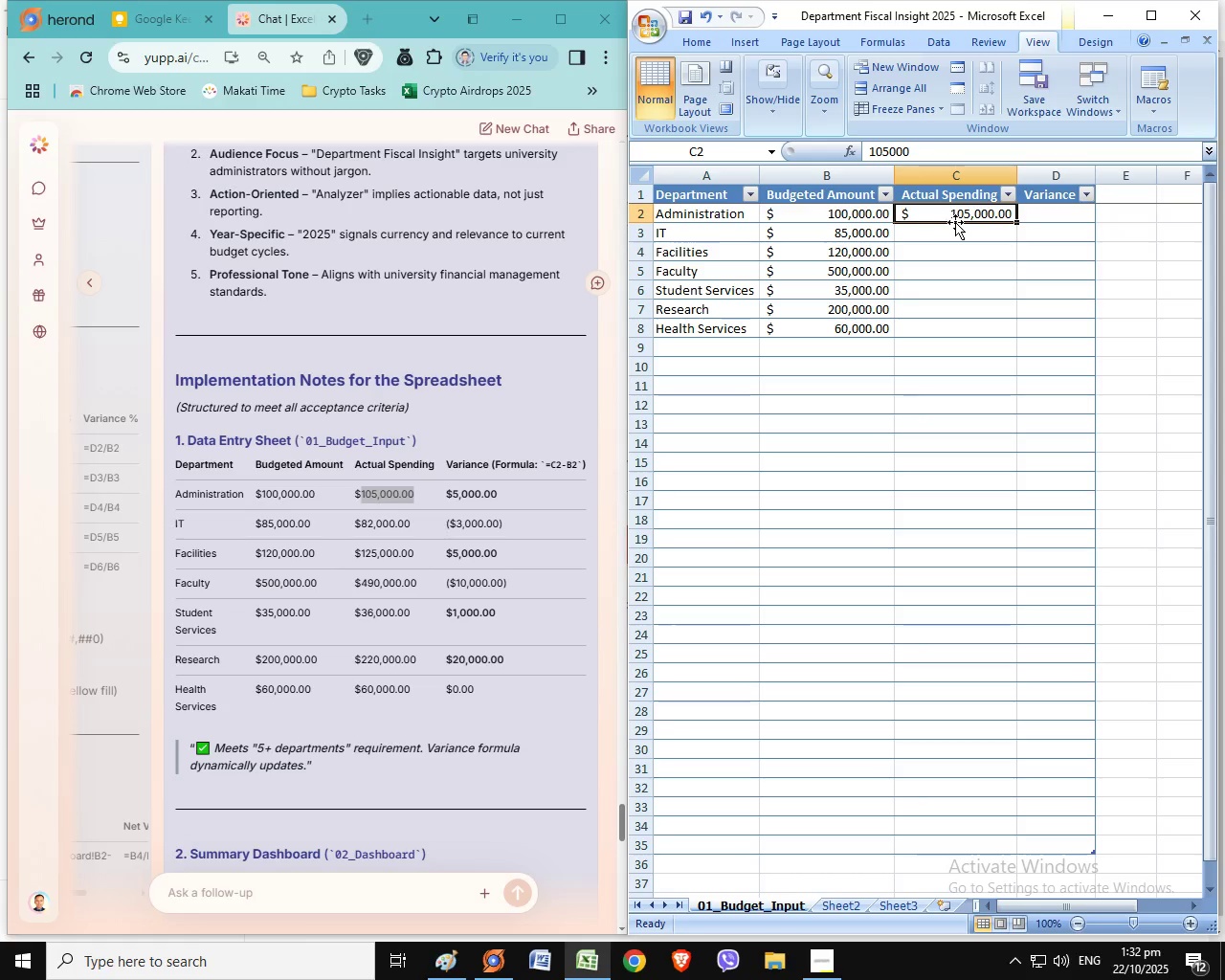 
left_click([955, 222])
 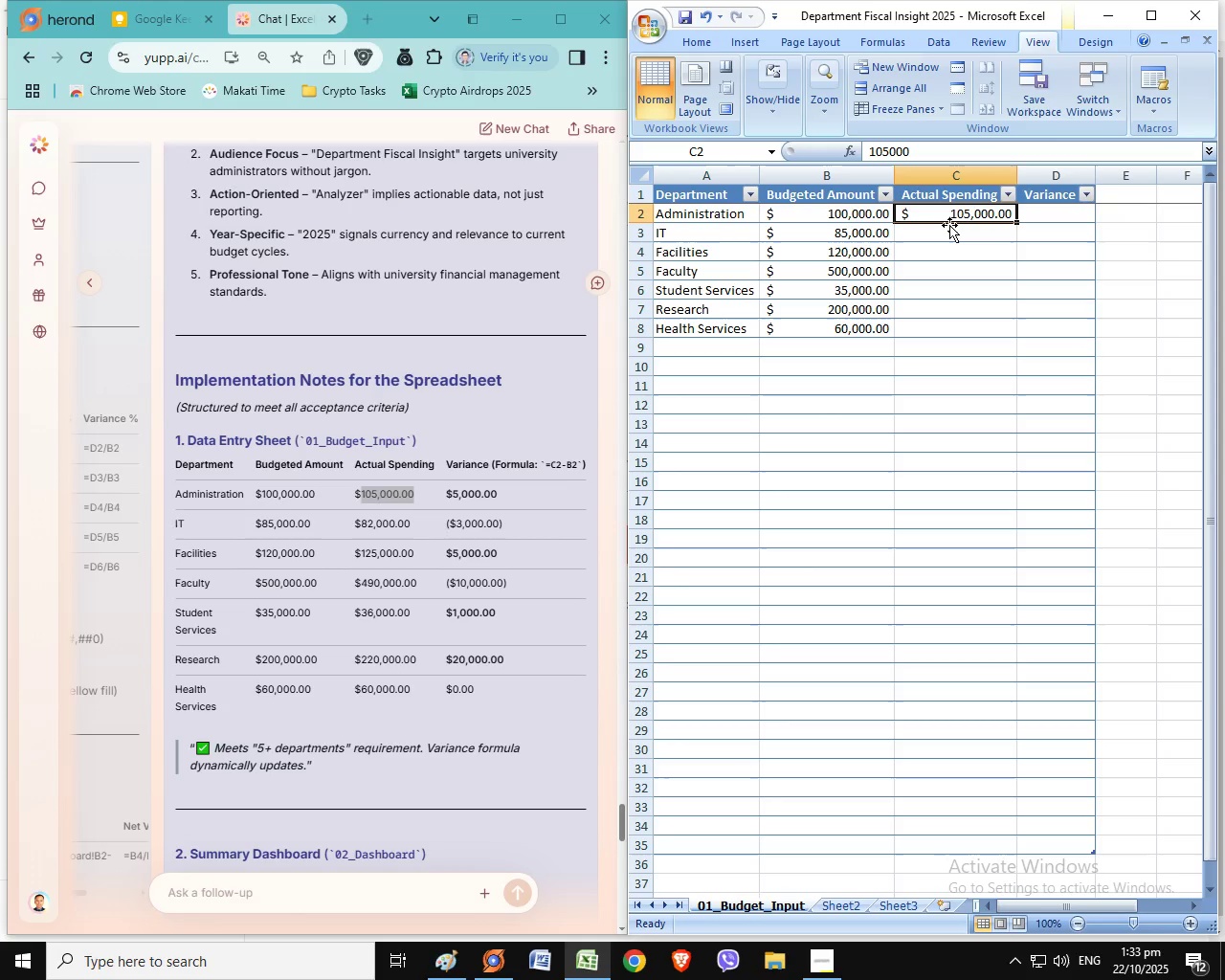 
wait(13.25)
 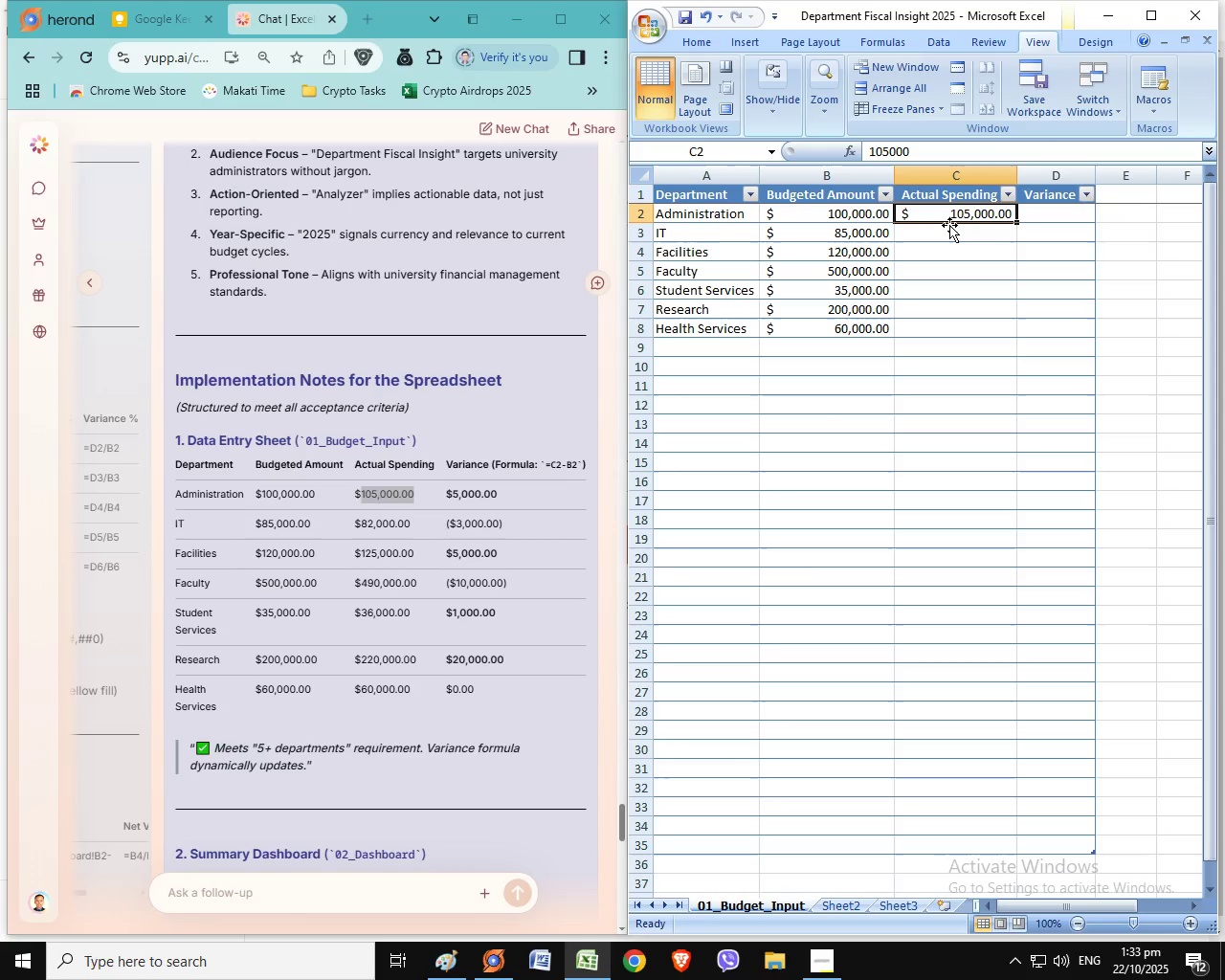 
left_click_drag(start_coordinate=[359, 522], to_coordinate=[409, 527])
 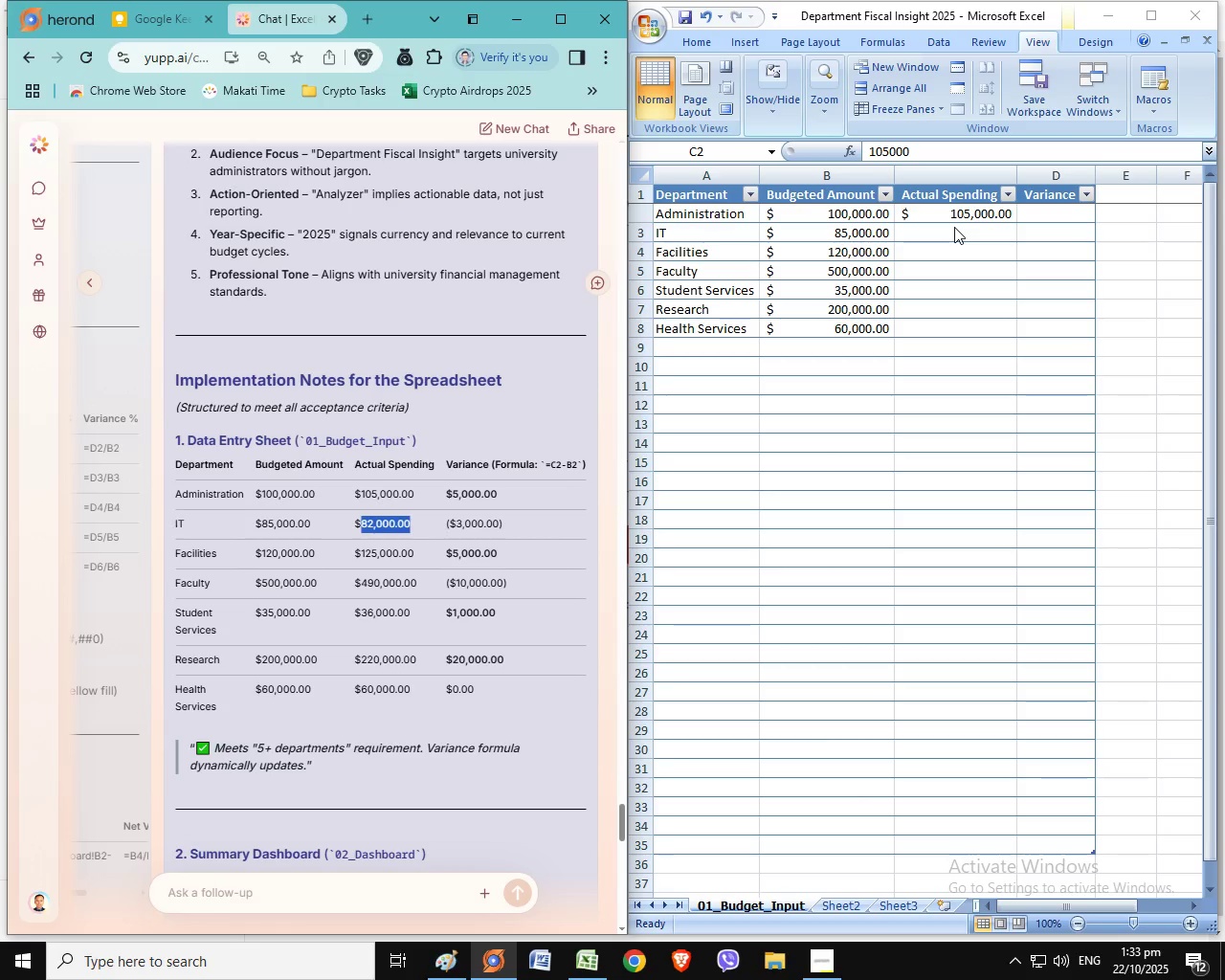 
key(Control+C)
 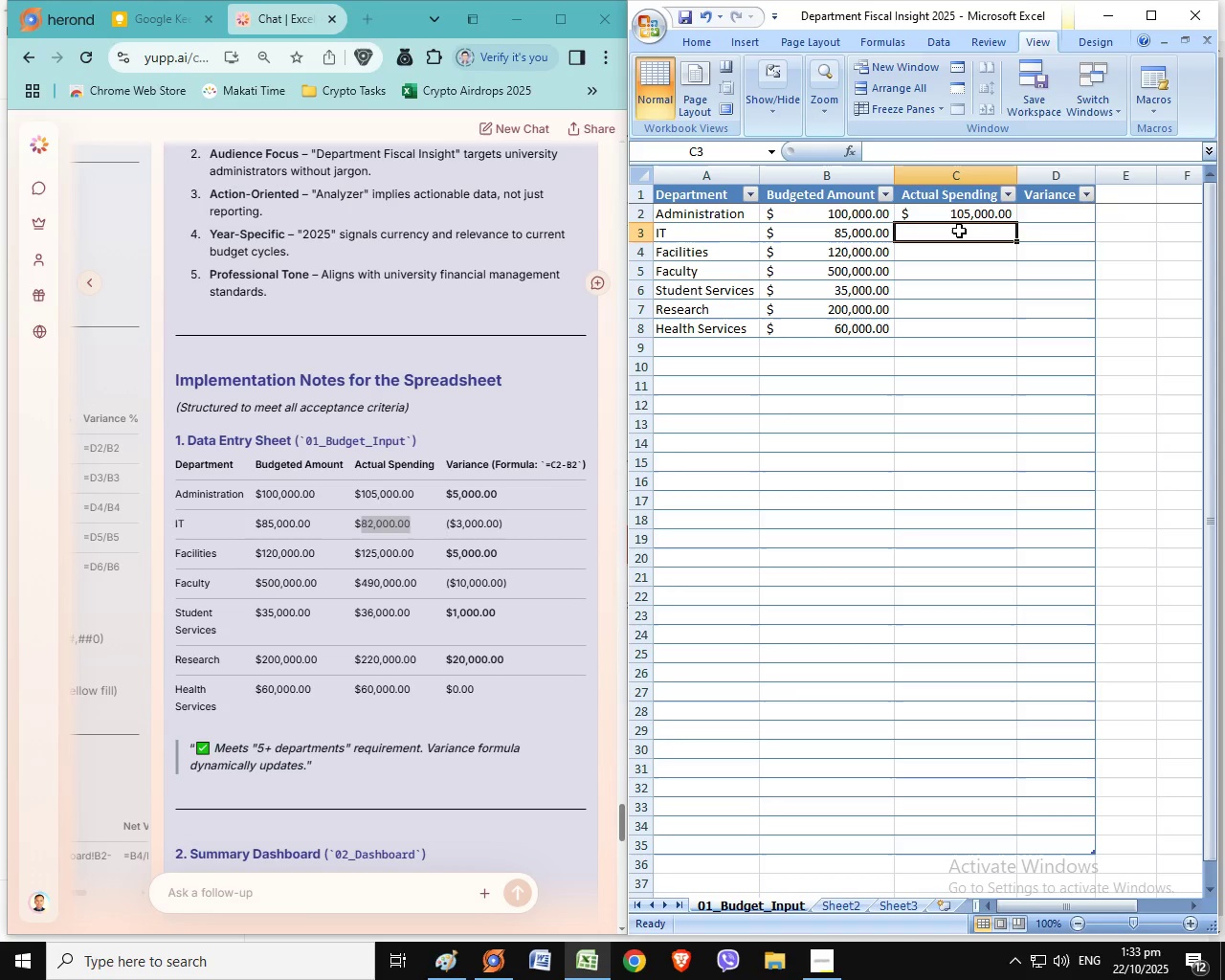 
double_click([959, 231])
 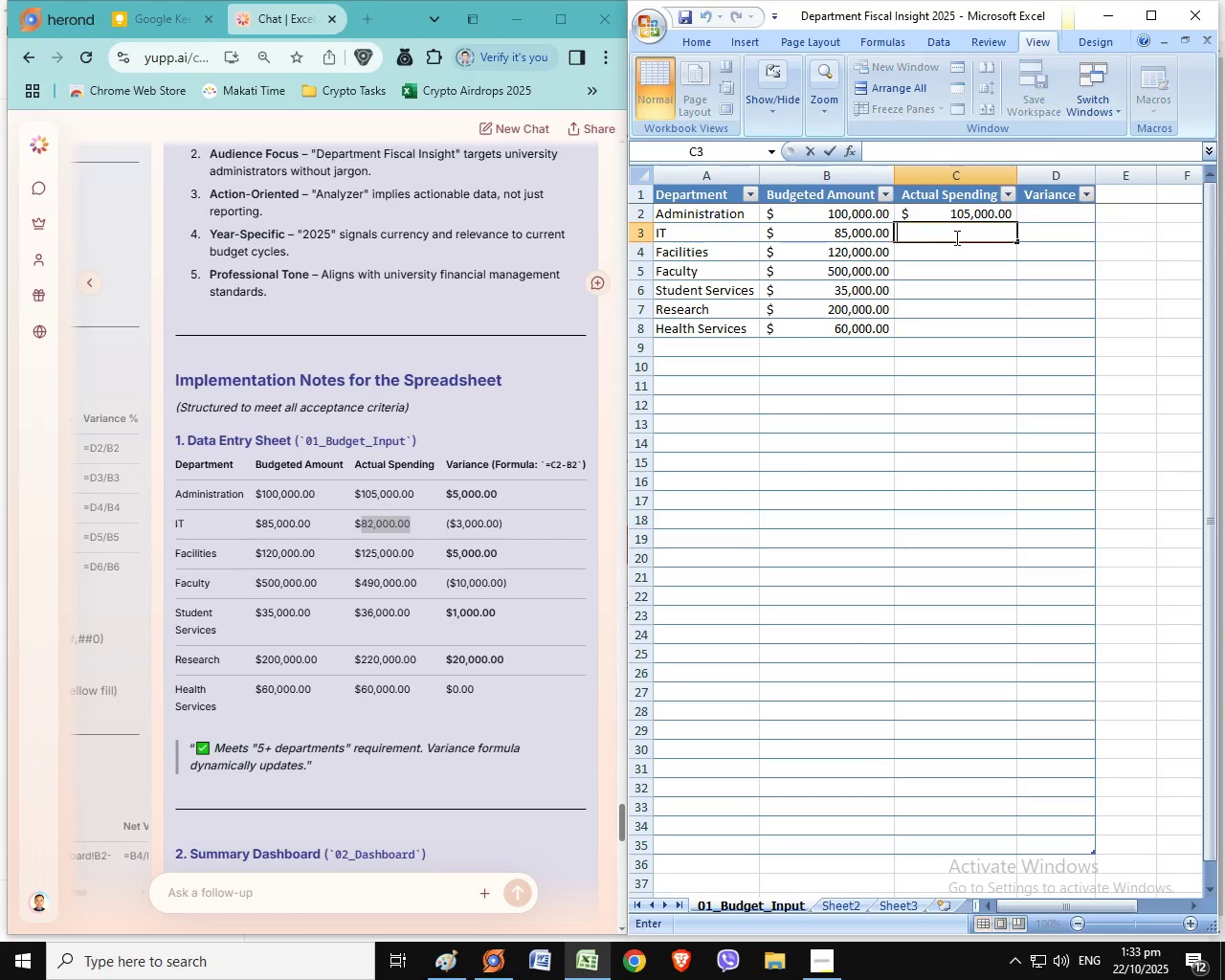 
triple_click([959, 231])
 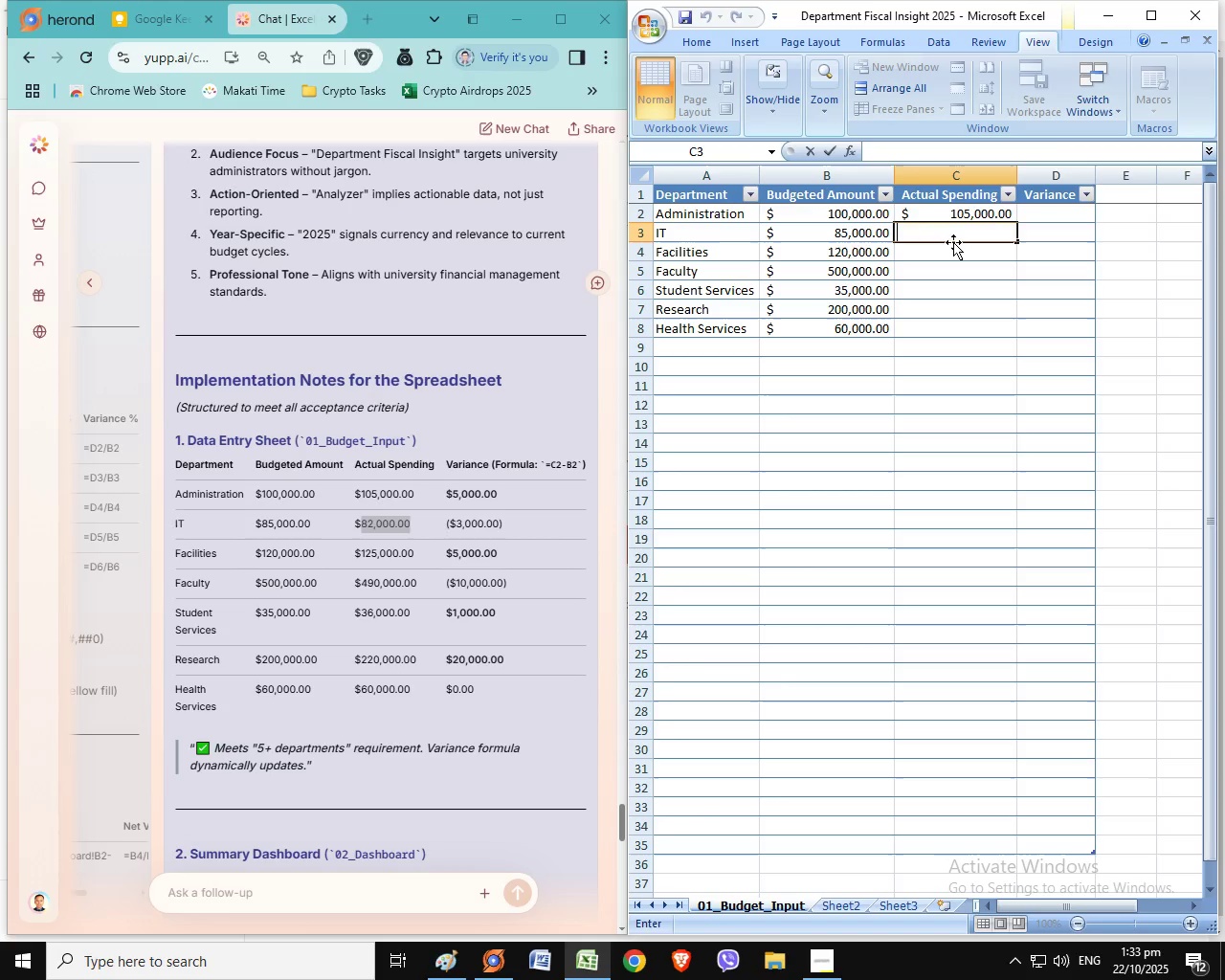 
key(Control+V)
 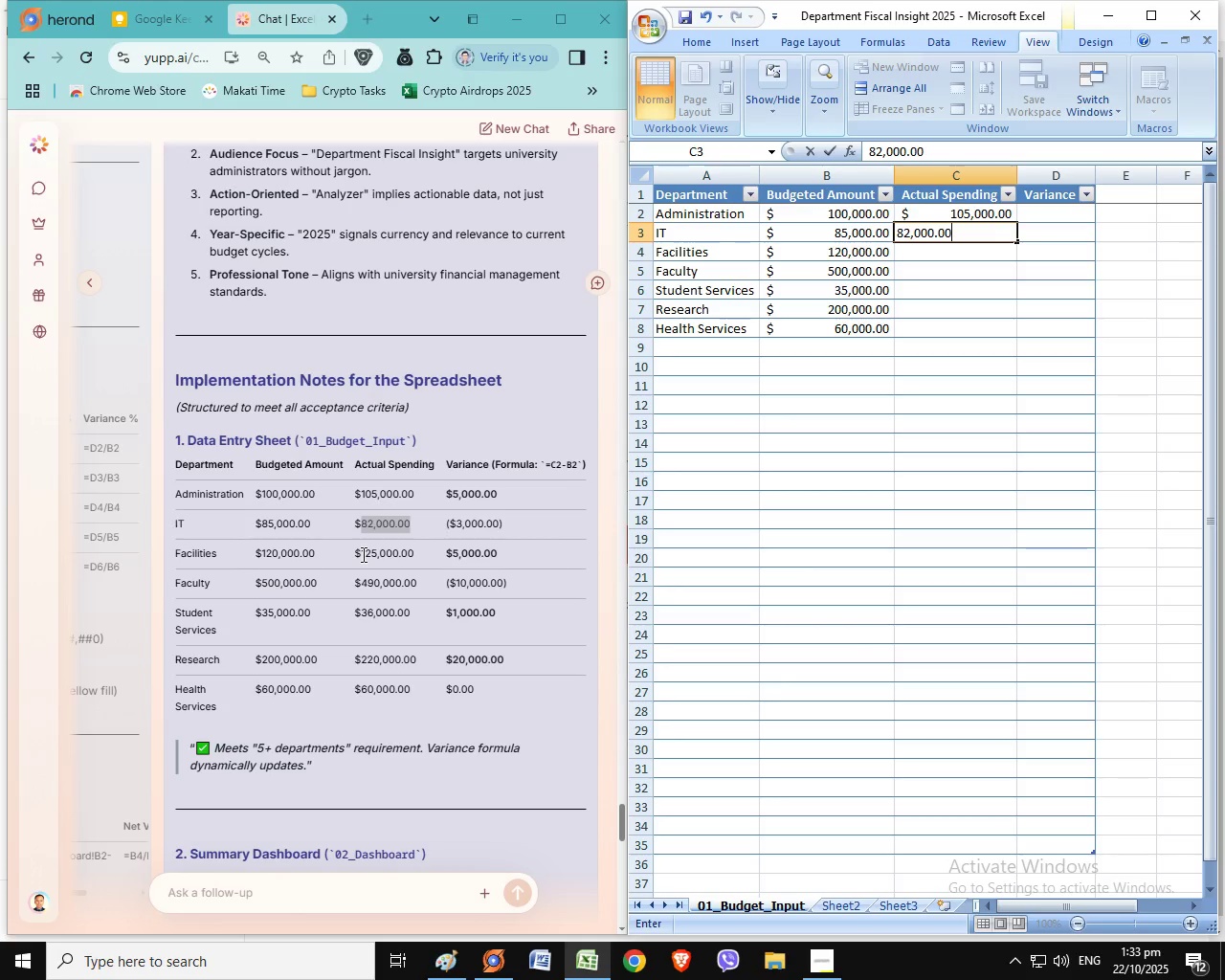 
left_click_drag(start_coordinate=[362, 554], to_coordinate=[417, 560])
 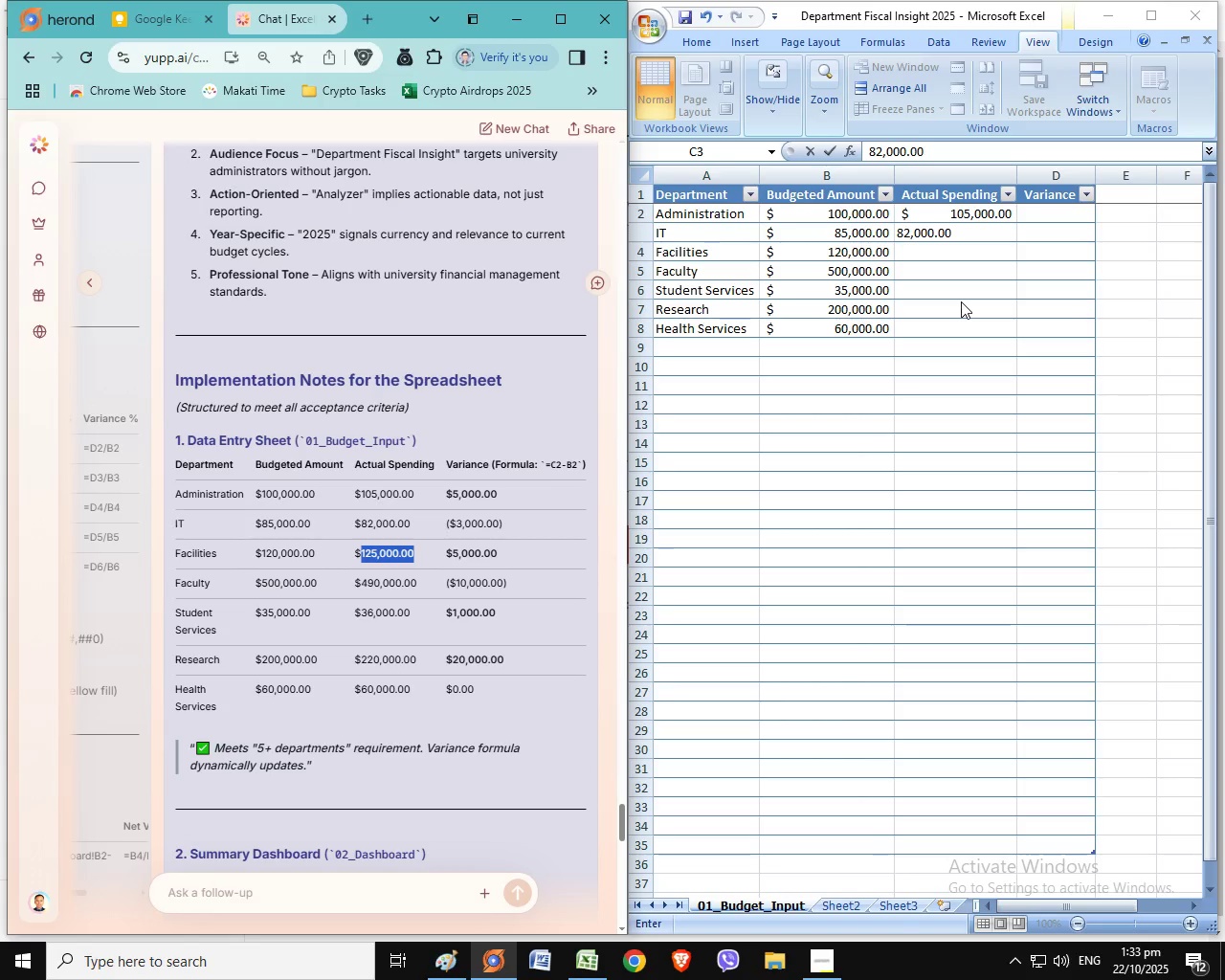 
key(Control+C)
 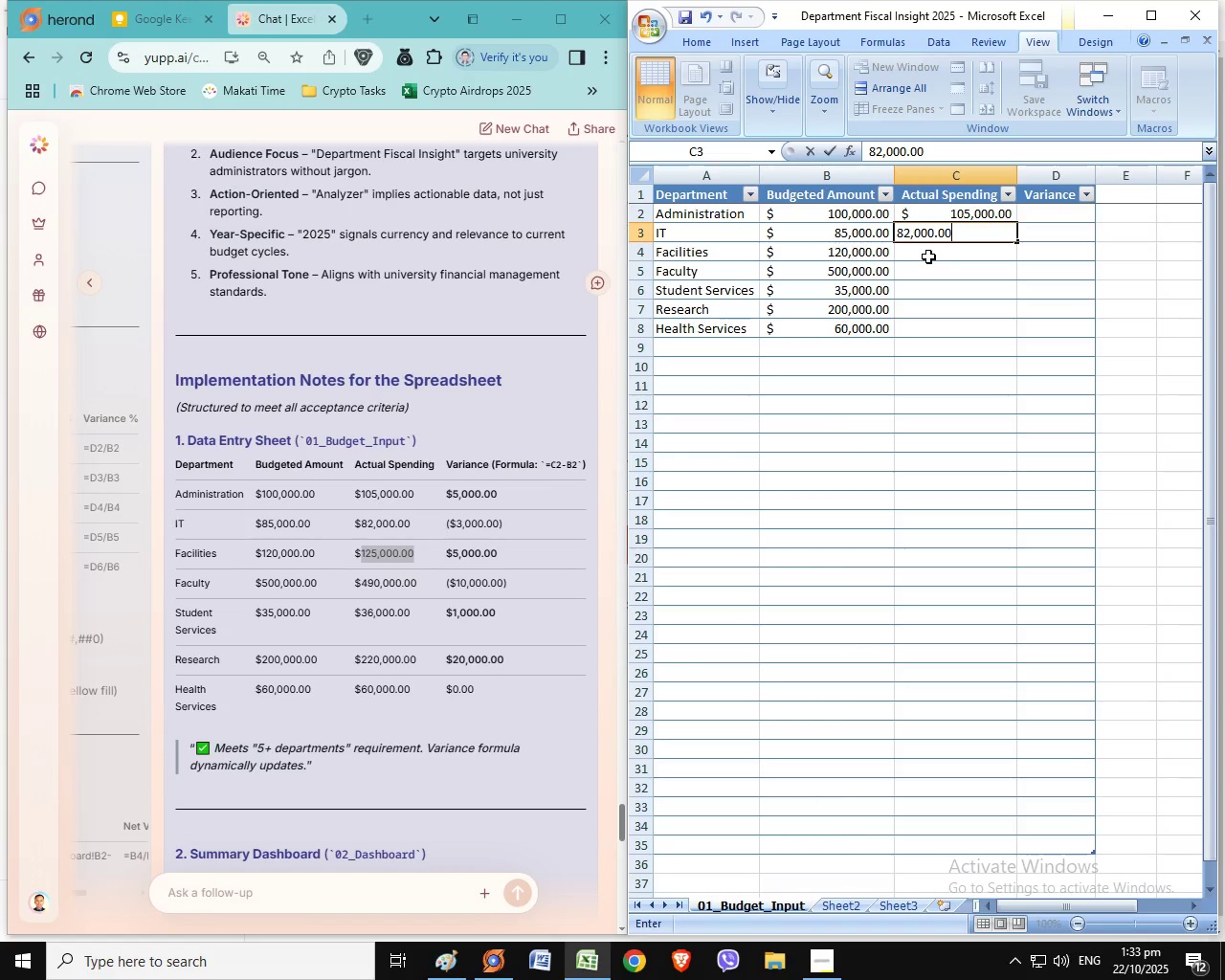 
left_click([961, 301])
 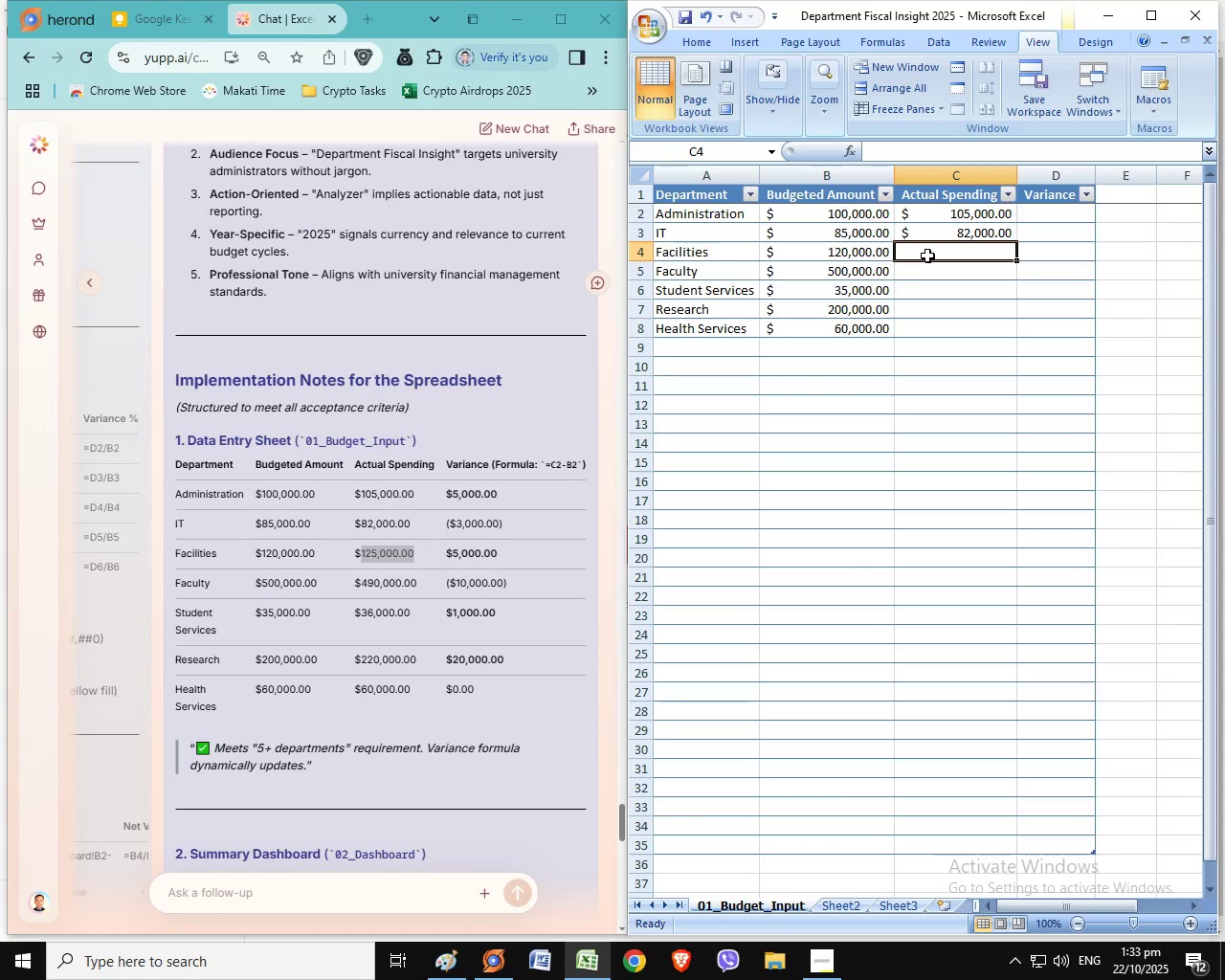 
double_click([927, 256])
 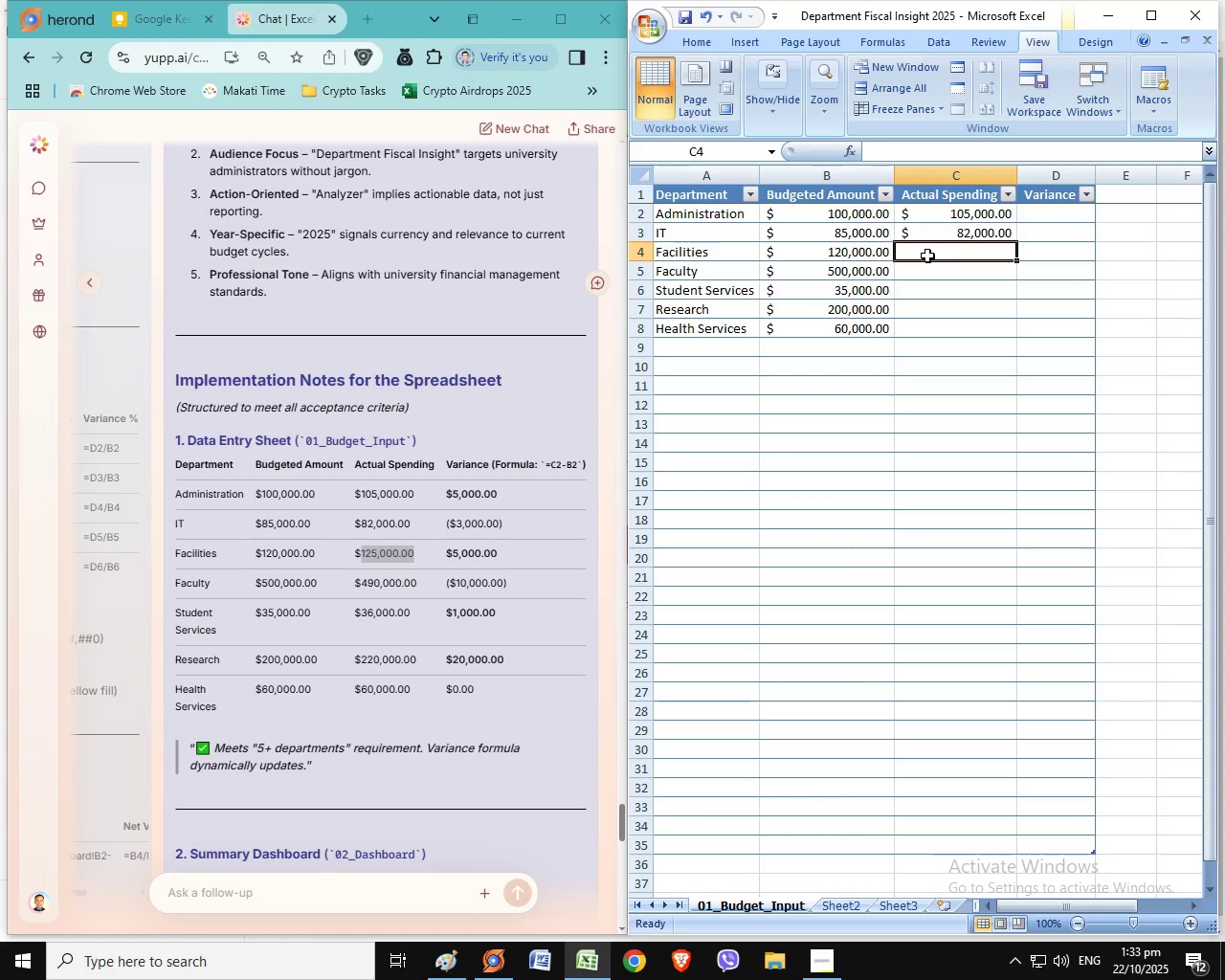 
key(Control+ControlLeft)
 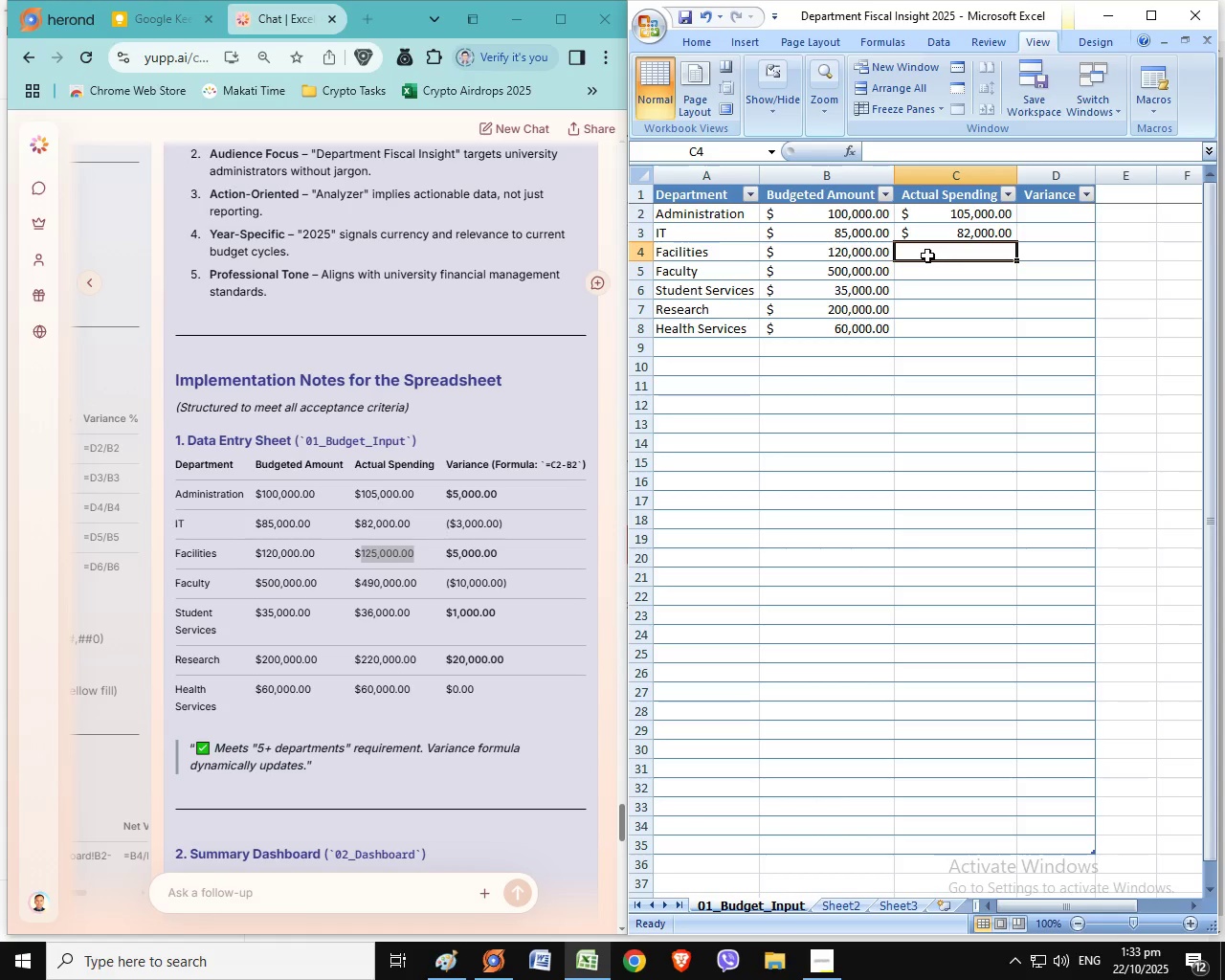 
key(Control+V)
 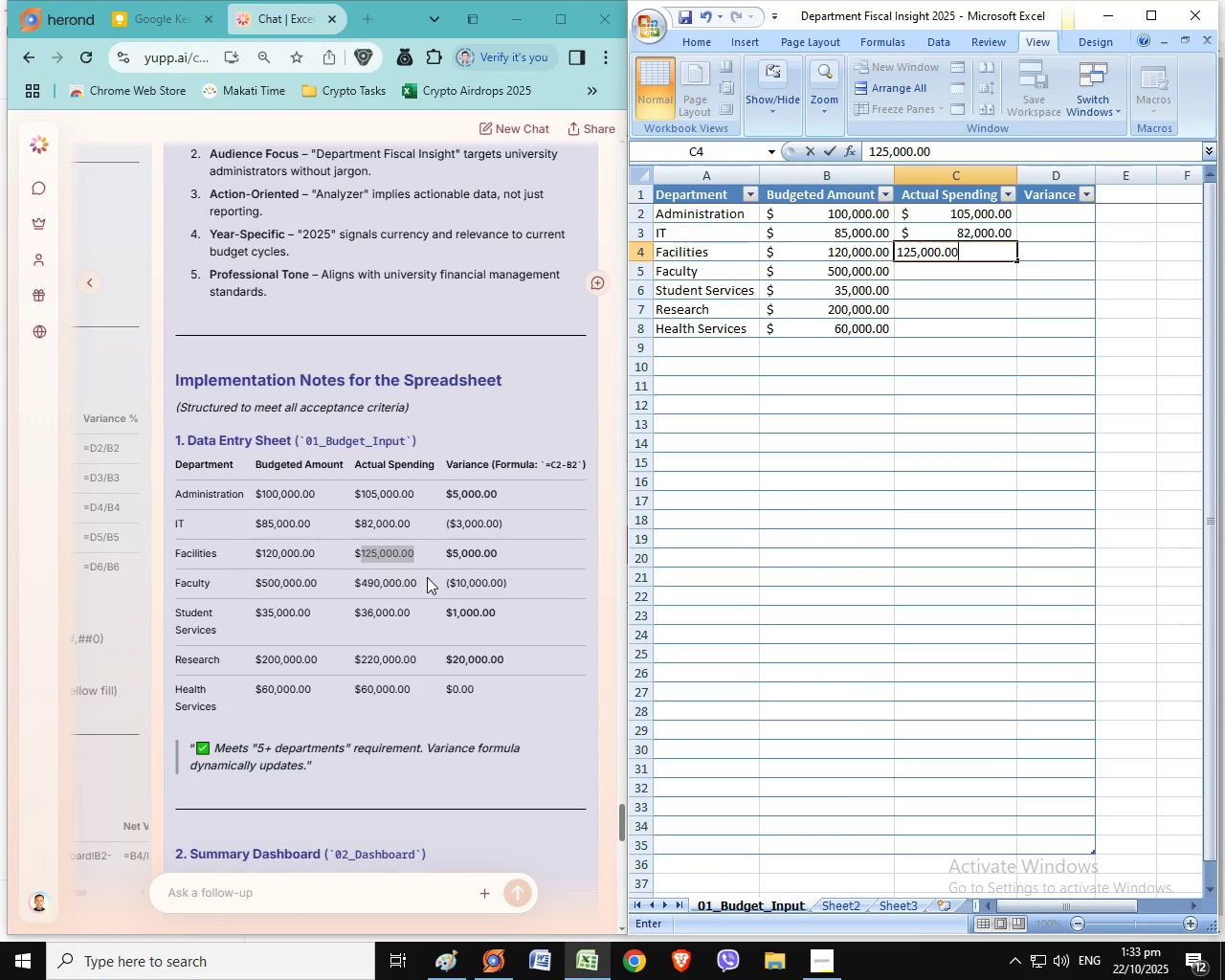 
left_click_drag(start_coordinate=[361, 583], to_coordinate=[417, 585])
 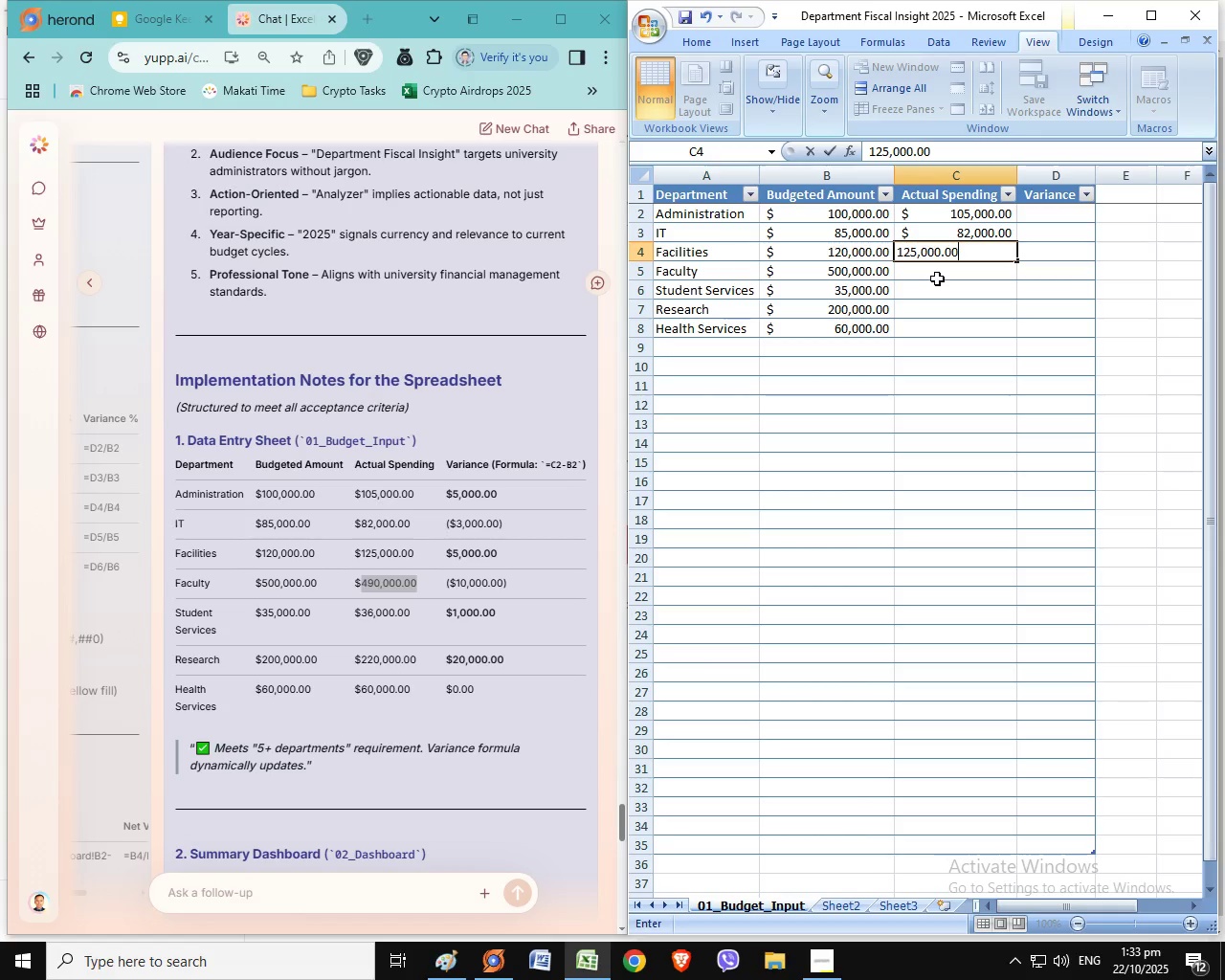 
key(Control+ControlLeft)
 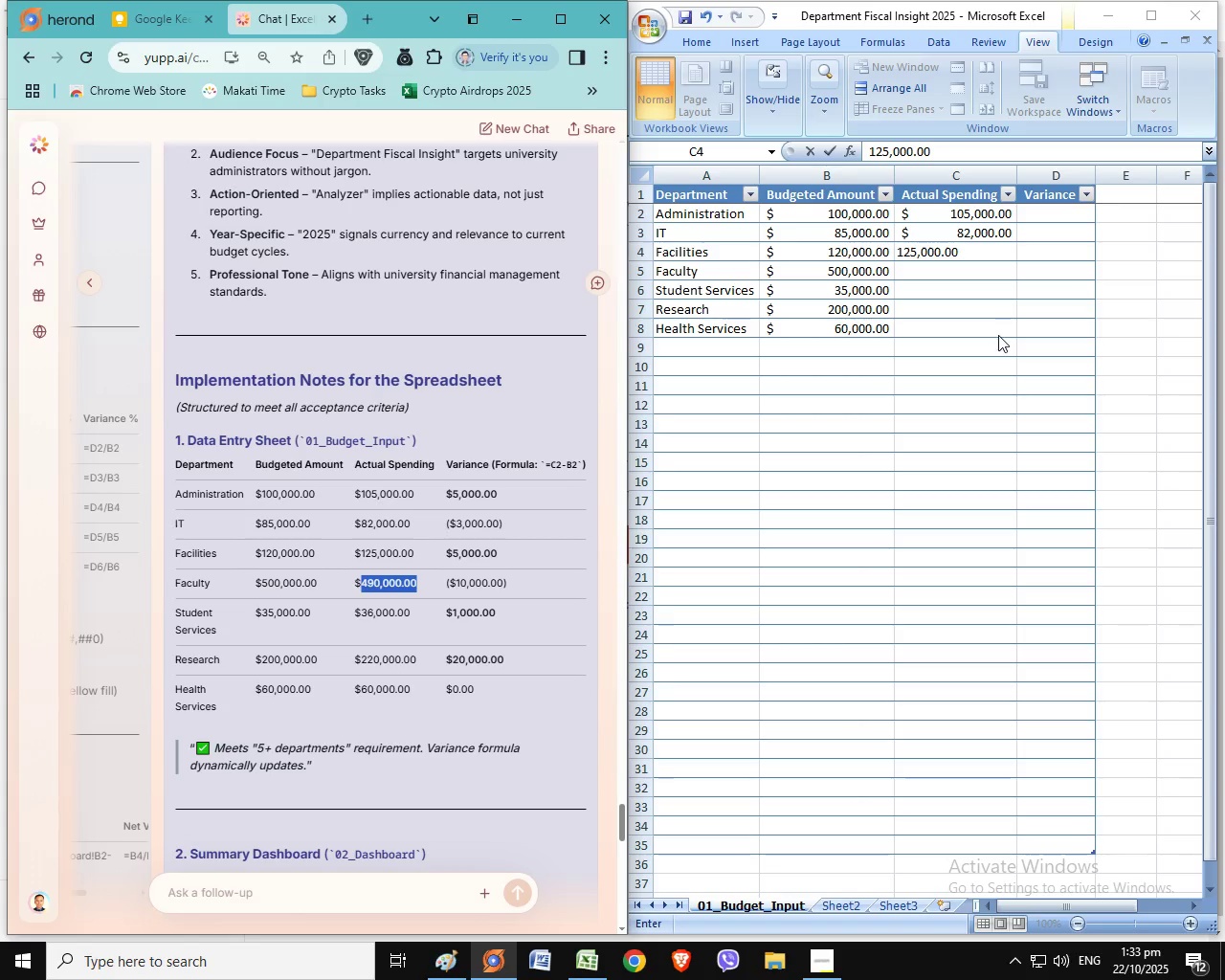 
key(Control+C)
 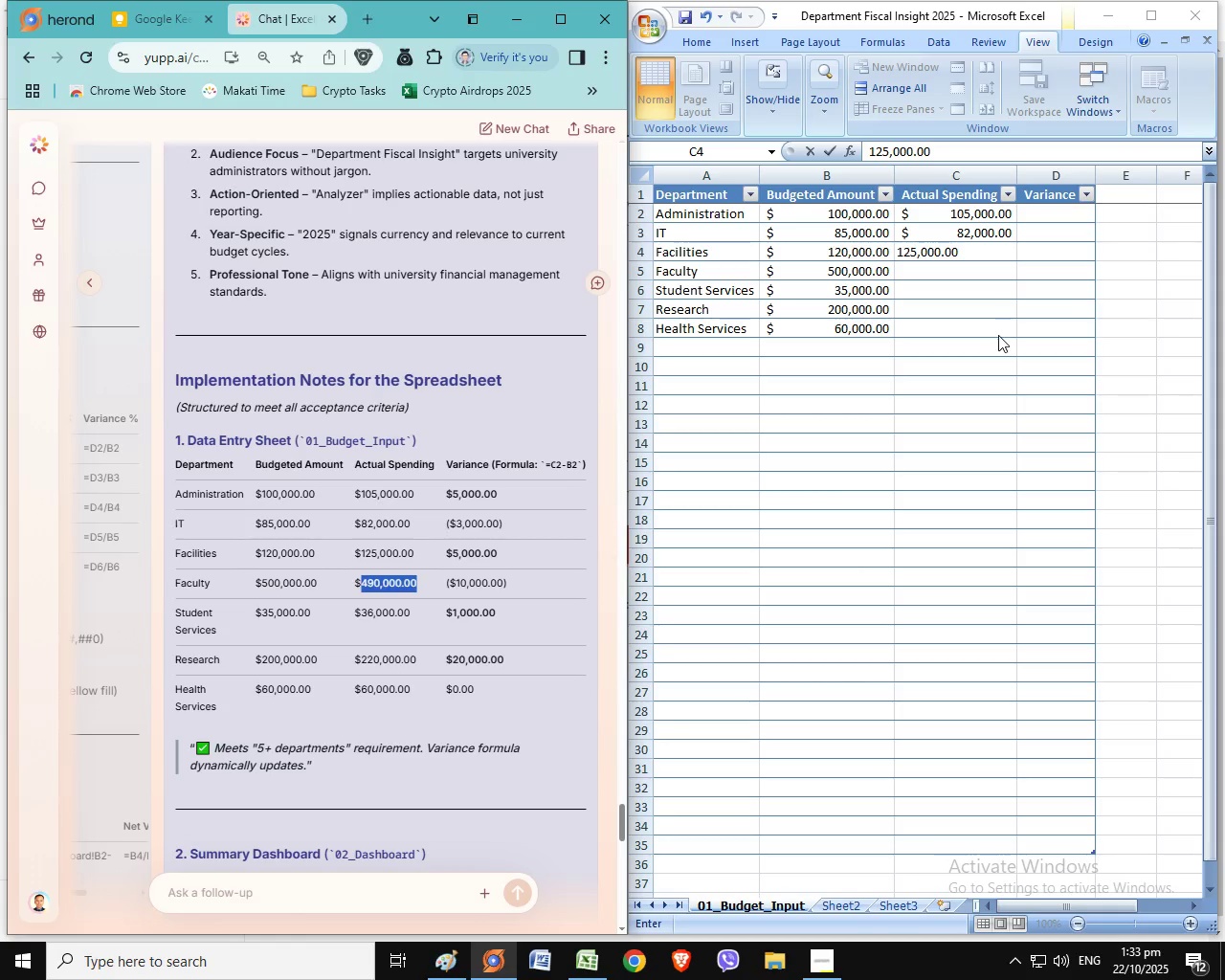 
left_click([998, 335])
 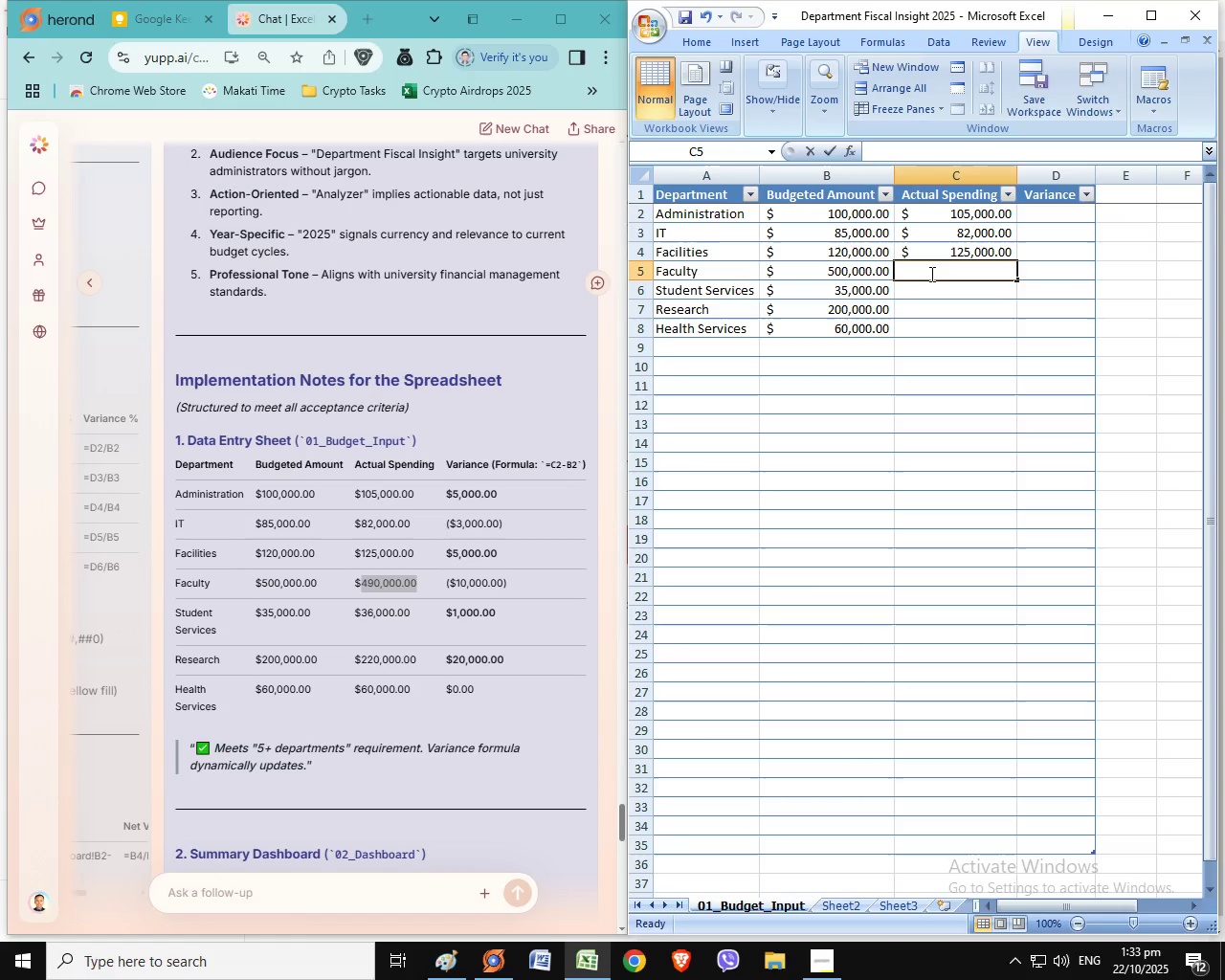 
double_click([930, 274])
 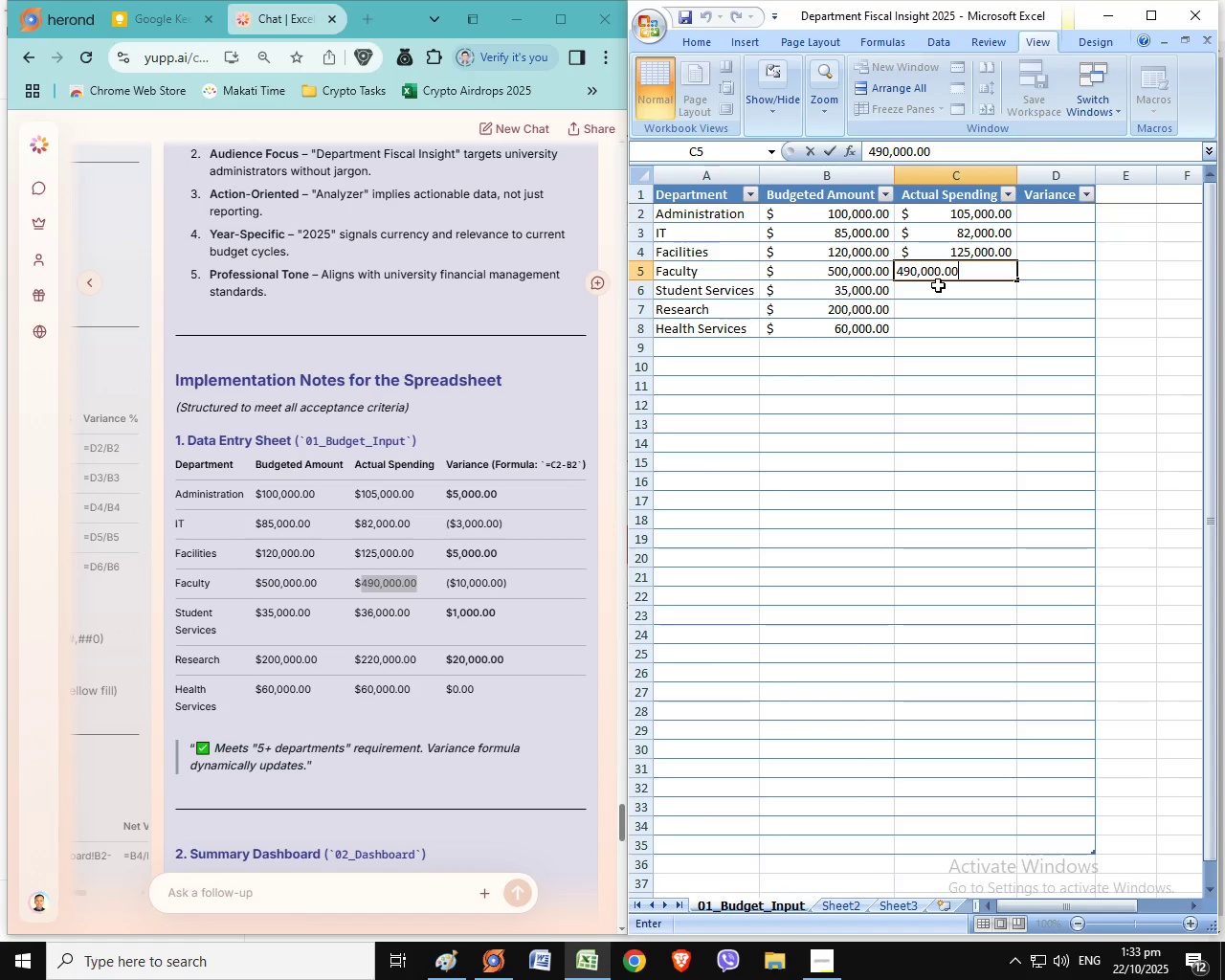 
triple_click([930, 274])
 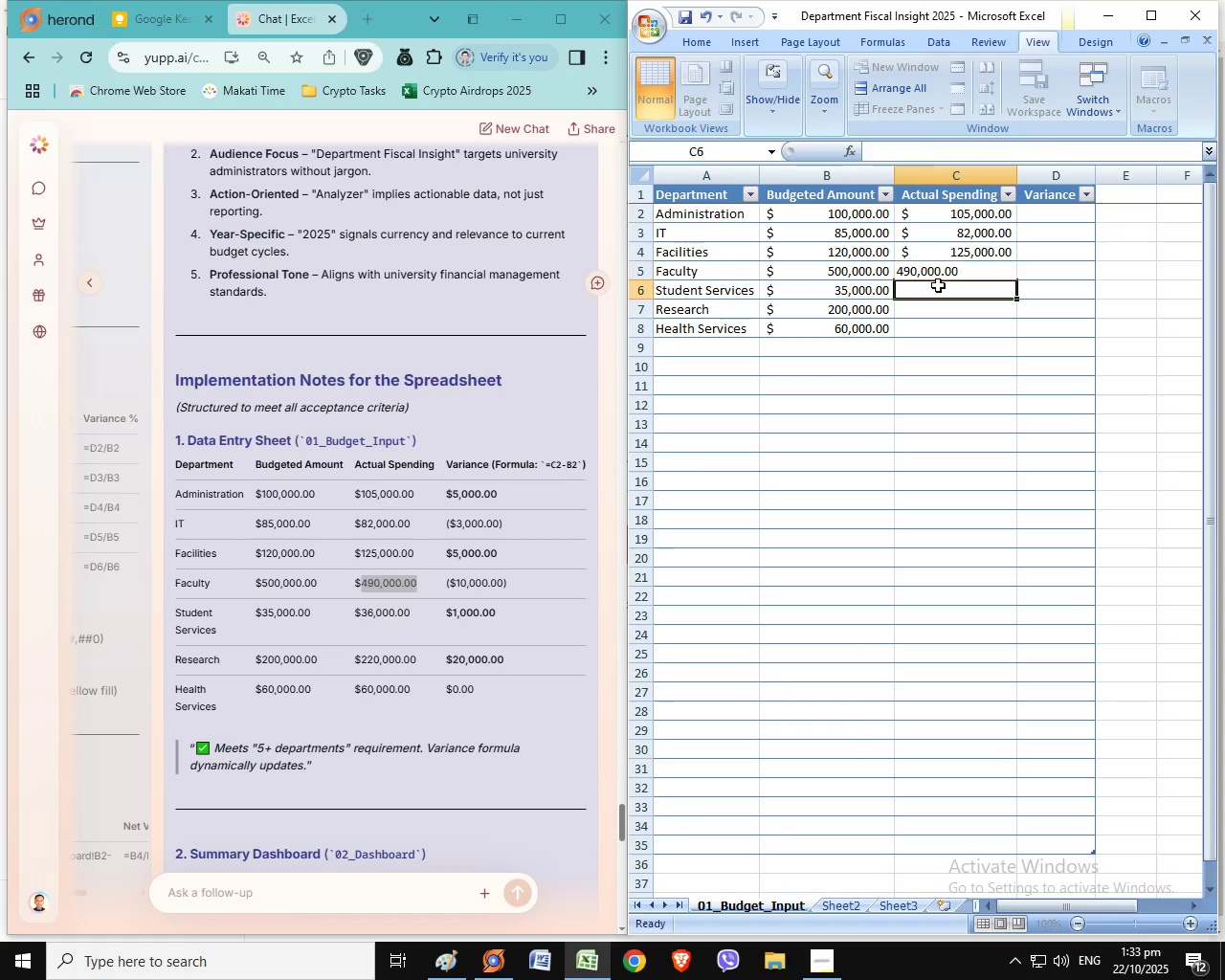 
key(Control+V)
 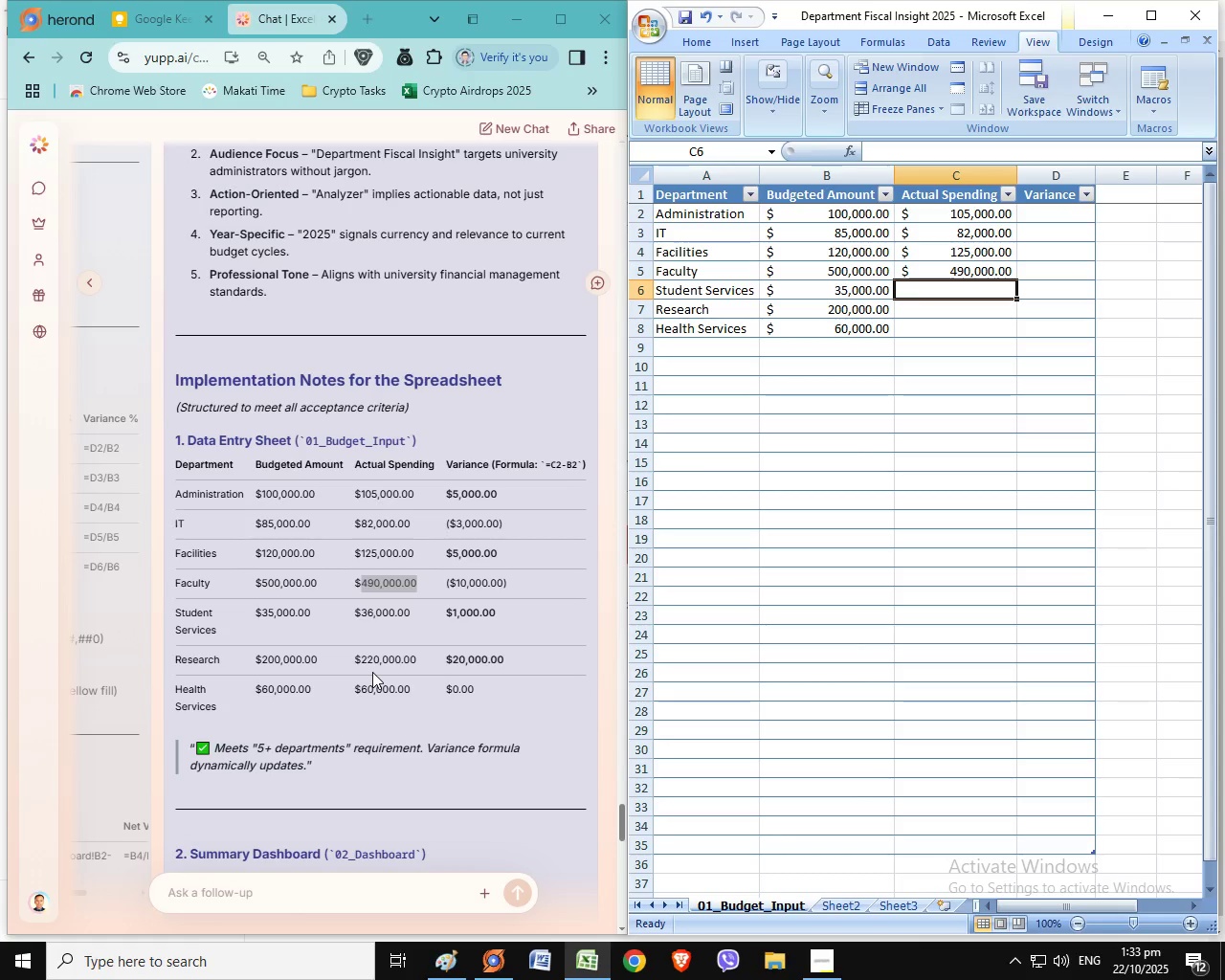 
left_click([938, 285])
 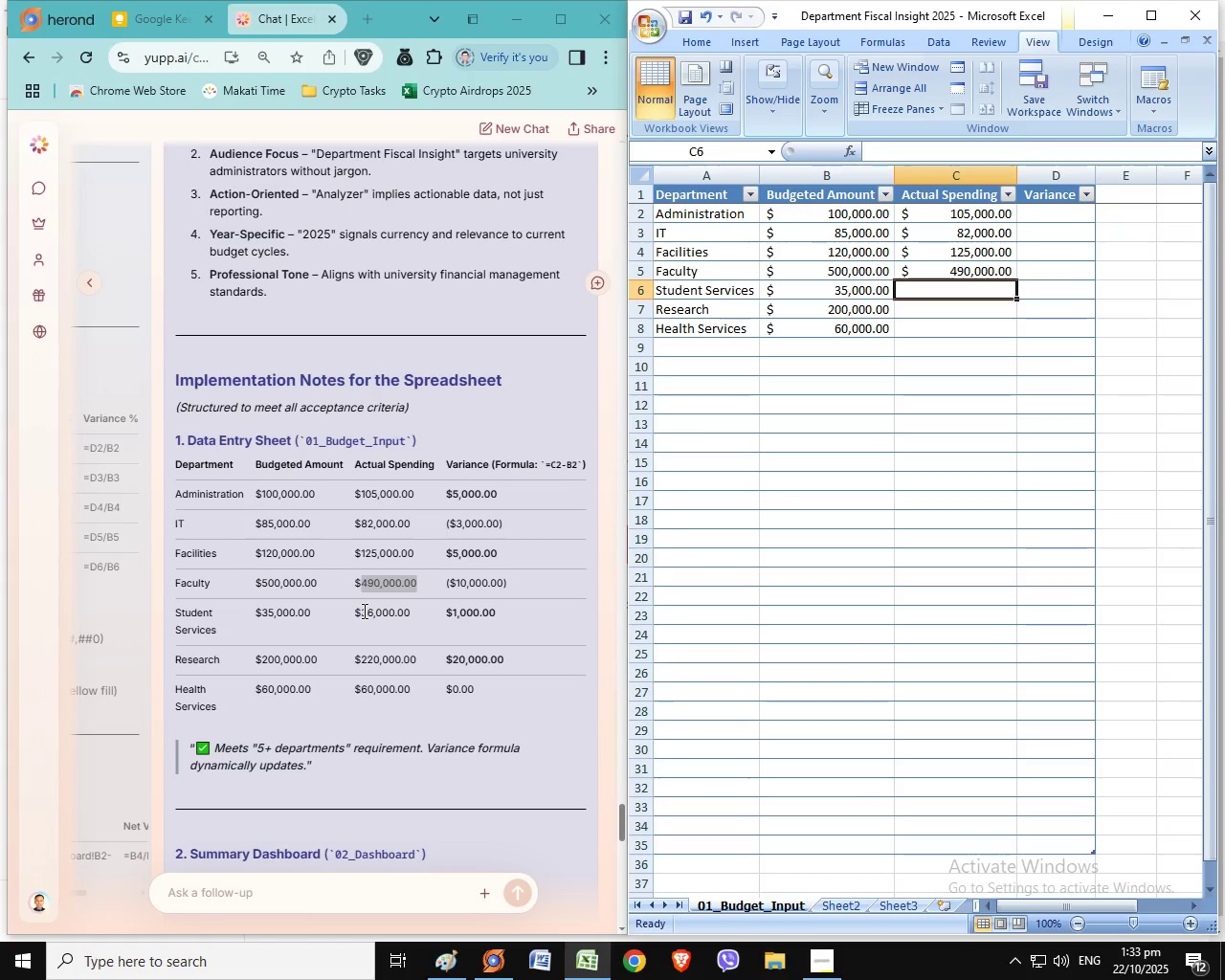 
left_click_drag(start_coordinate=[363, 611], to_coordinate=[417, 611])
 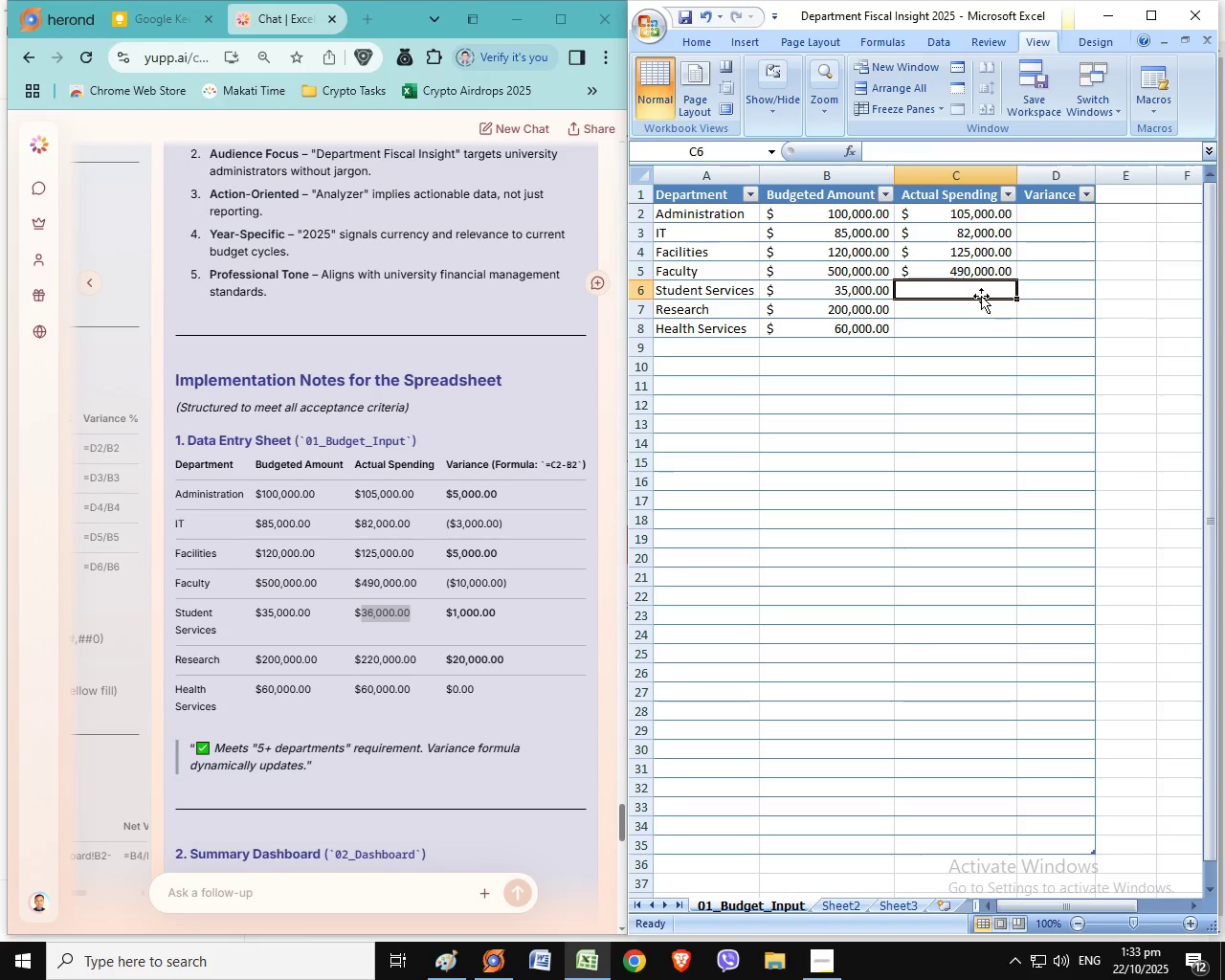 
key(Control+C)
 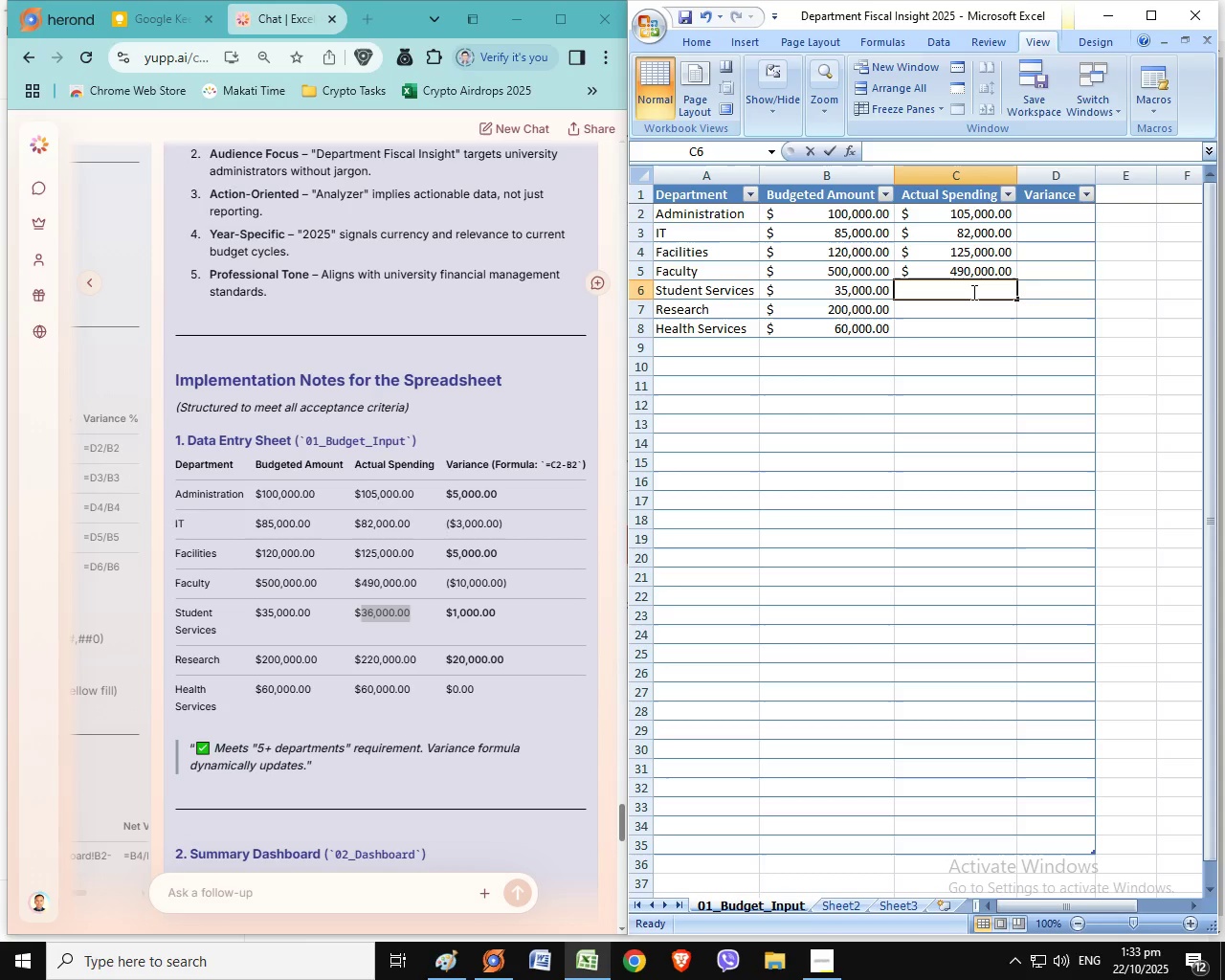 
double_click([972, 292])
 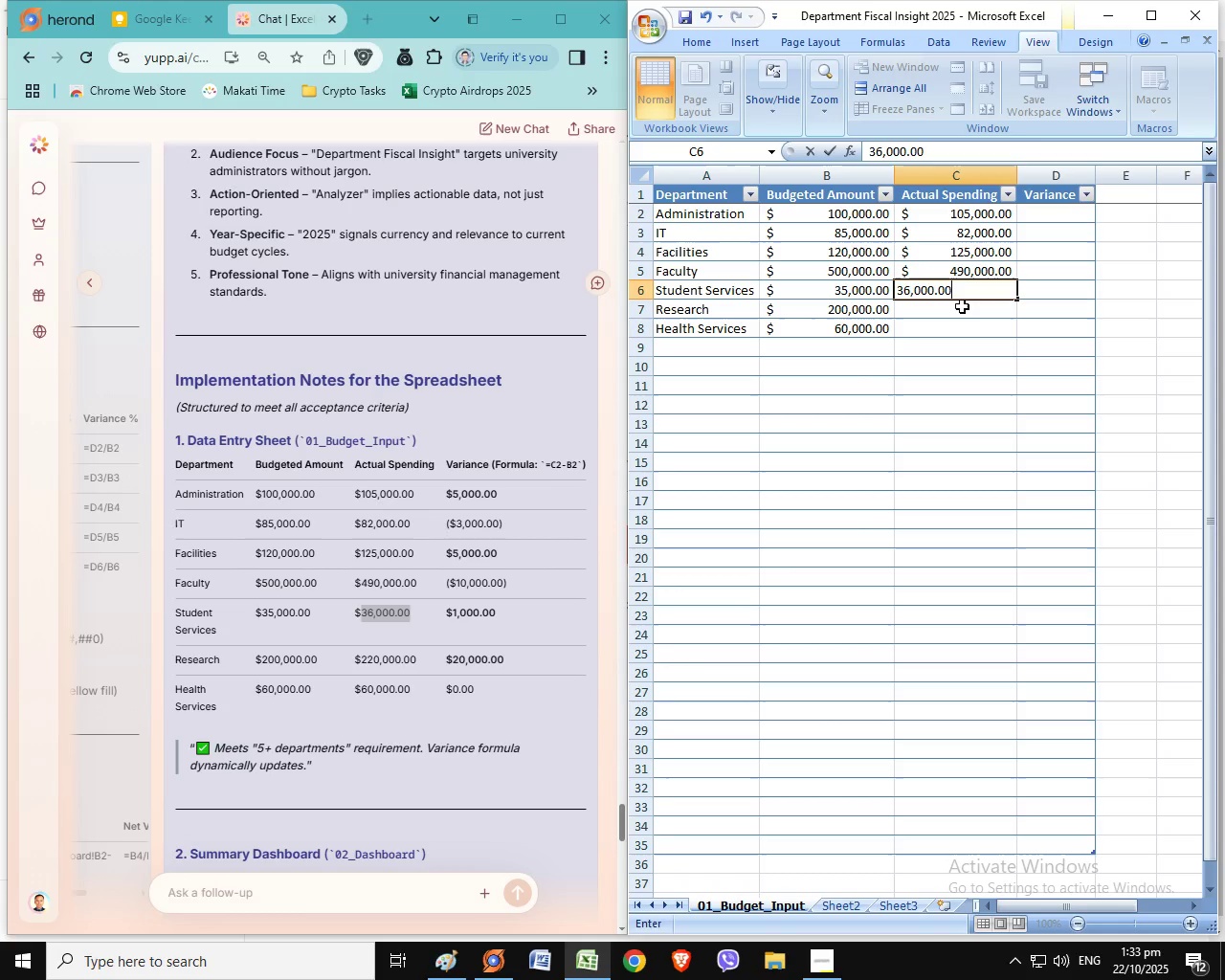 
key(Control+ControlLeft)
 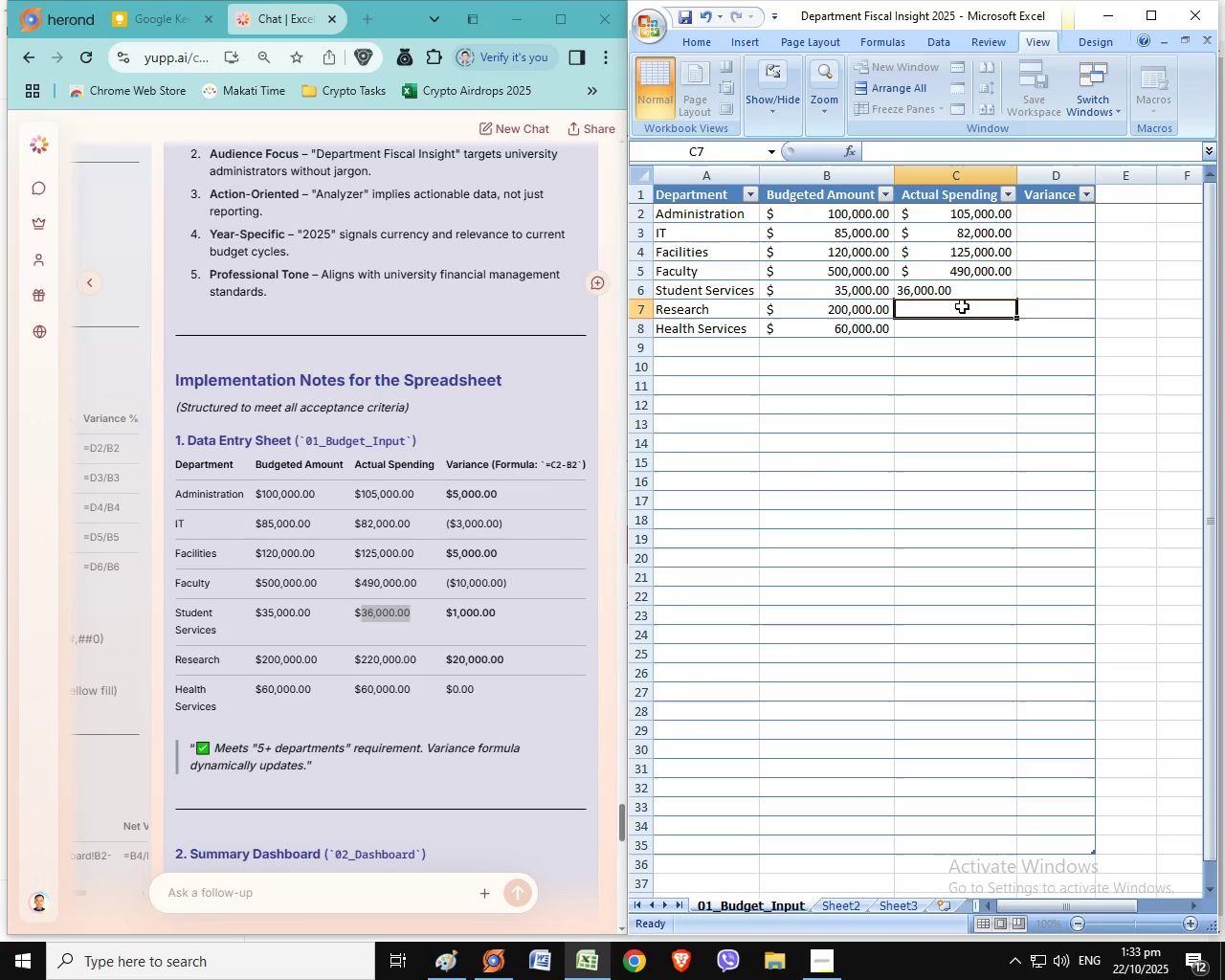 
key(Control+V)
 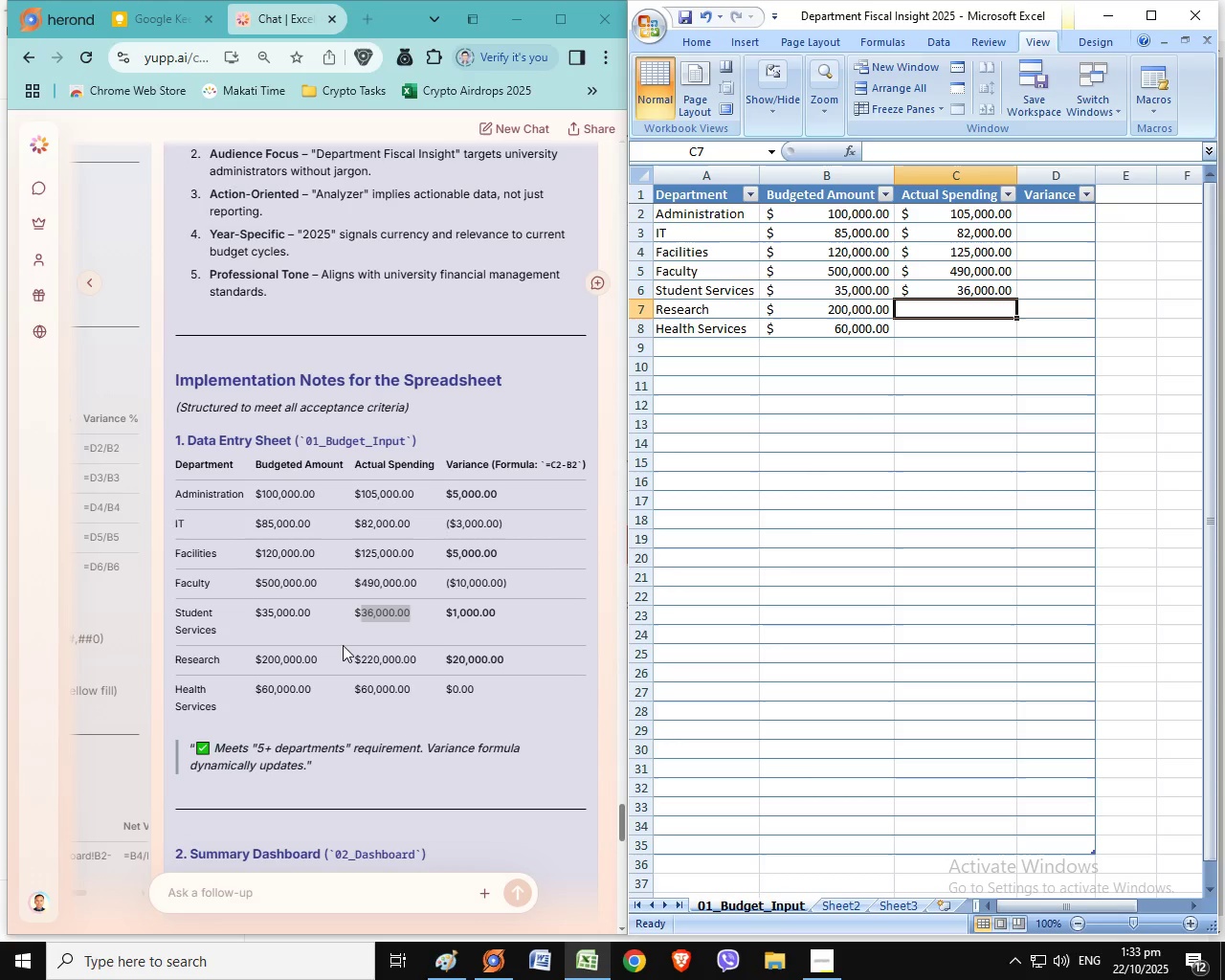 
left_click([962, 306])
 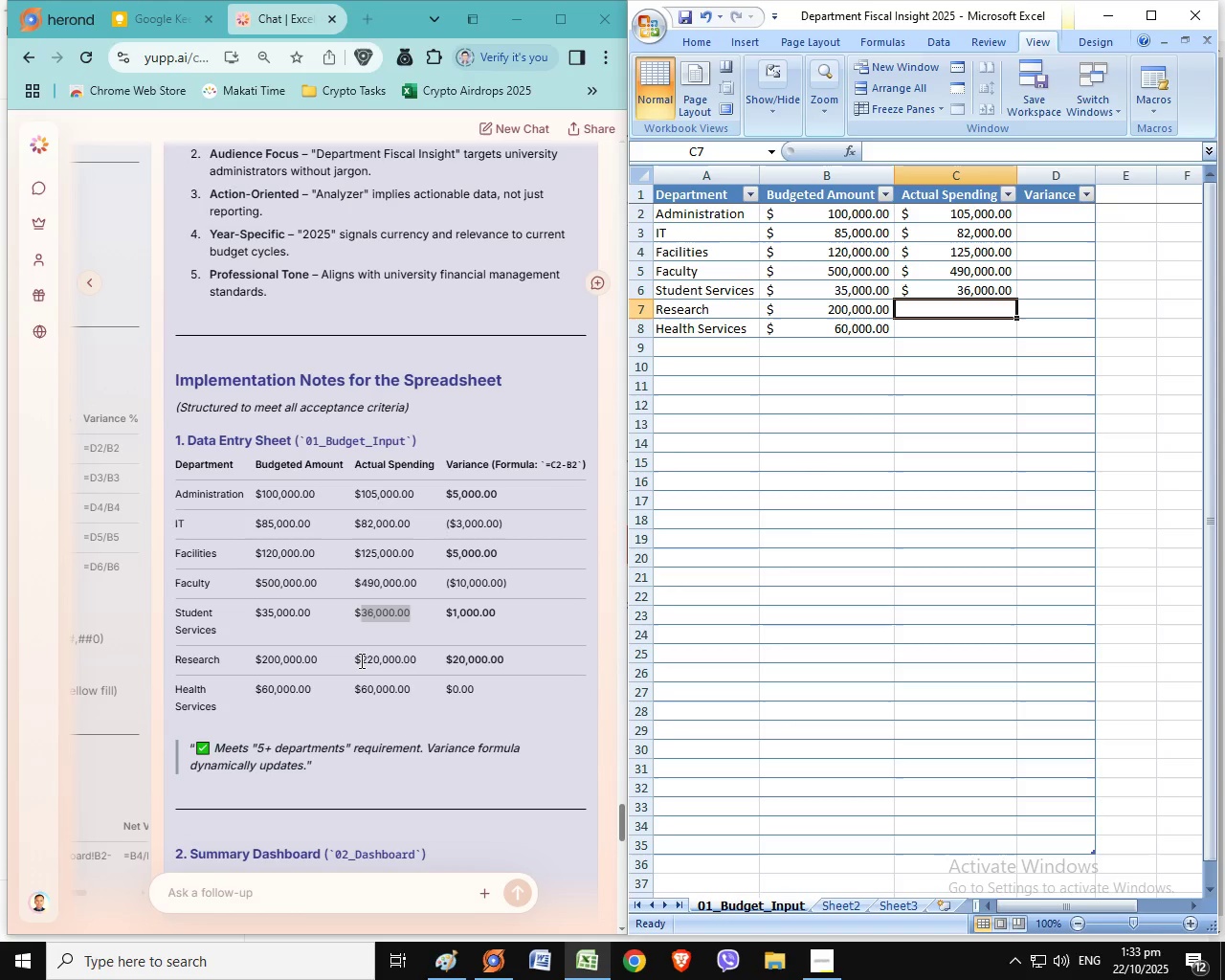 
left_click_drag(start_coordinate=[360, 660], to_coordinate=[417, 660])
 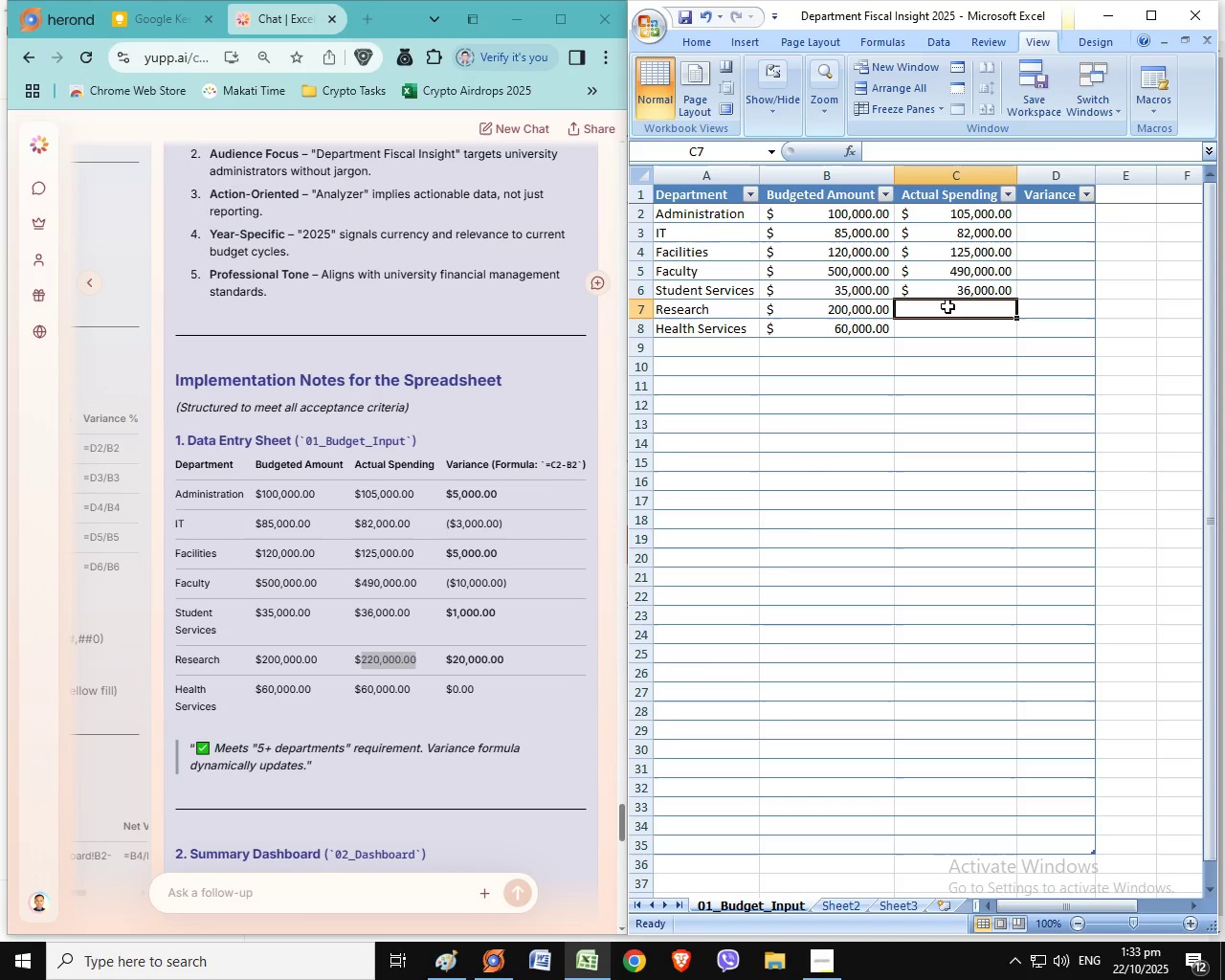 
key(Control+C)
 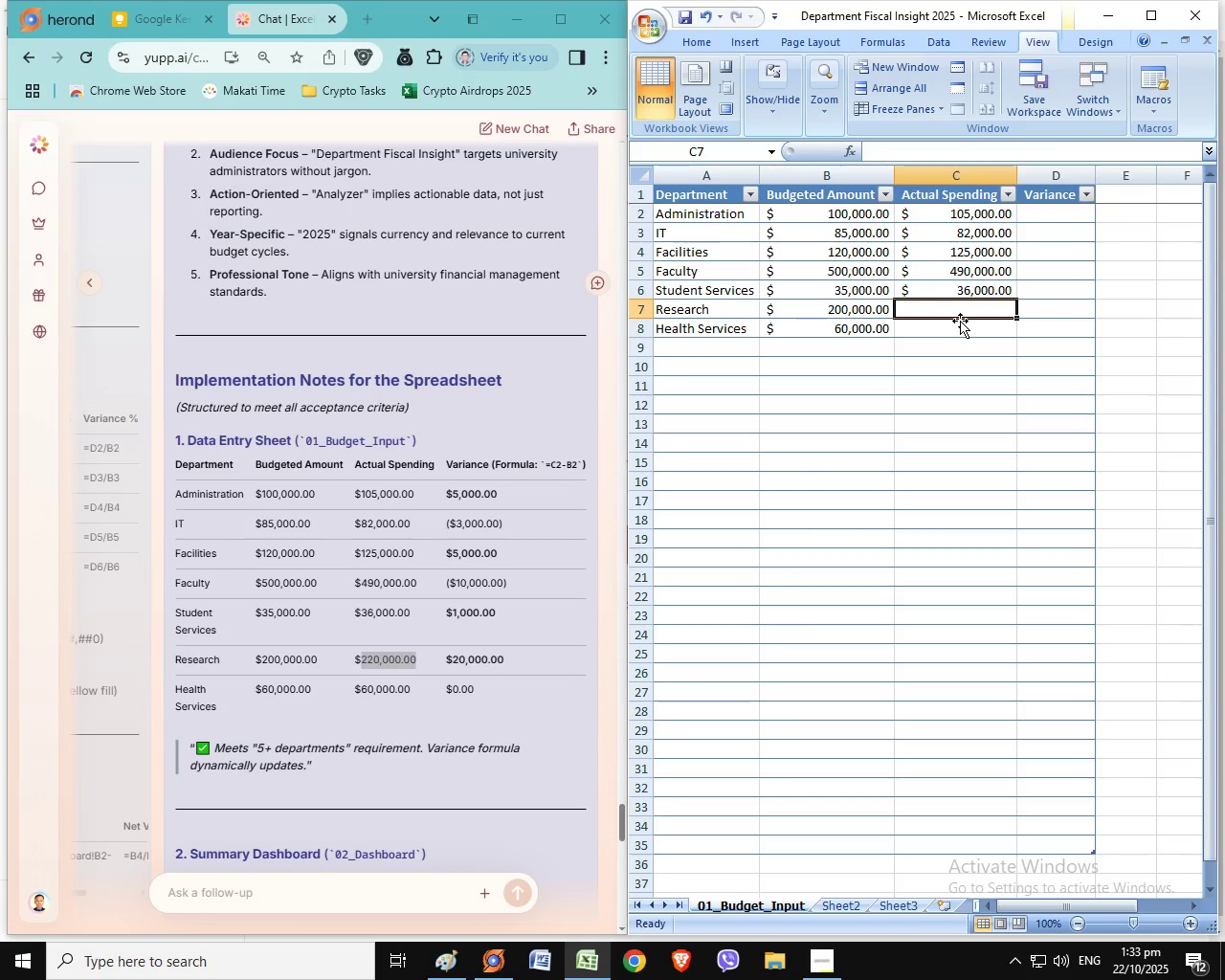 
left_click([991, 348])
 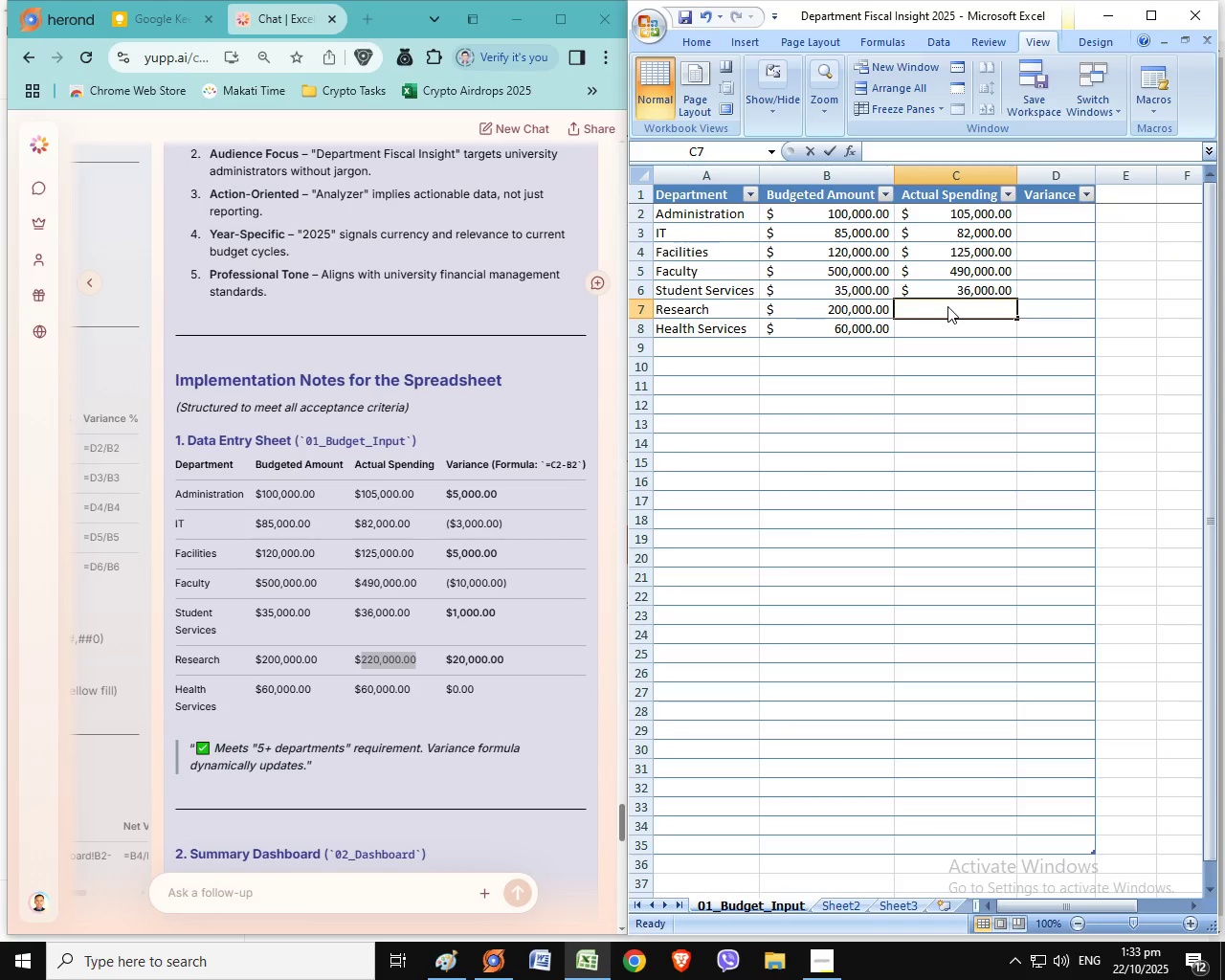 
double_click([947, 306])
 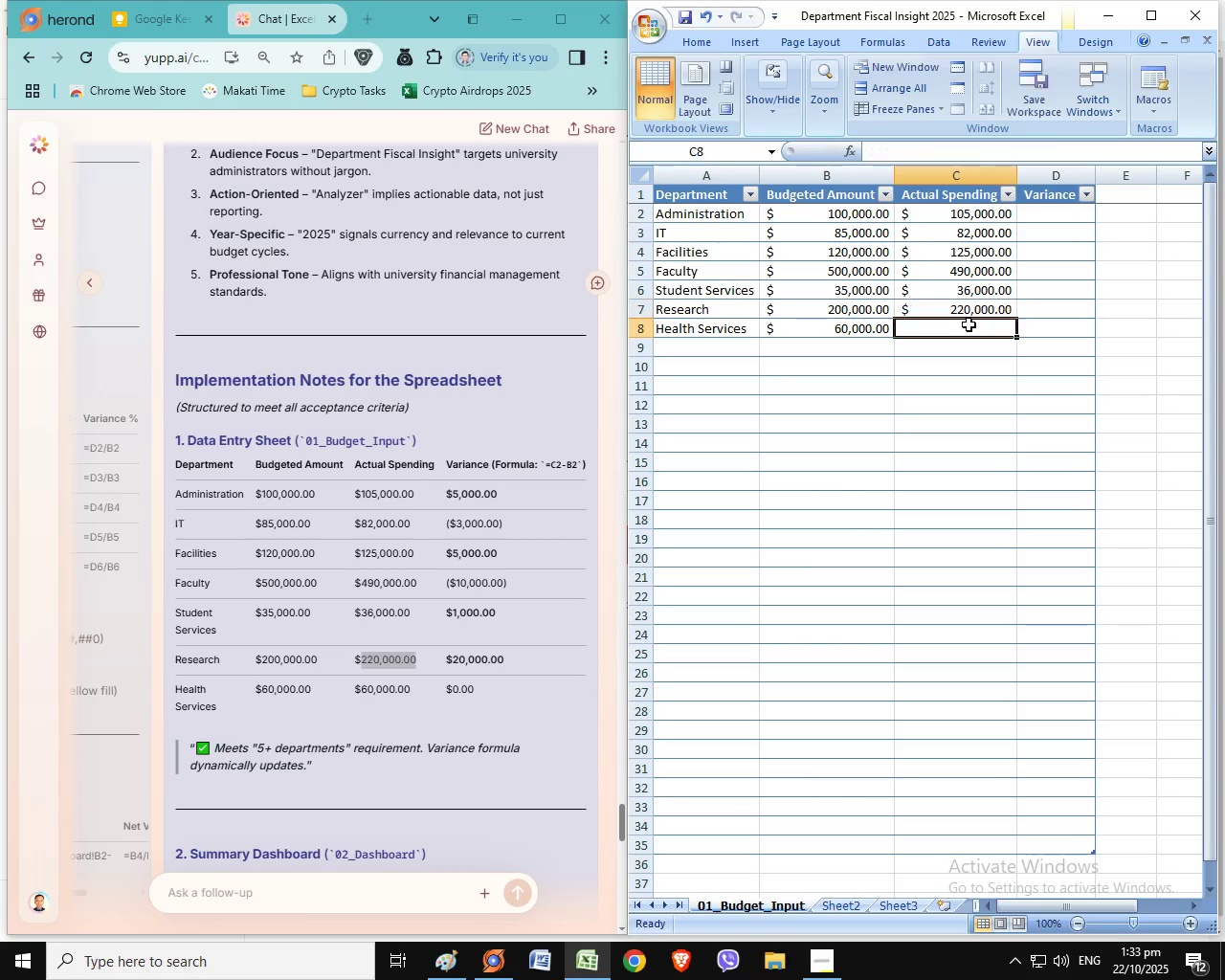 
key(Control+ControlLeft)
 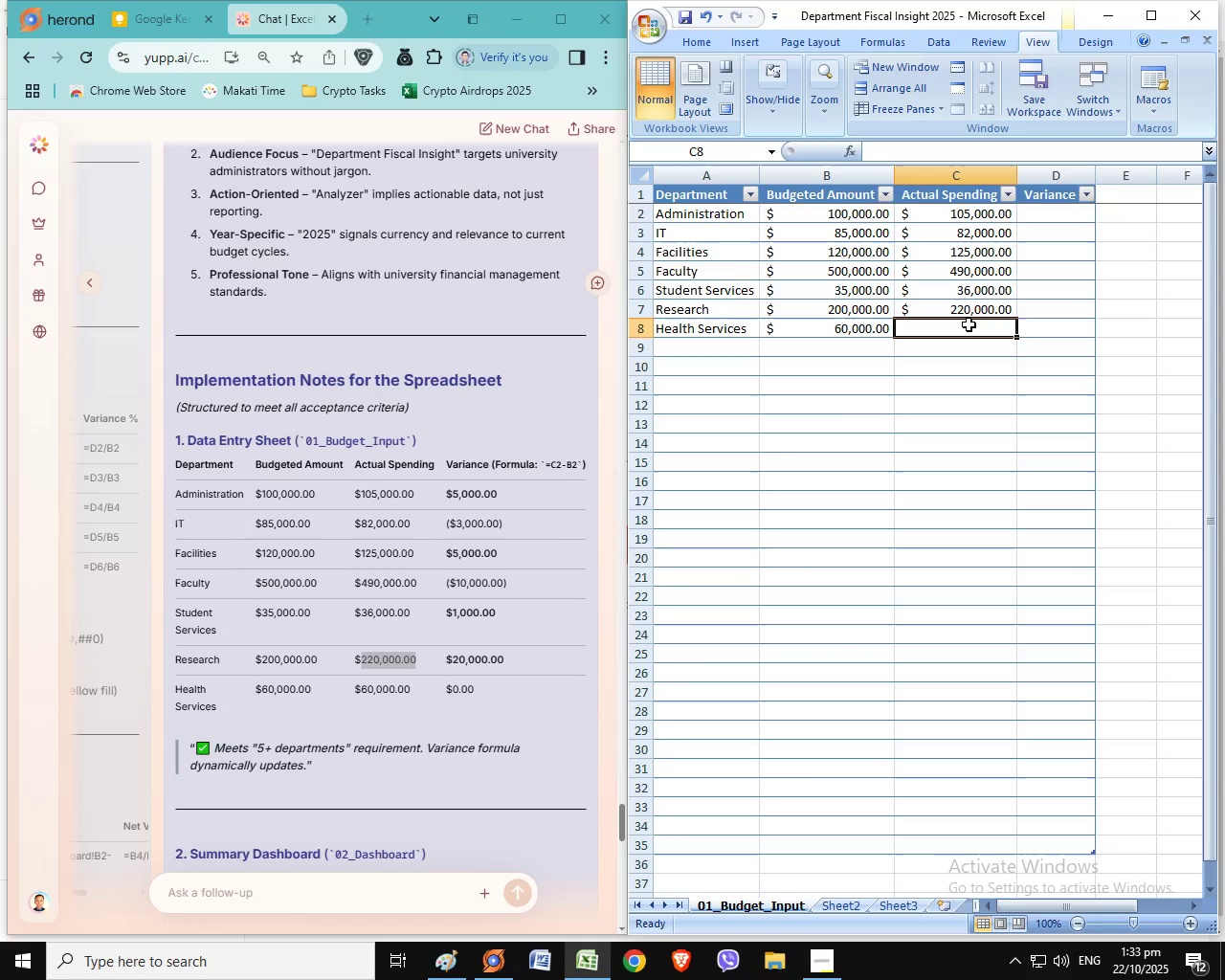 
key(Control+V)
 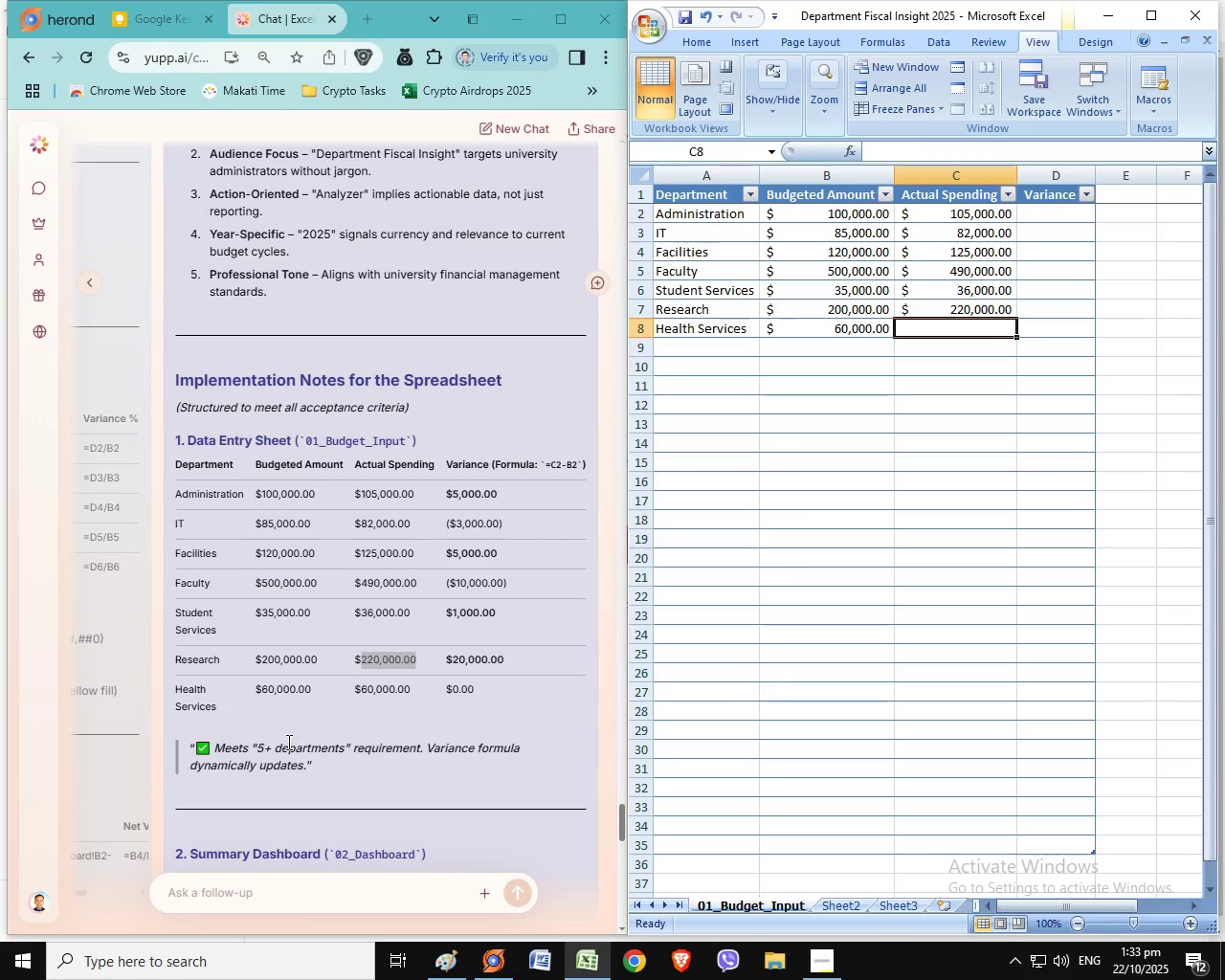 
left_click([969, 324])
 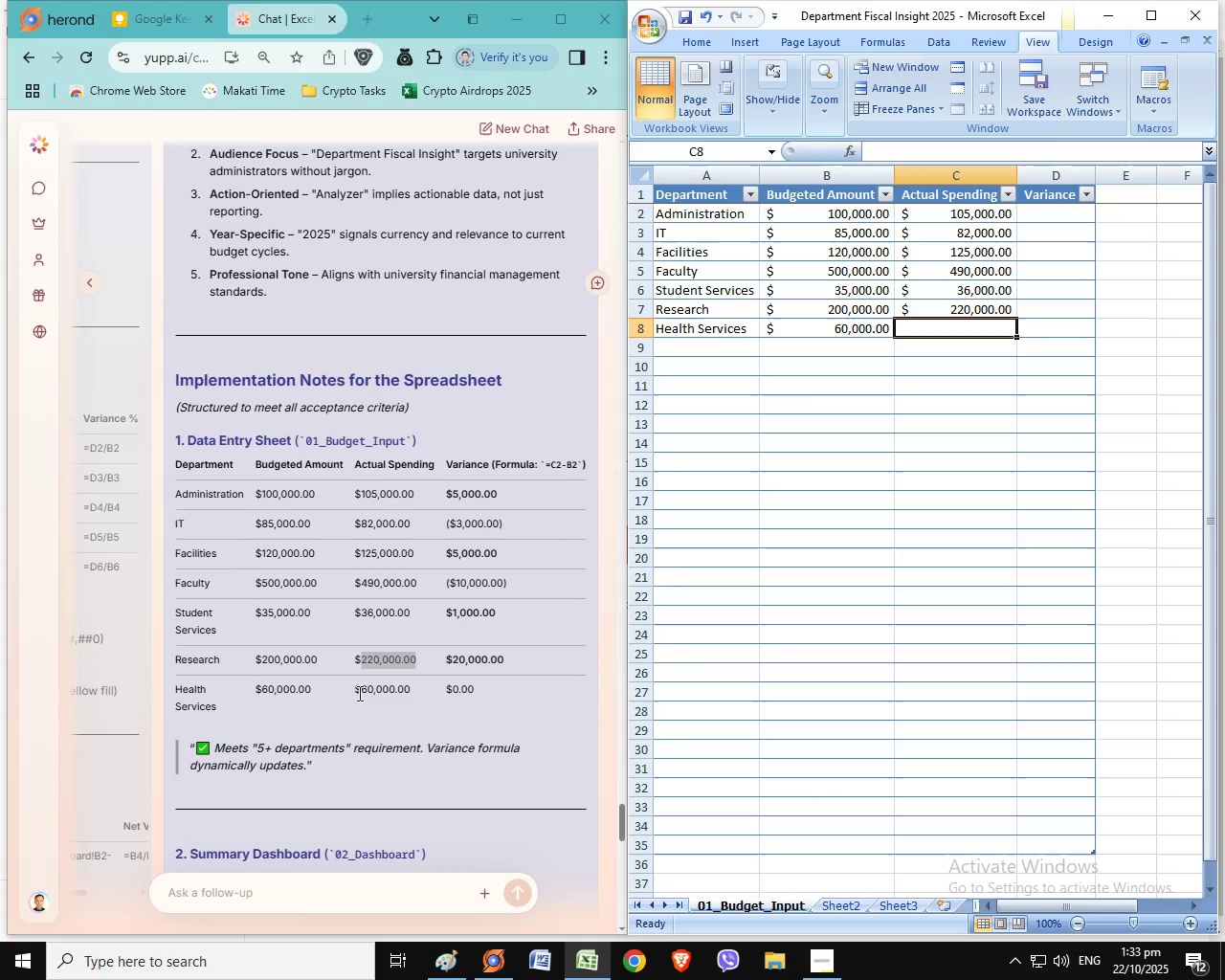 
left_click_drag(start_coordinate=[358, 693], to_coordinate=[413, 696])
 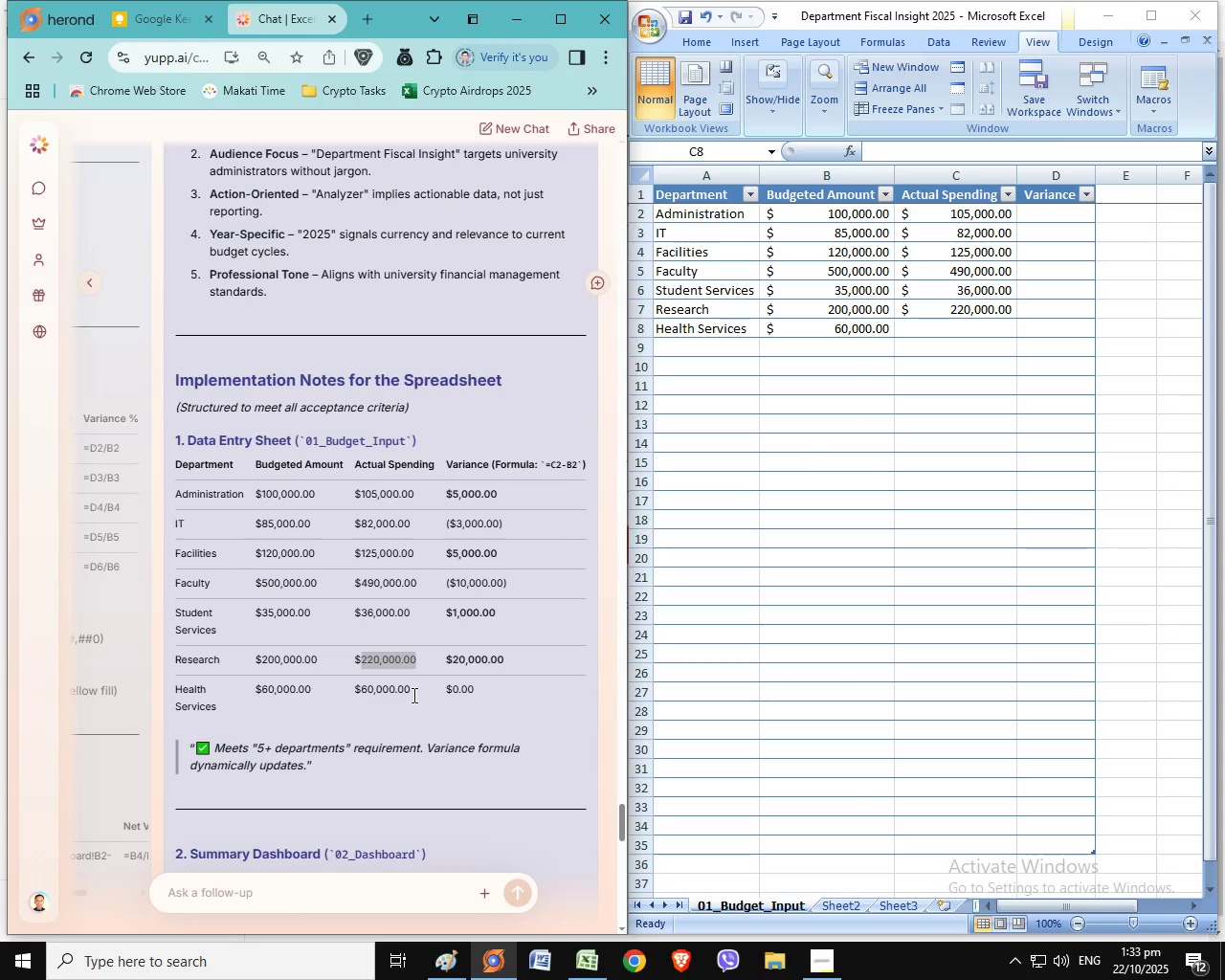 
key(Control+ControlLeft)
 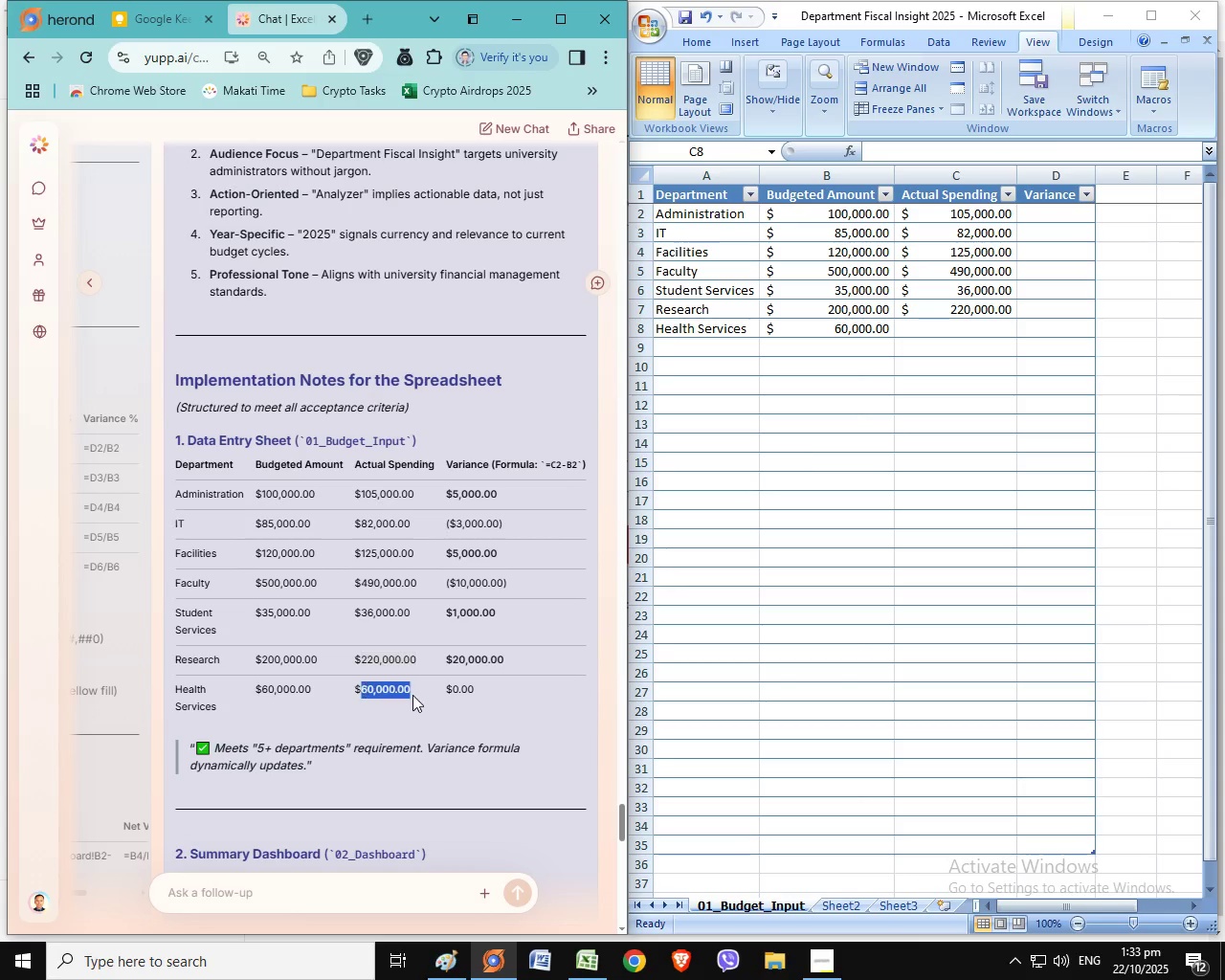 
key(Control+C)
 